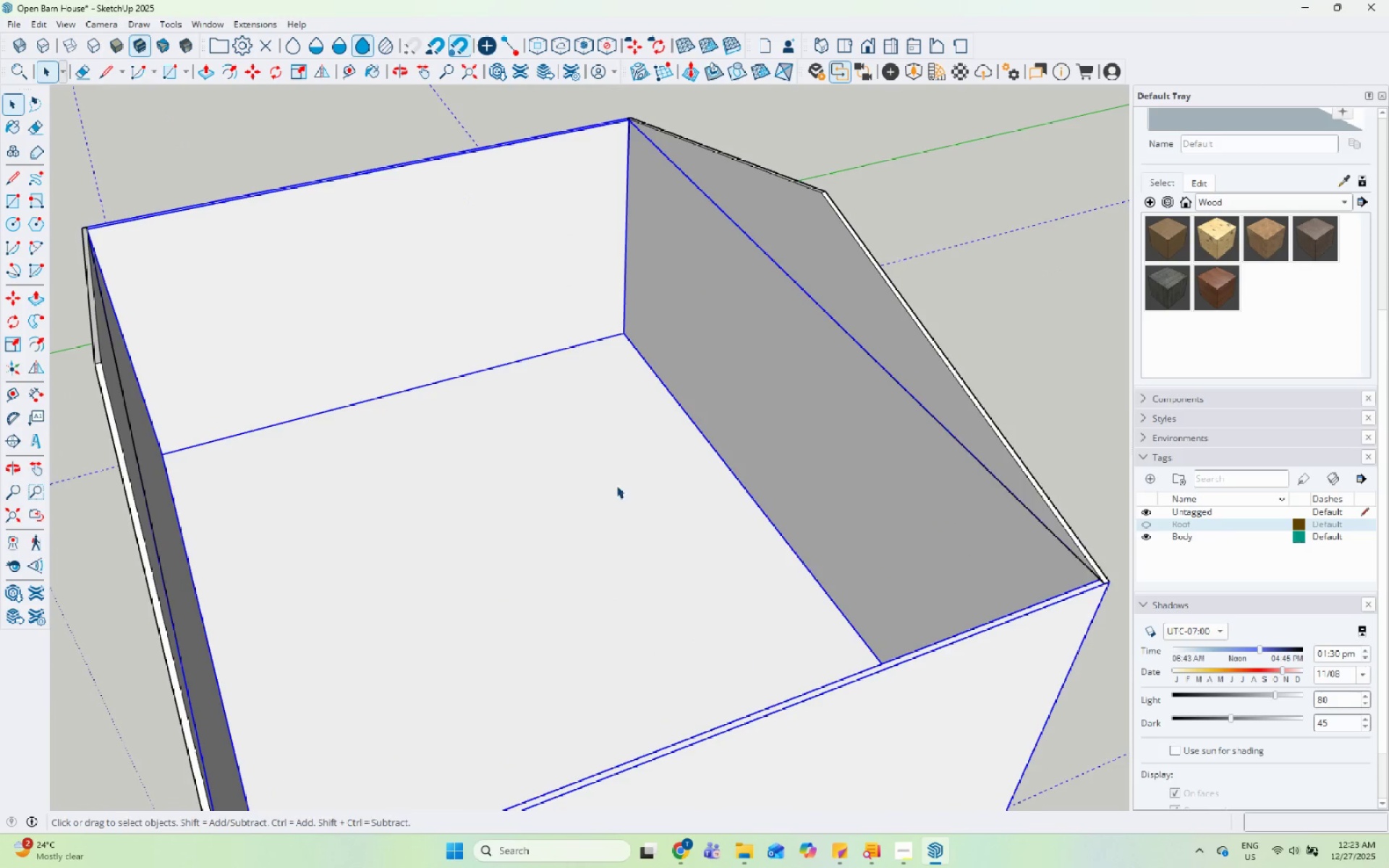 
left_click_drag(start_coordinate=[616, 485], to_coordinate=[616, 480])
 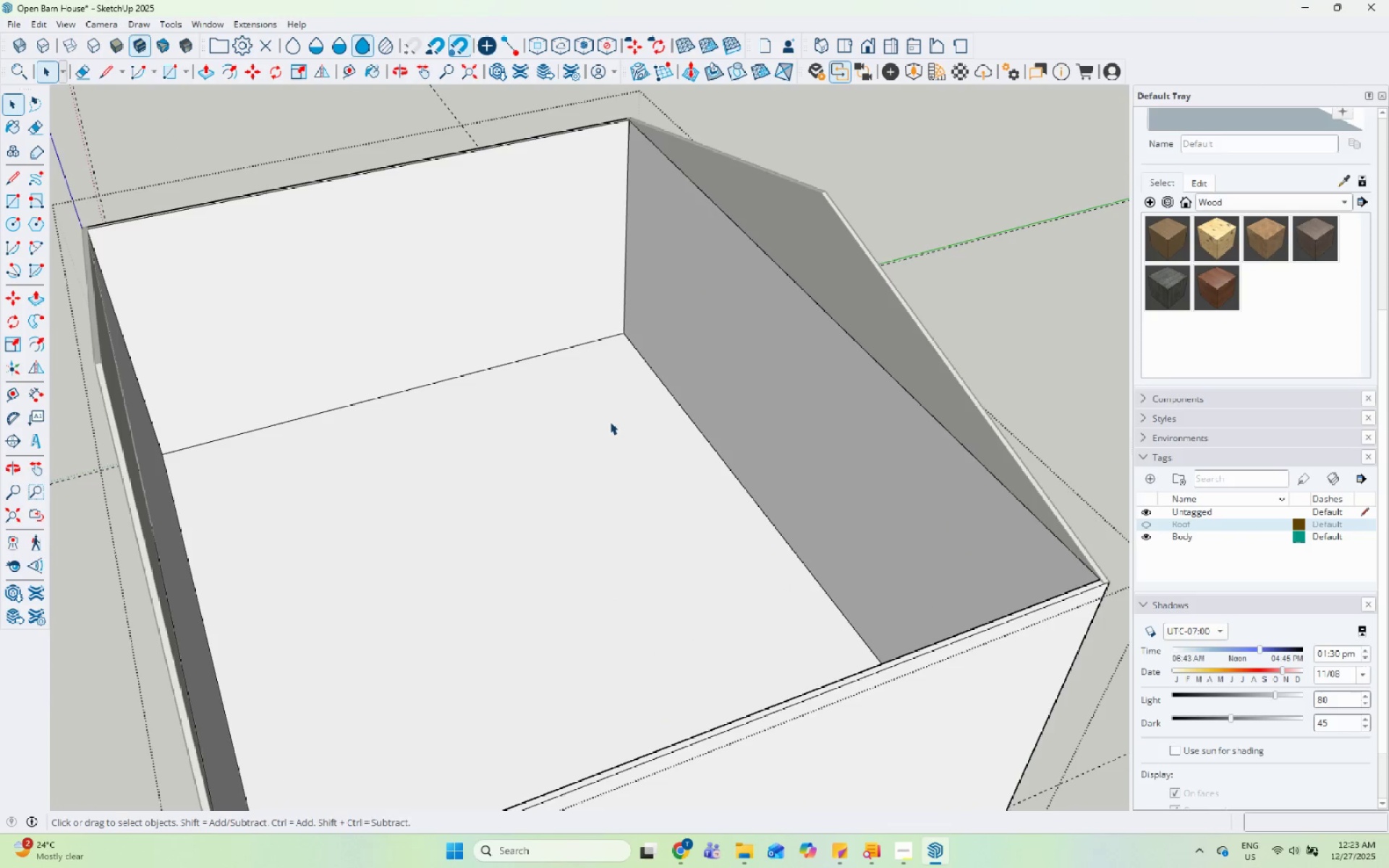 
scroll: coordinate [589, 540], scroll_direction: up, amount: 4.0
 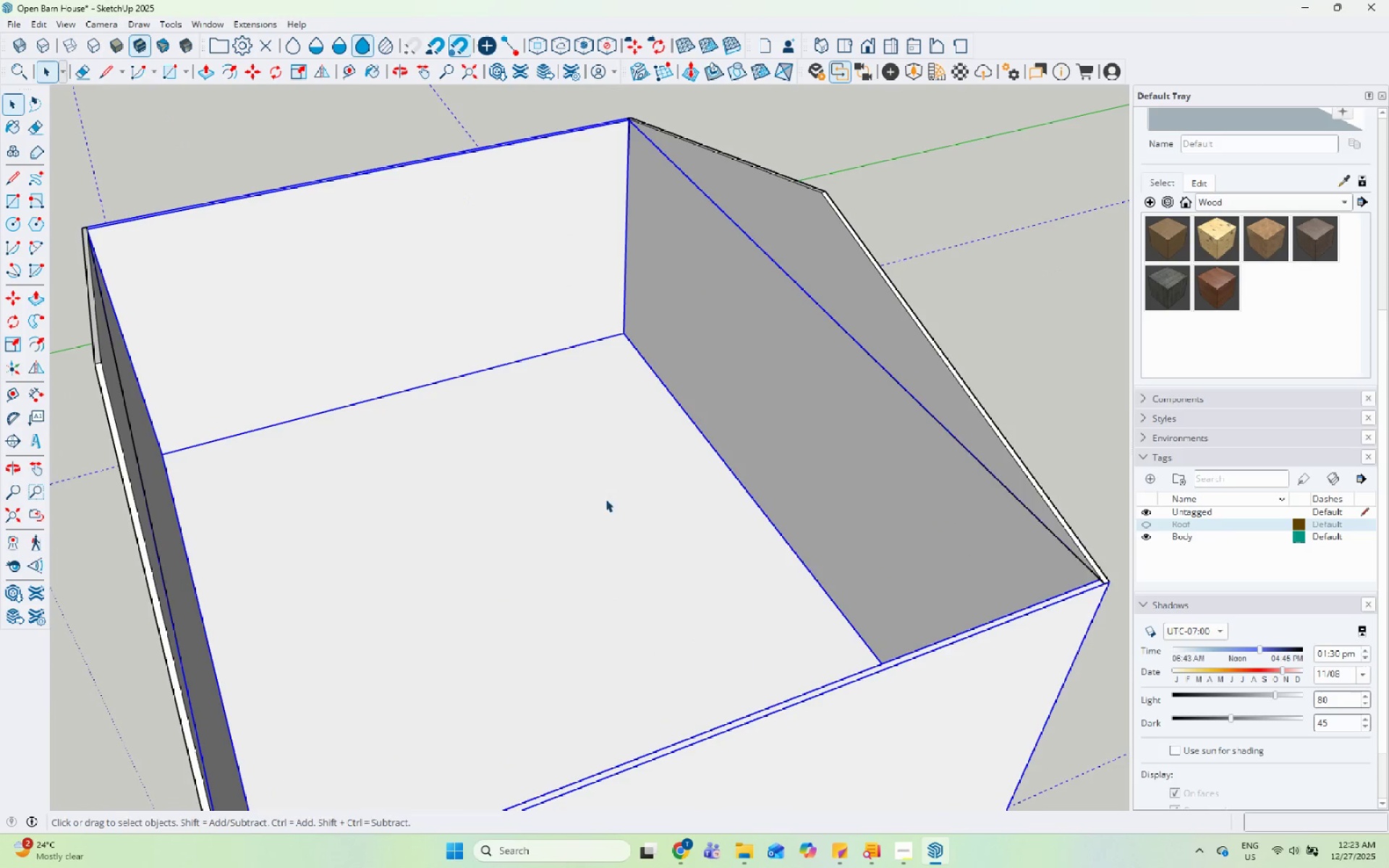 
triple_click([610, 417])
 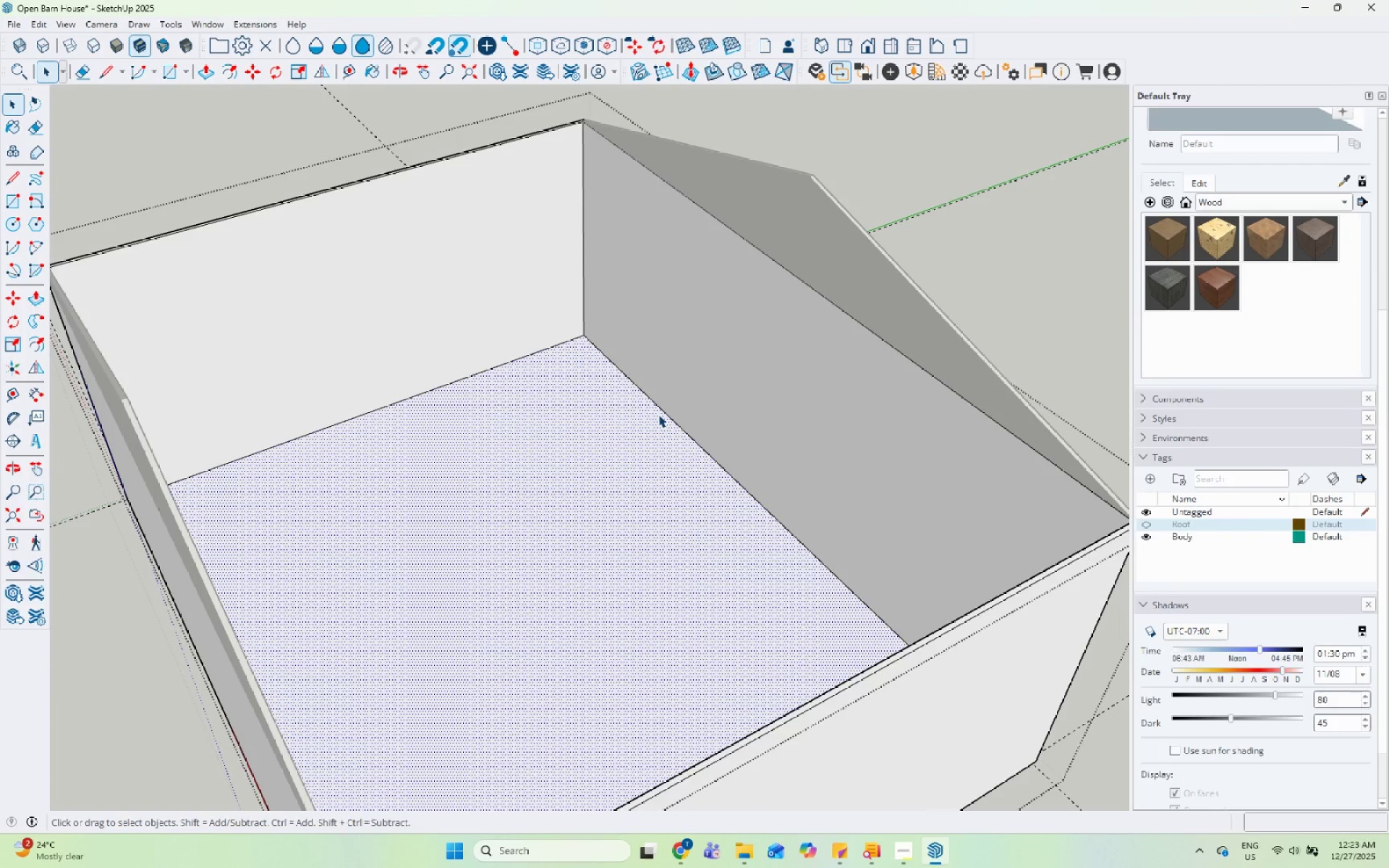 
key(P)
 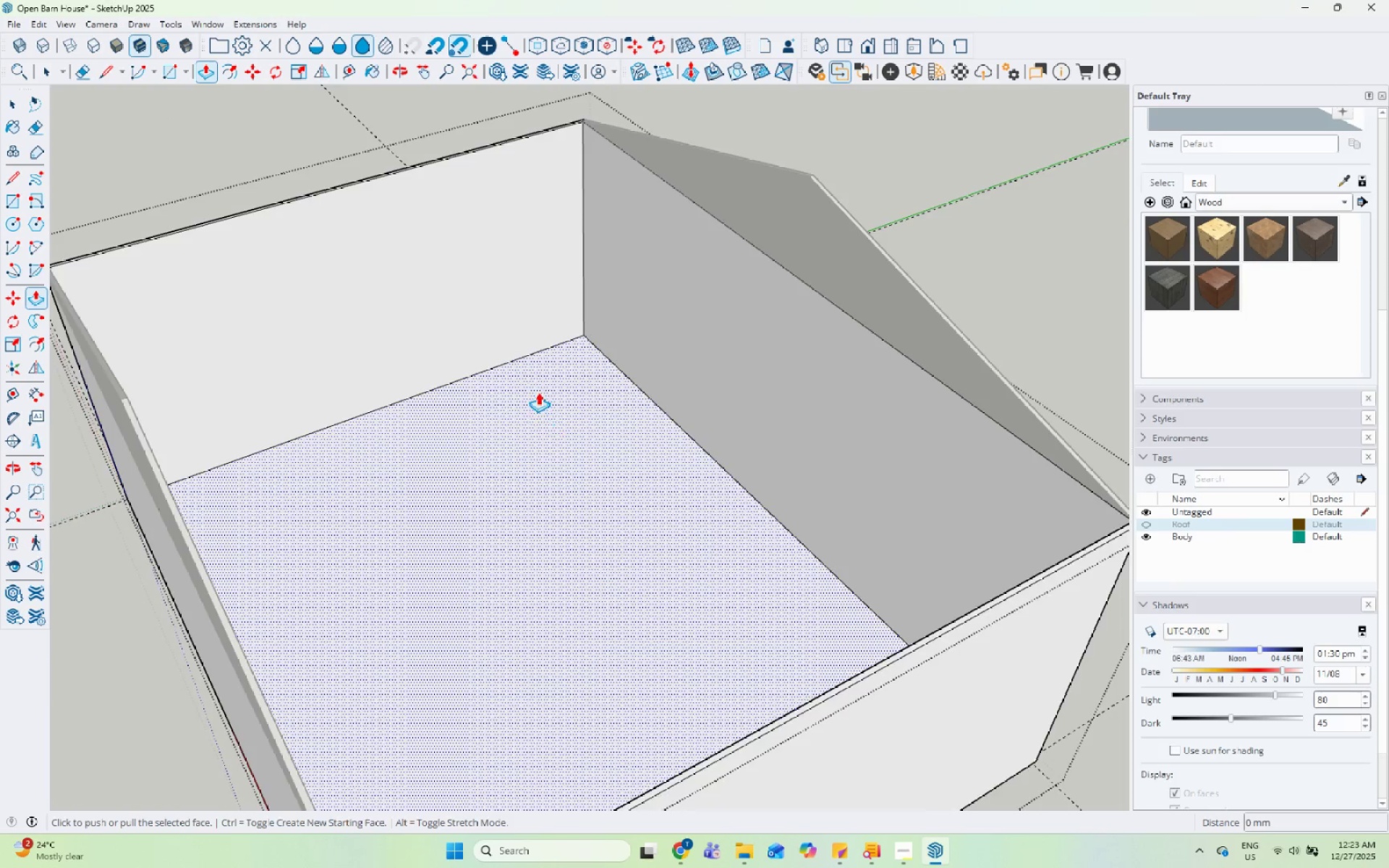 
left_click([555, 388])
 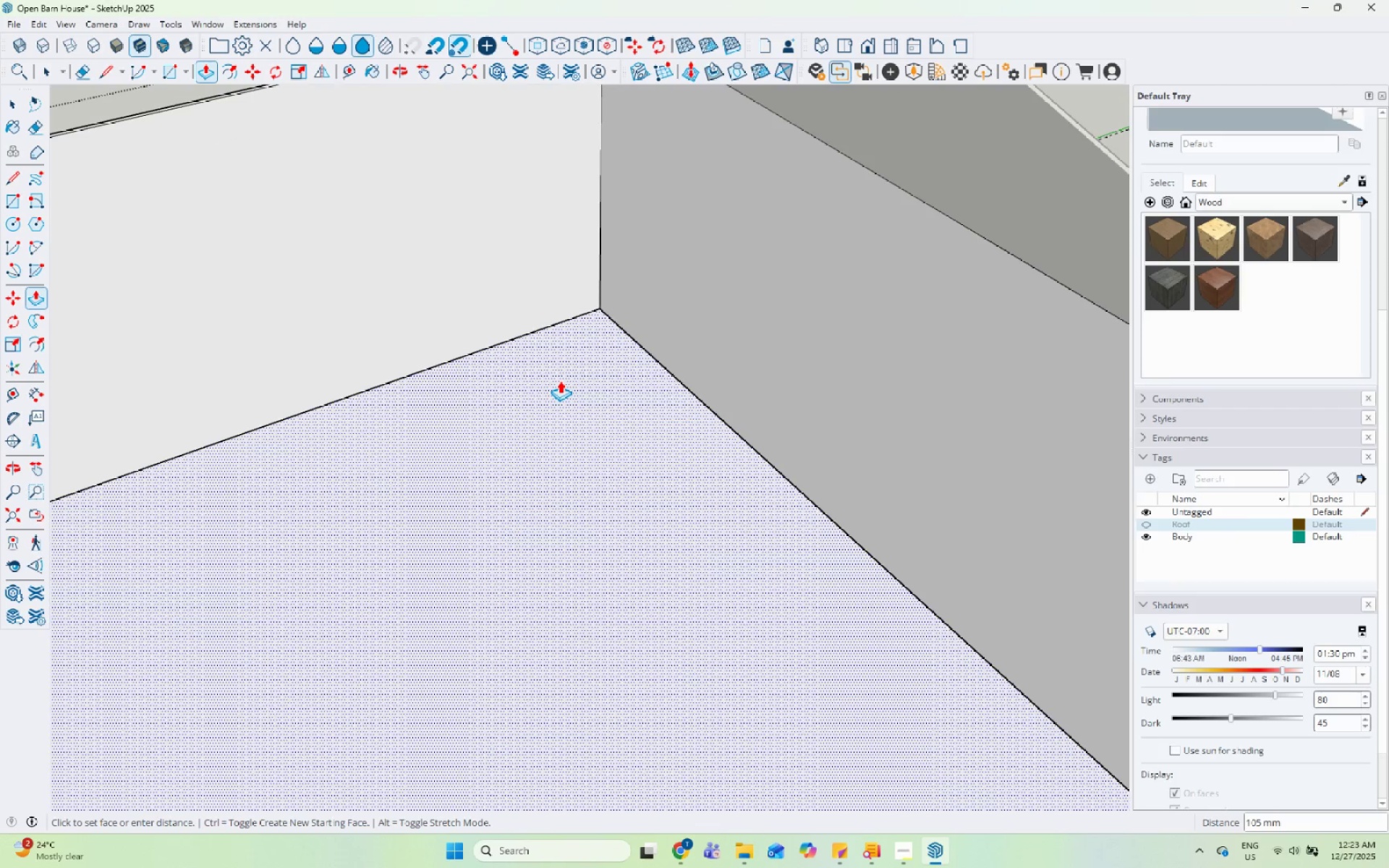 
scroll: coordinate [538, 391], scroll_direction: up, amount: 3.0
 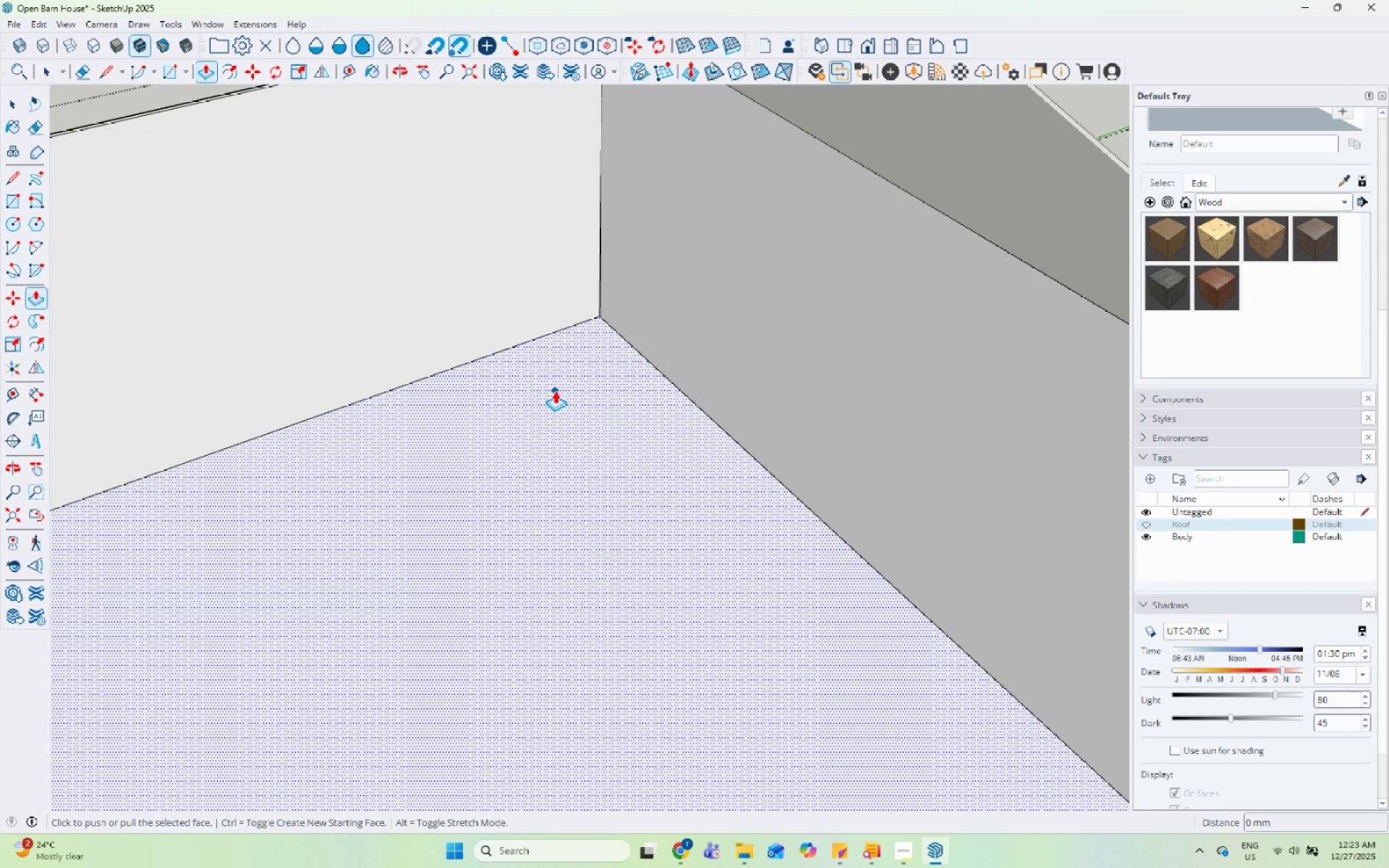 
key(Numpad1)
 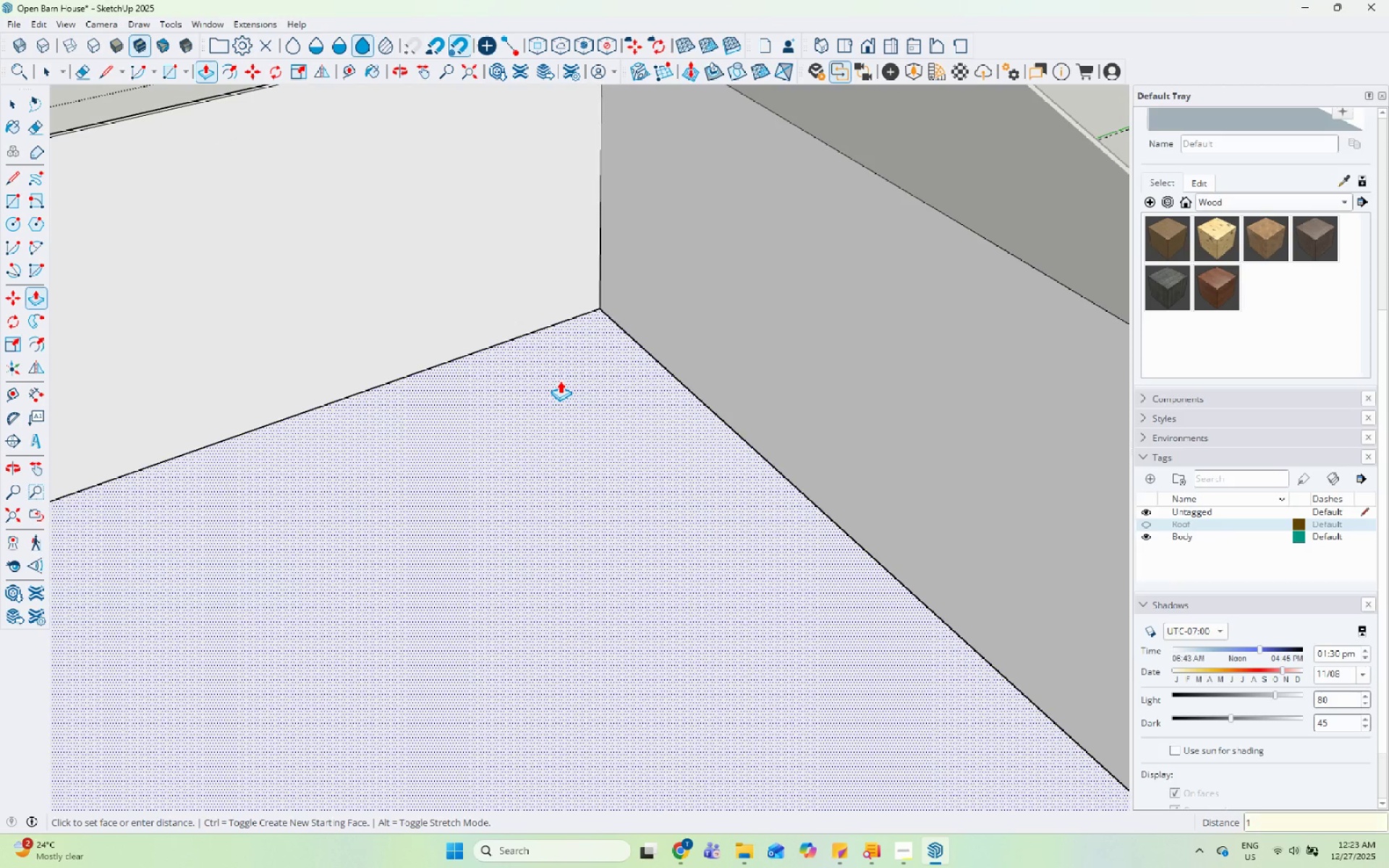 
key(Numpad5)
 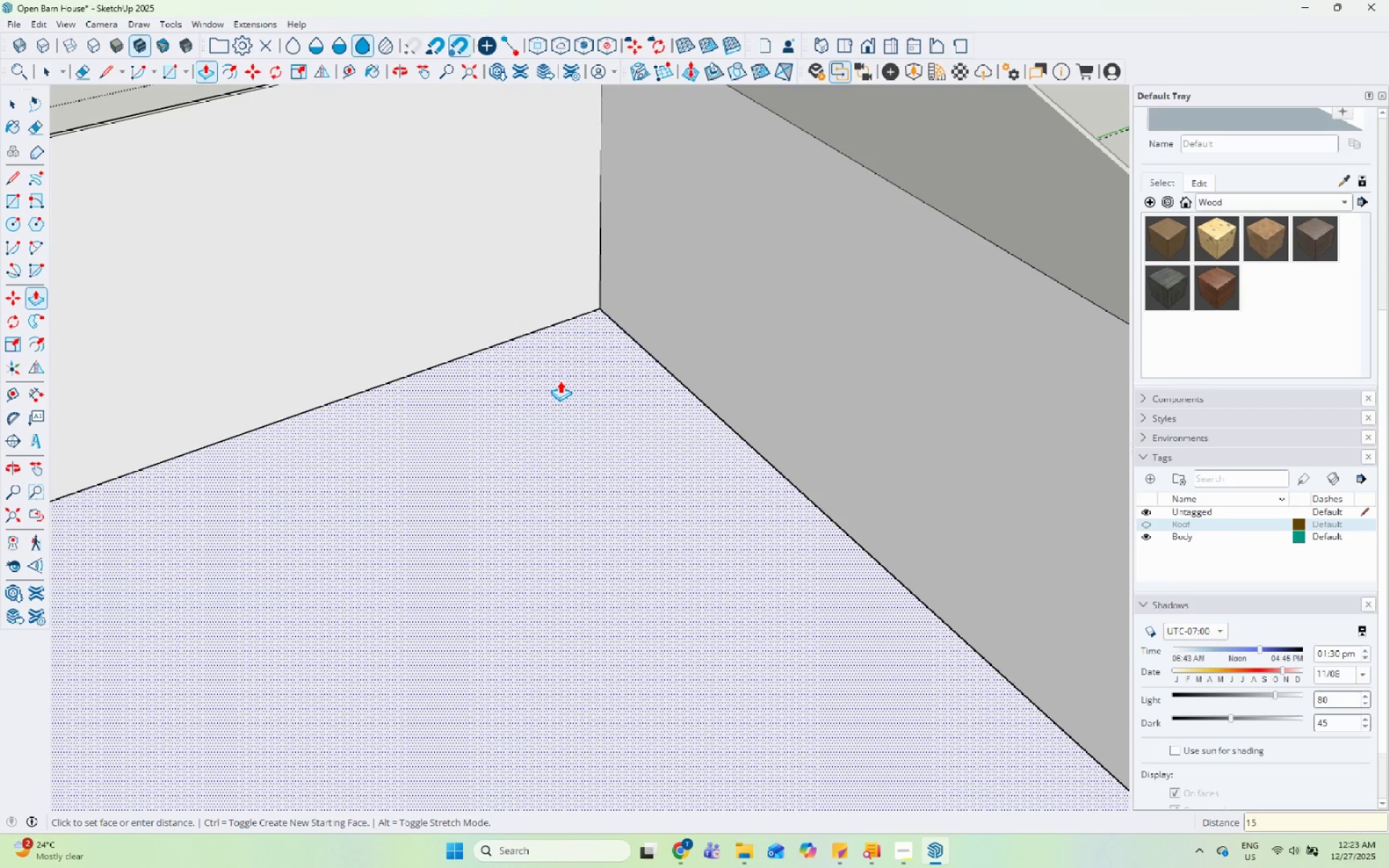 
key(Numpad0)
 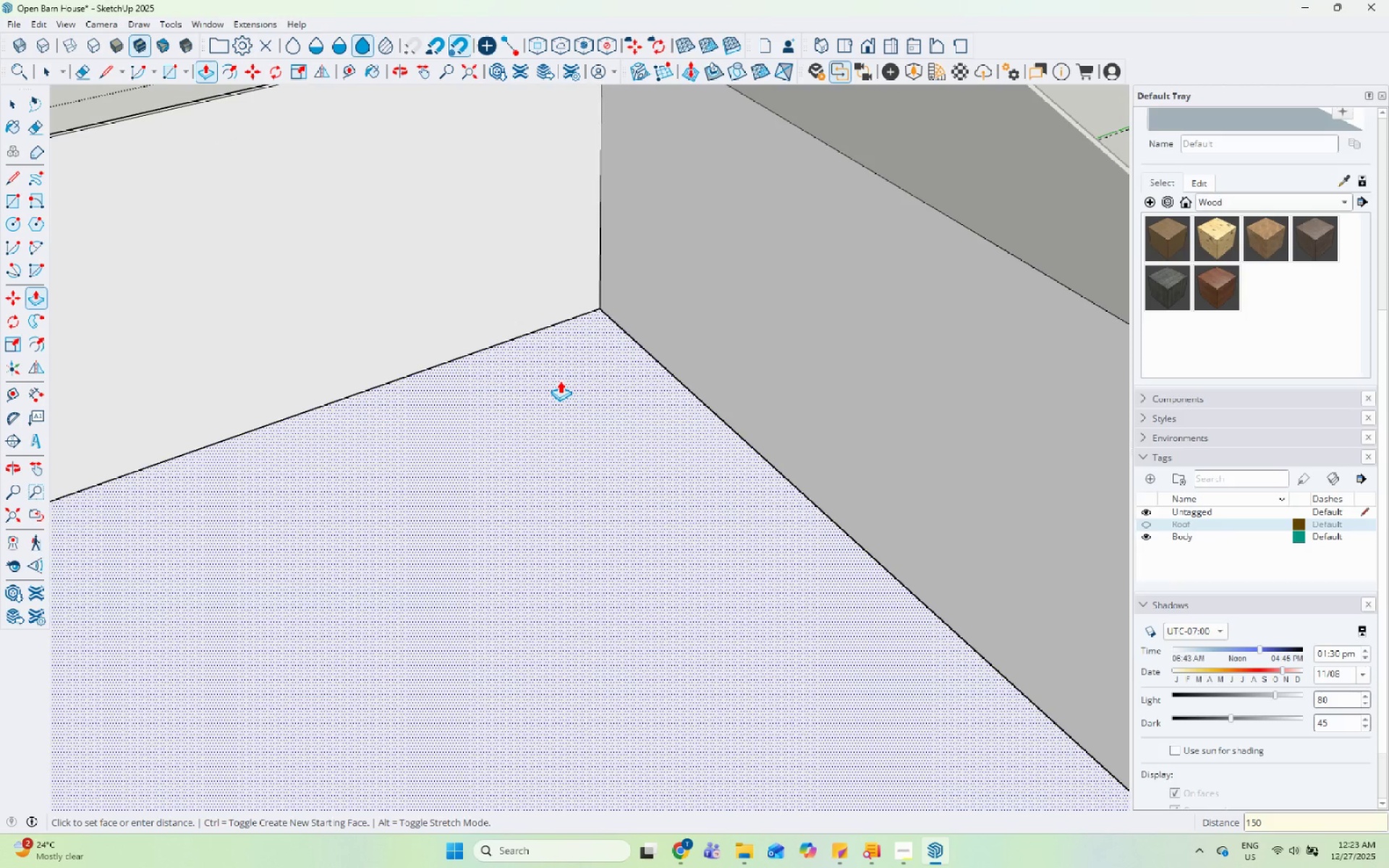 
key(Enter)
 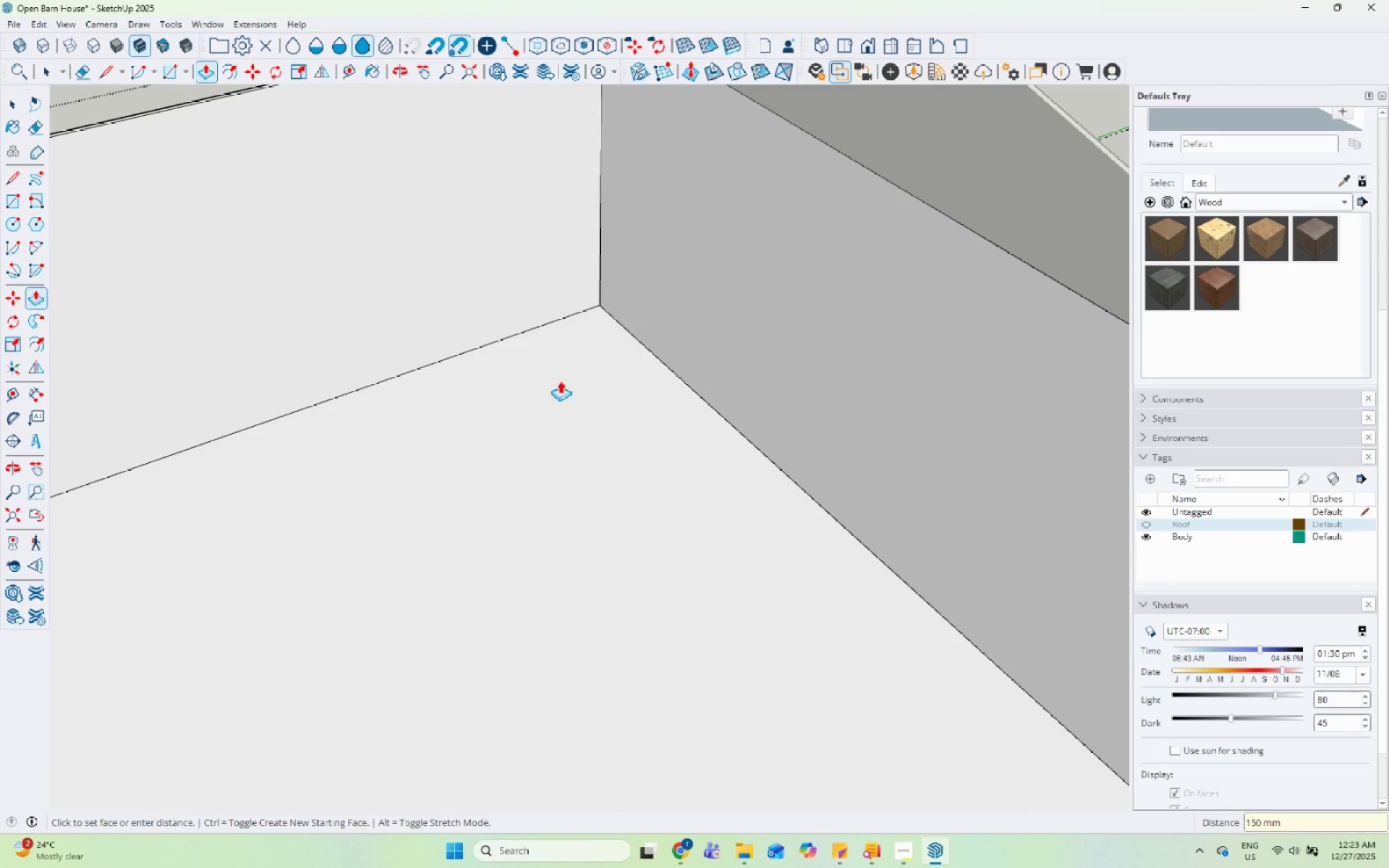 
key(Space)
 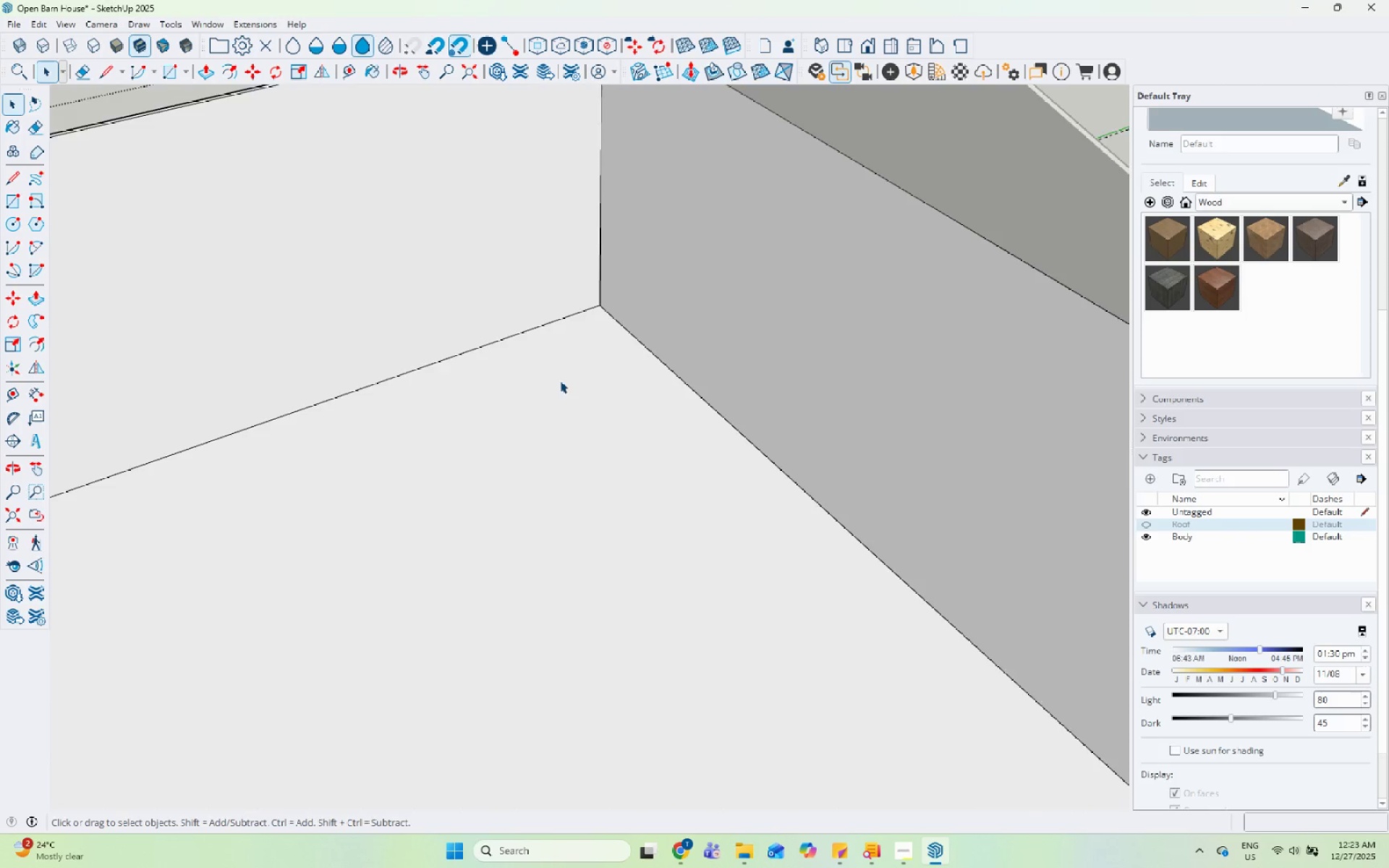 
key(Escape)
 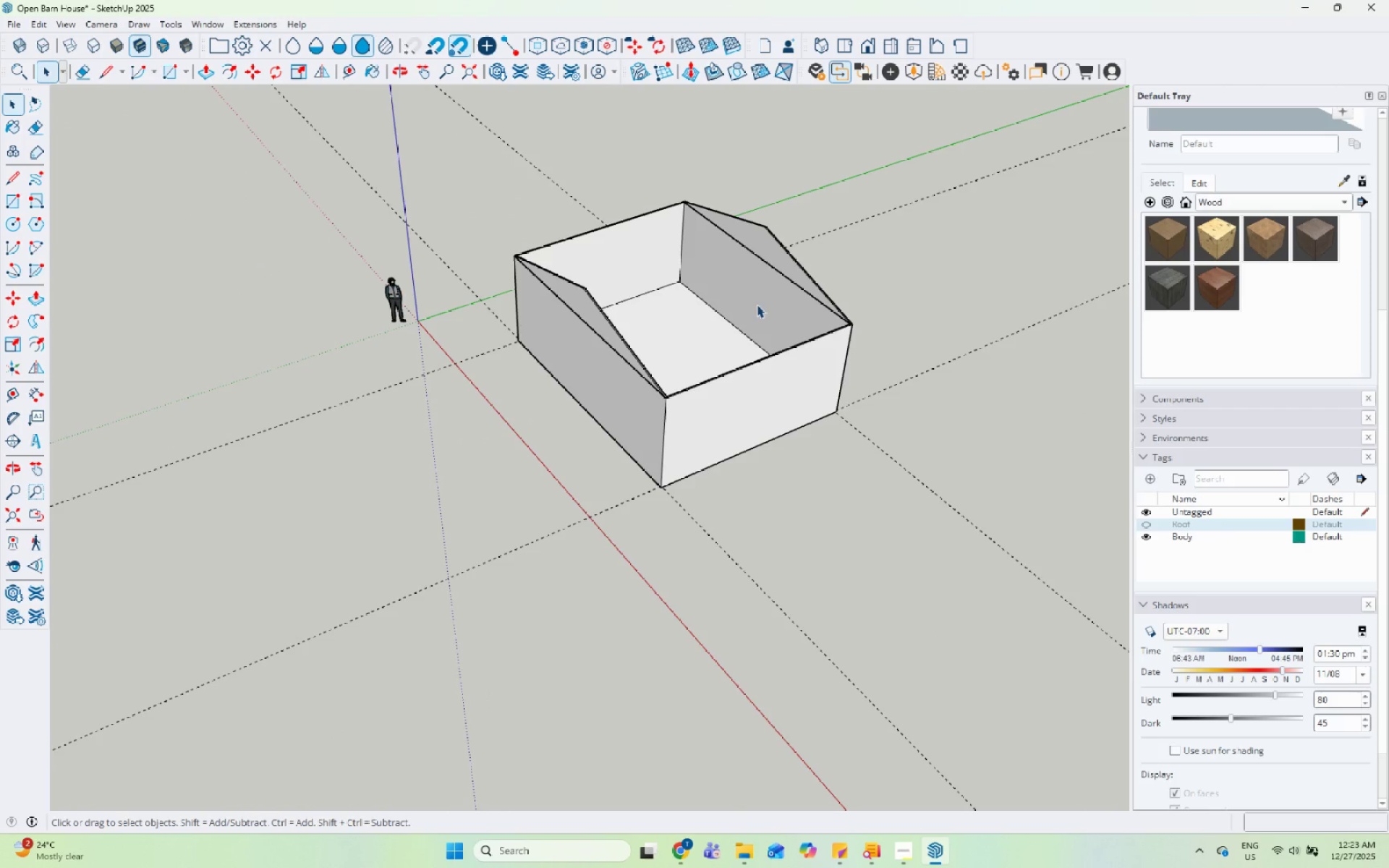 
key(Escape)
 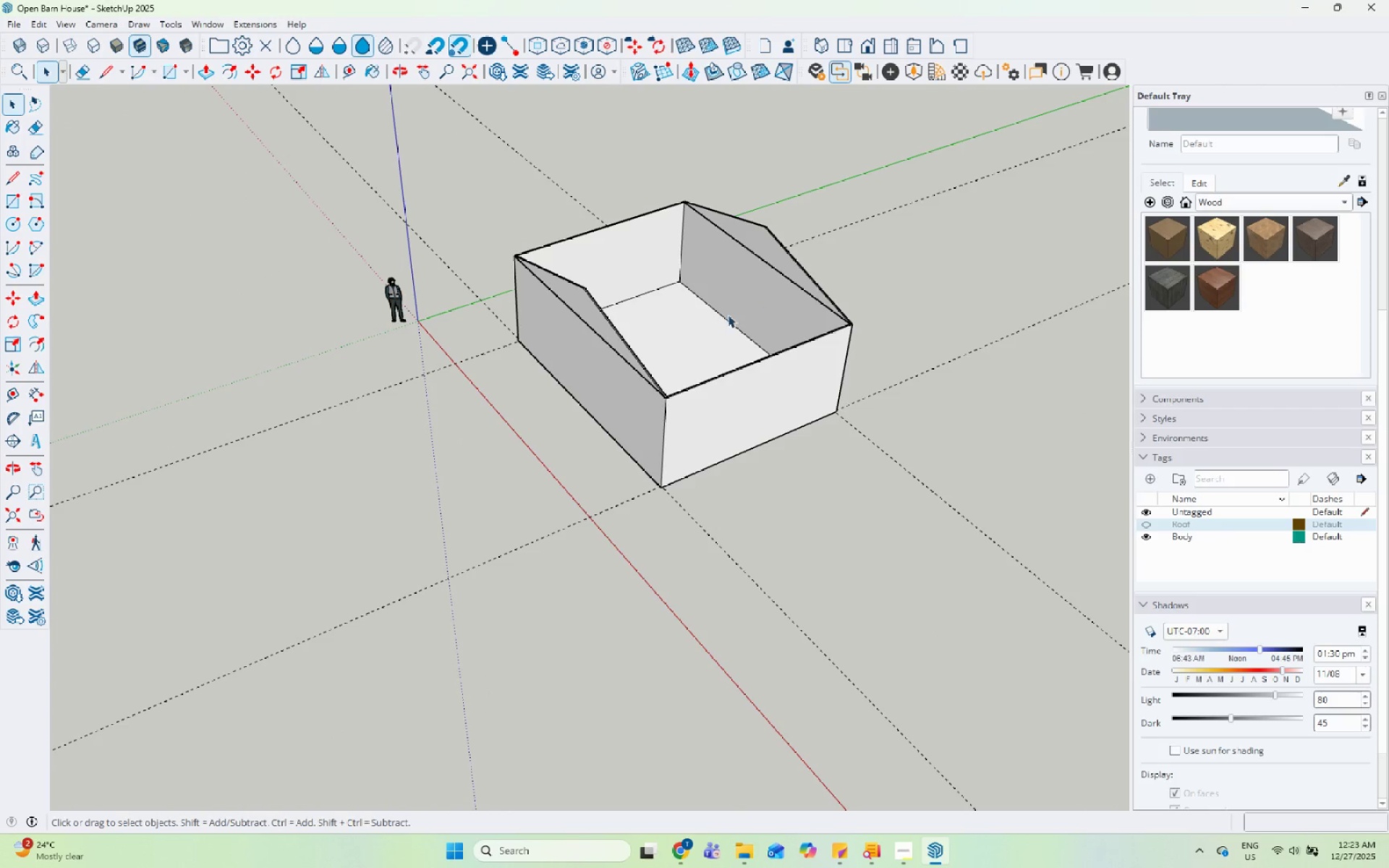 
key(Escape)
 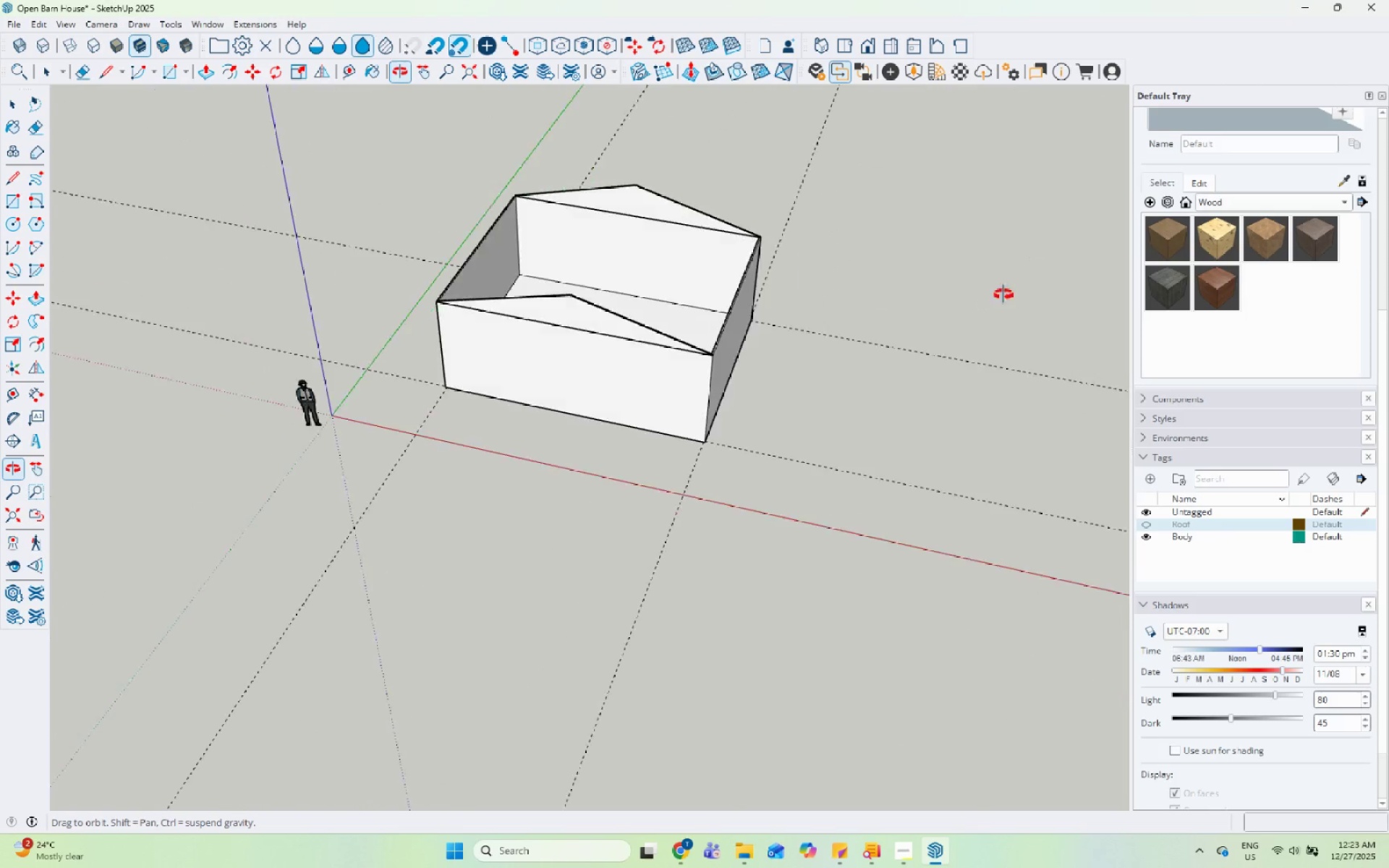 
scroll: coordinate [757, 303], scroll_direction: down, amount: 17.0
 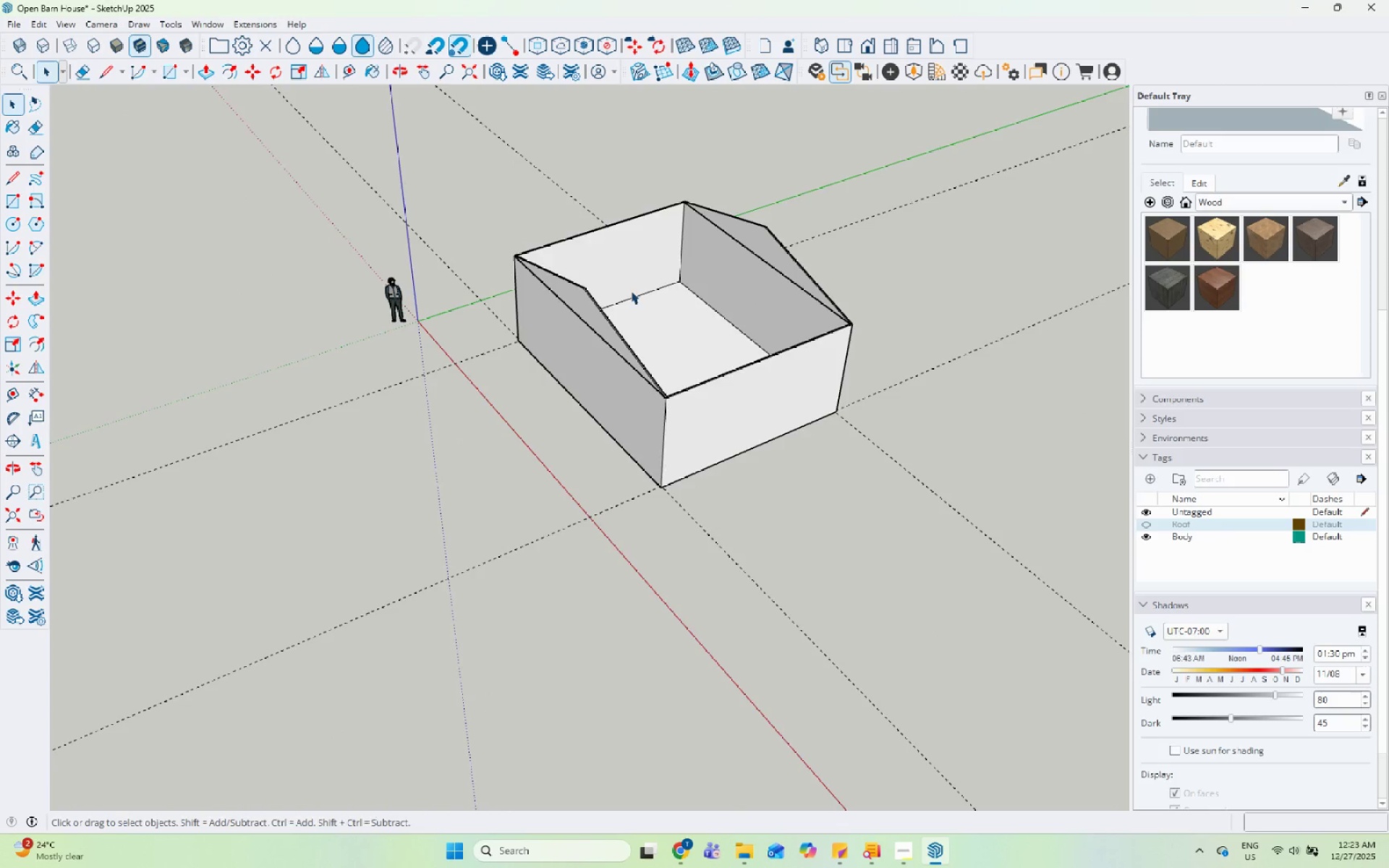 
scroll: coordinate [613, 356], scroll_direction: up, amount: 5.0
 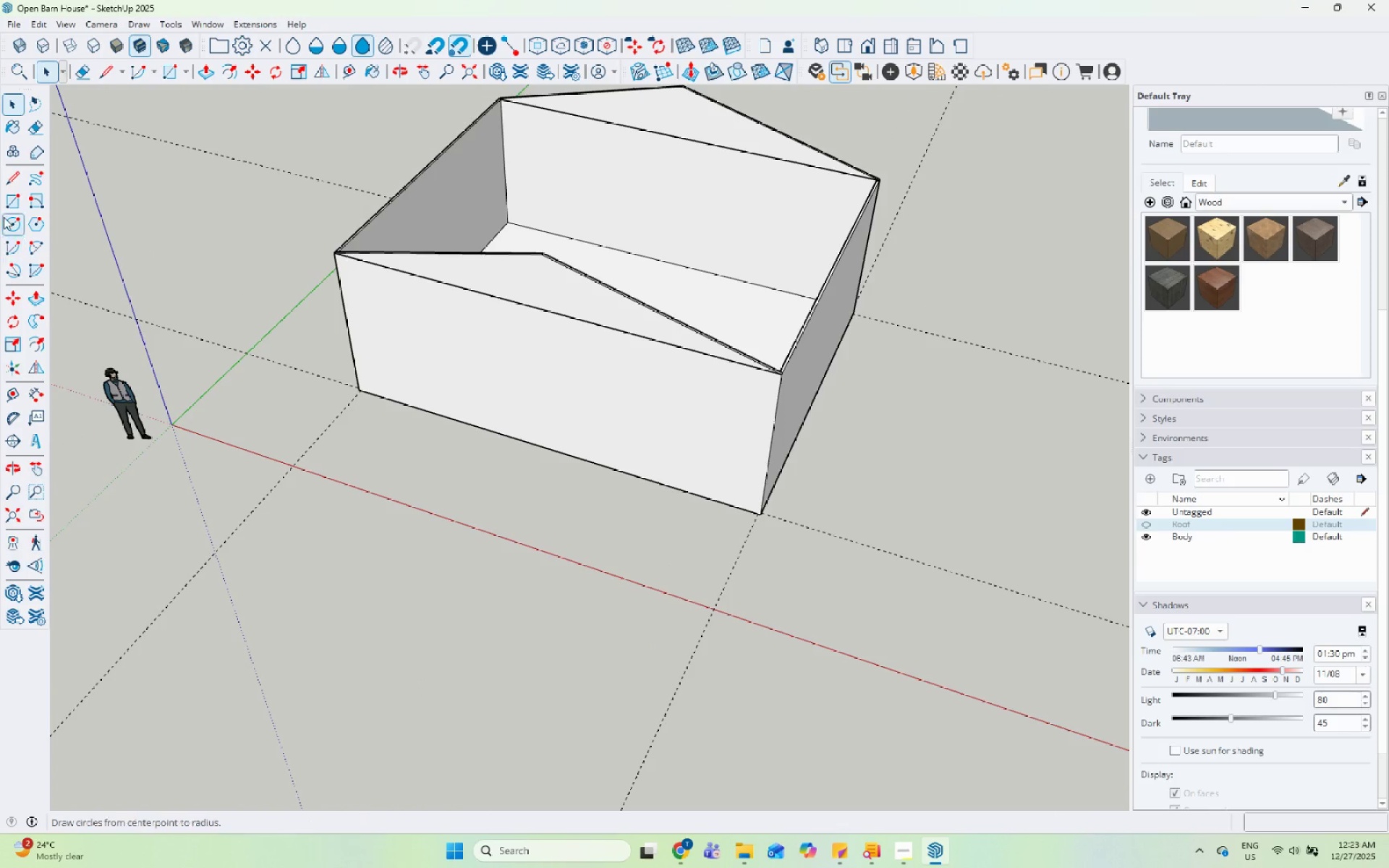 
left_click([6, 211])
 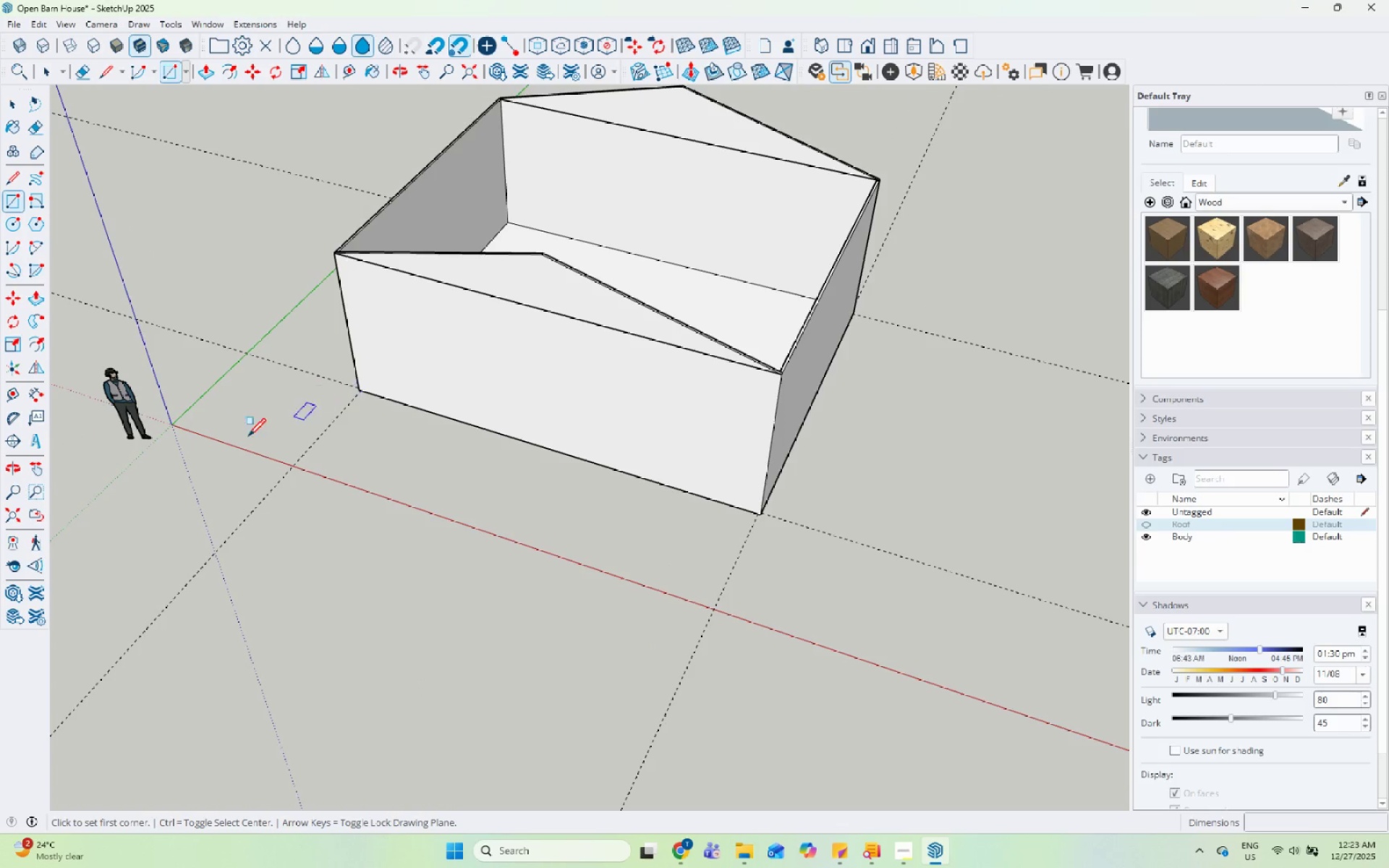 
scroll: coordinate [195, 459], scroll_direction: down, amount: 3.0
 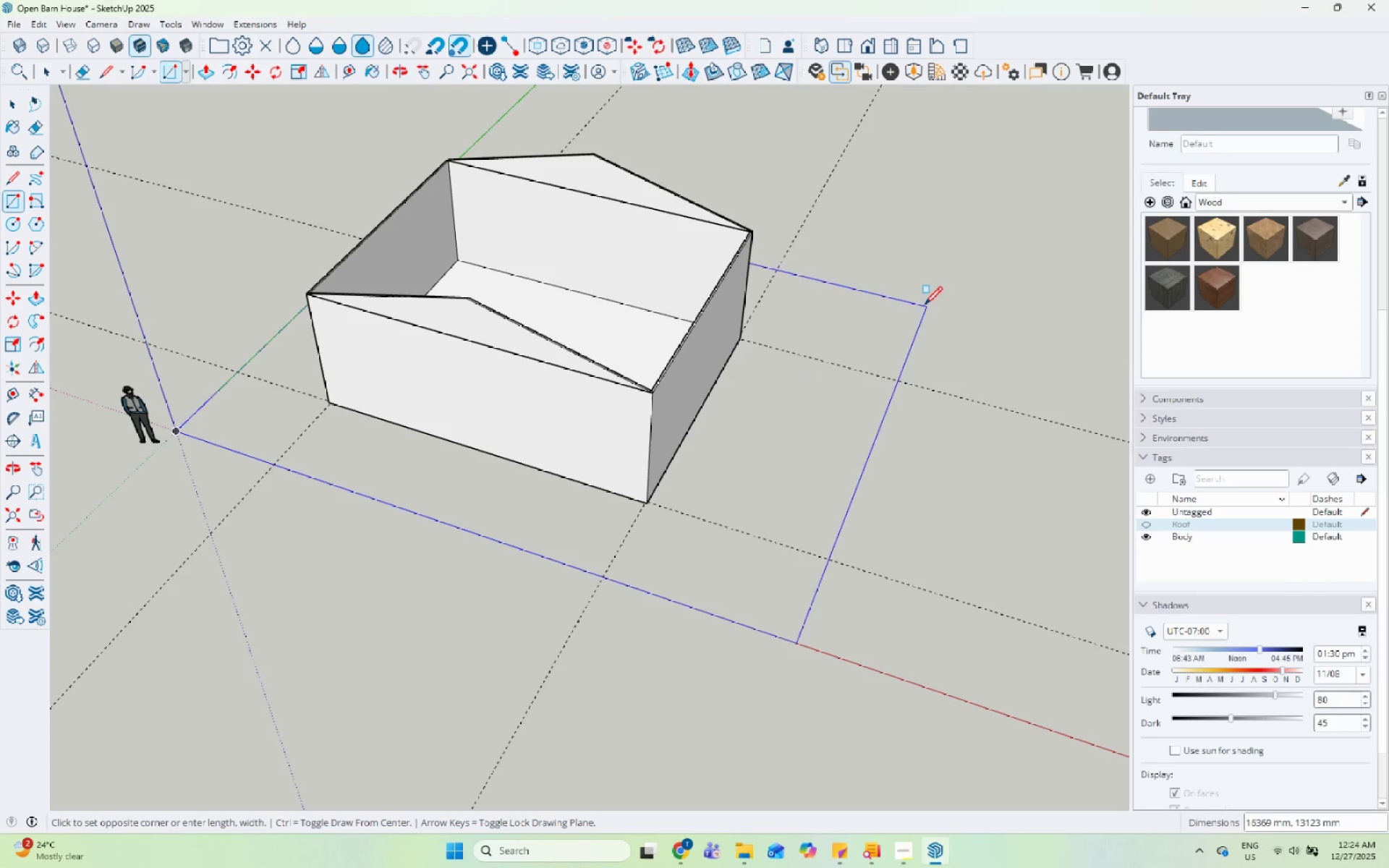 
left_click([878, 305])
 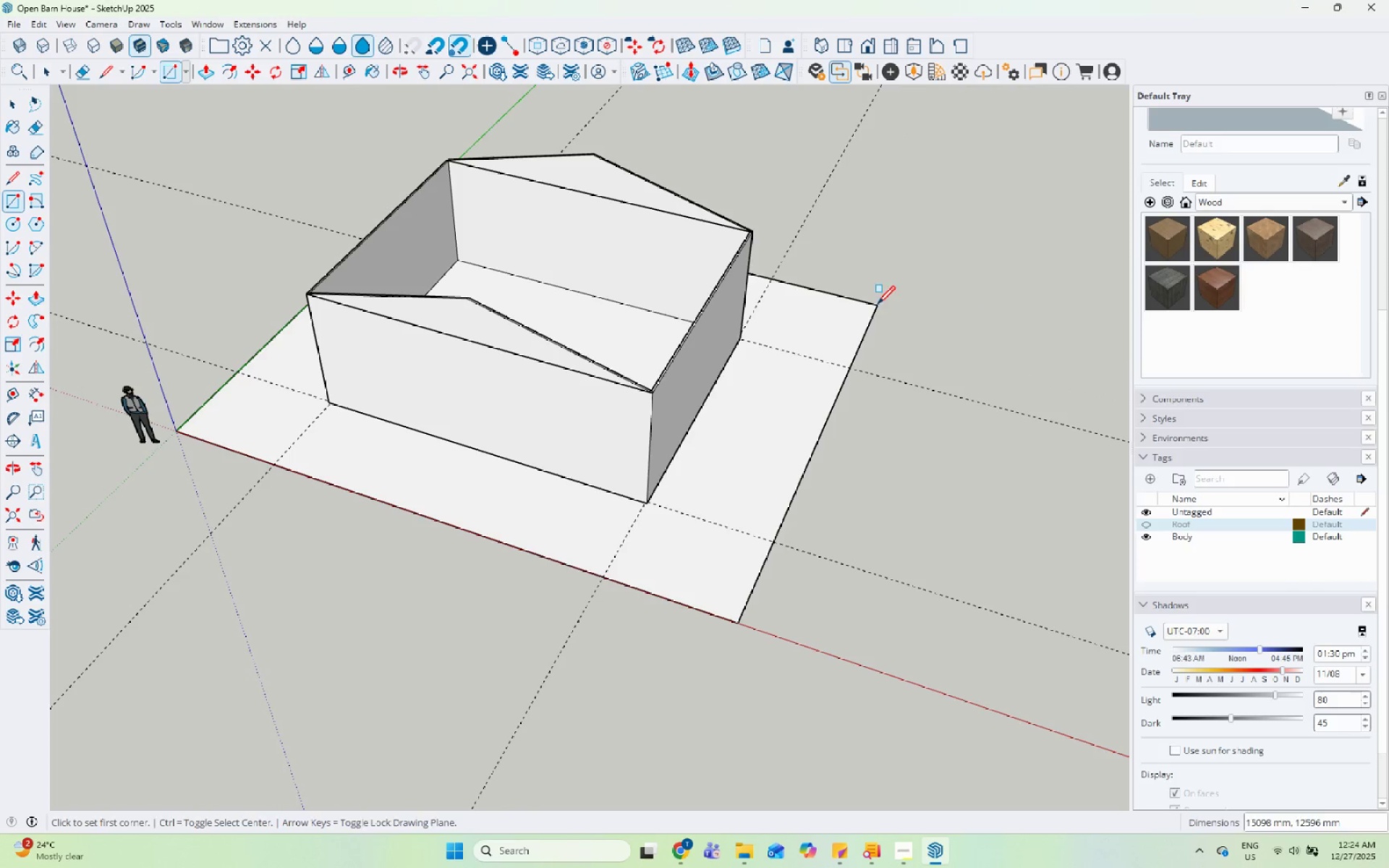 
key(Space)
 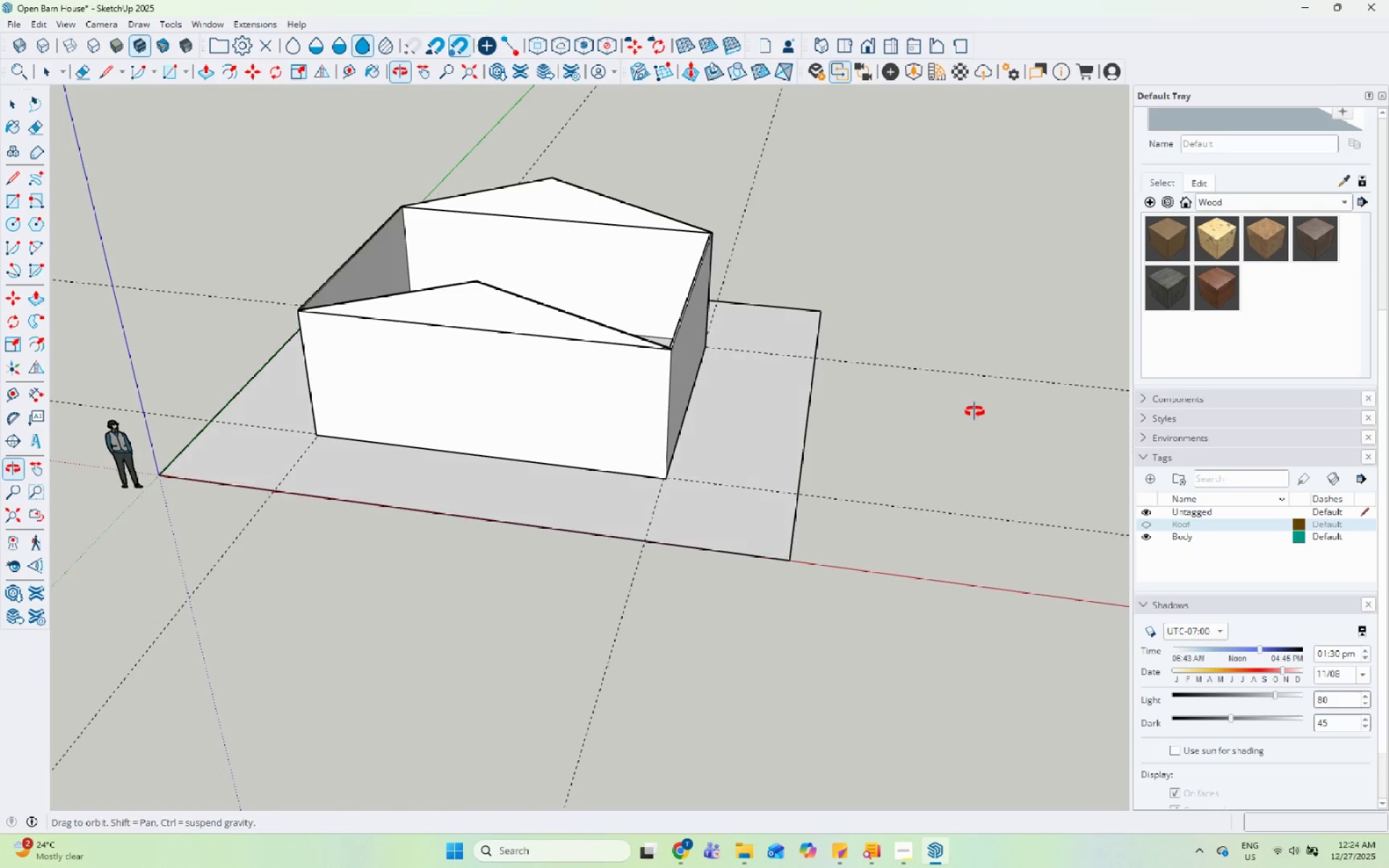 
scroll: coordinate [520, 454], scroll_direction: up, amount: 5.0
 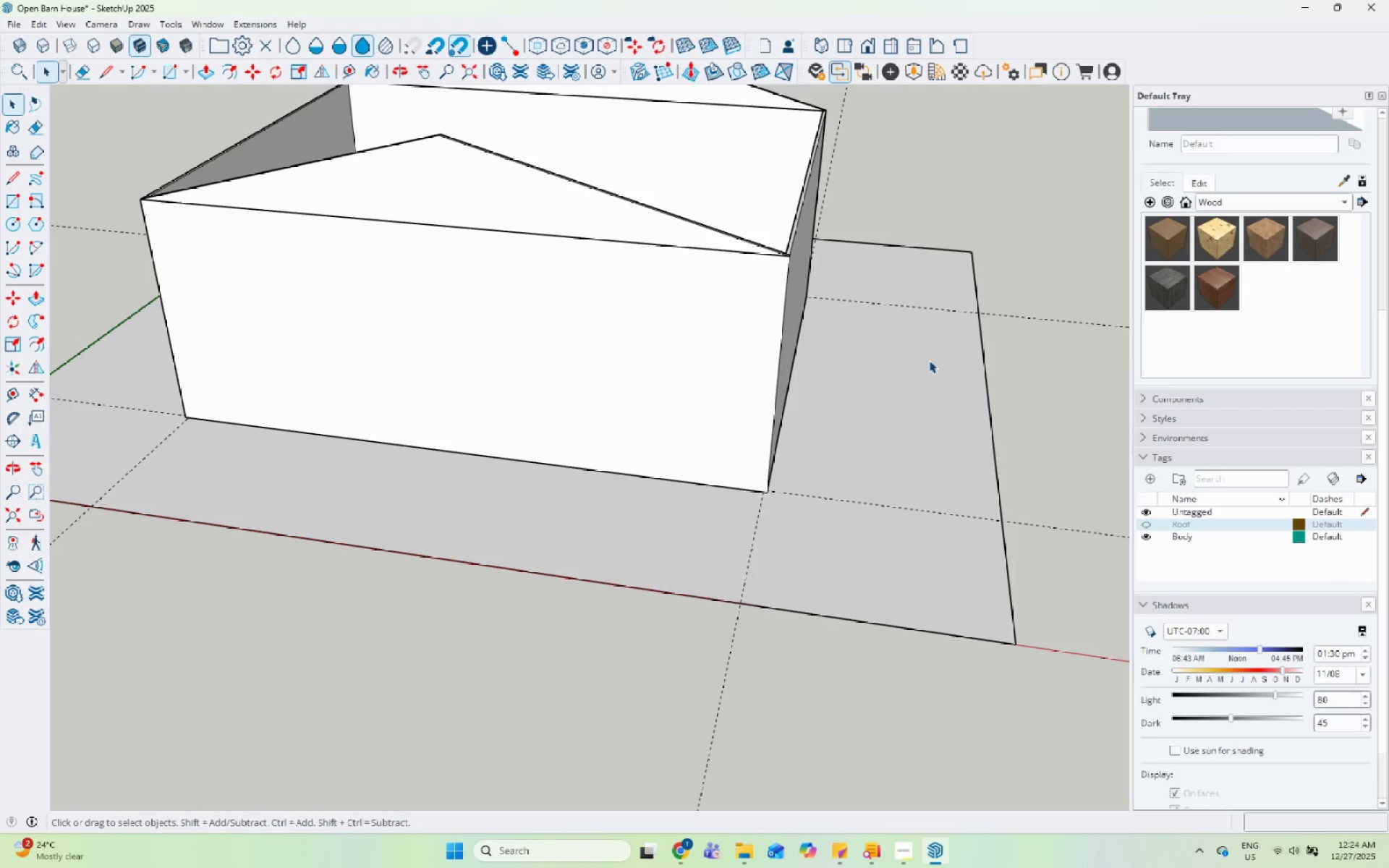 
left_click([1008, 343])
 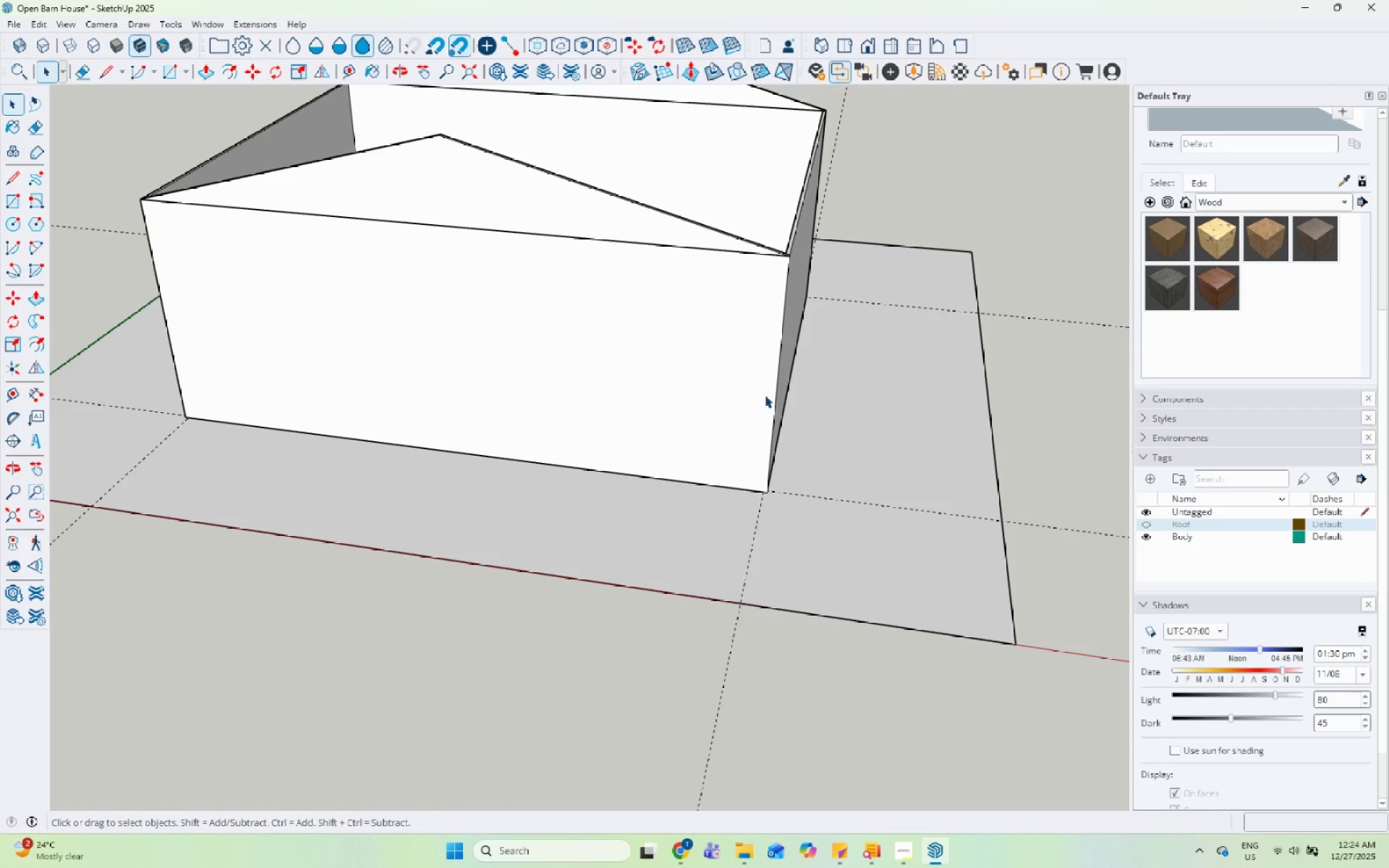 
left_click([755, 396])
 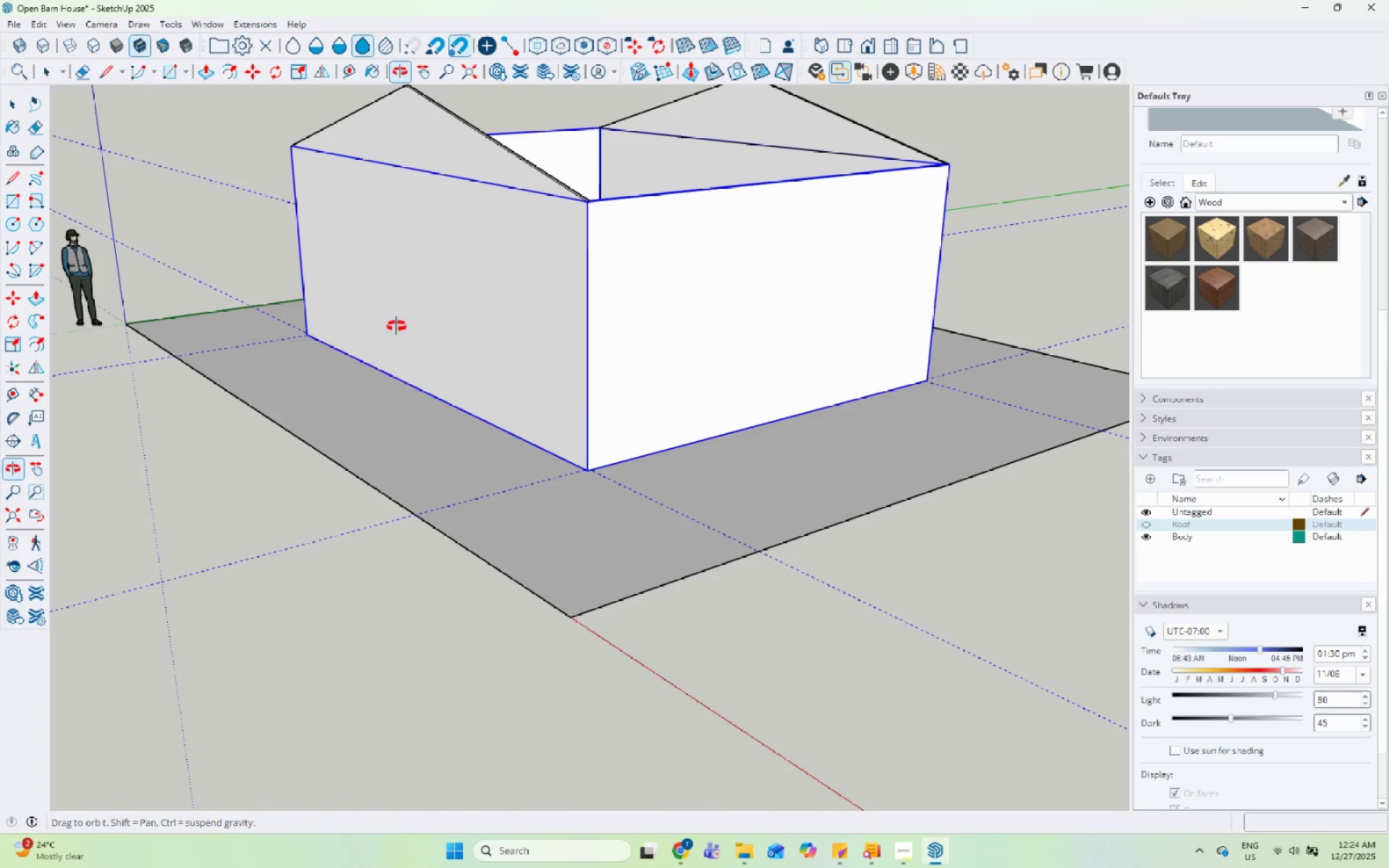 
left_click([985, 203])
 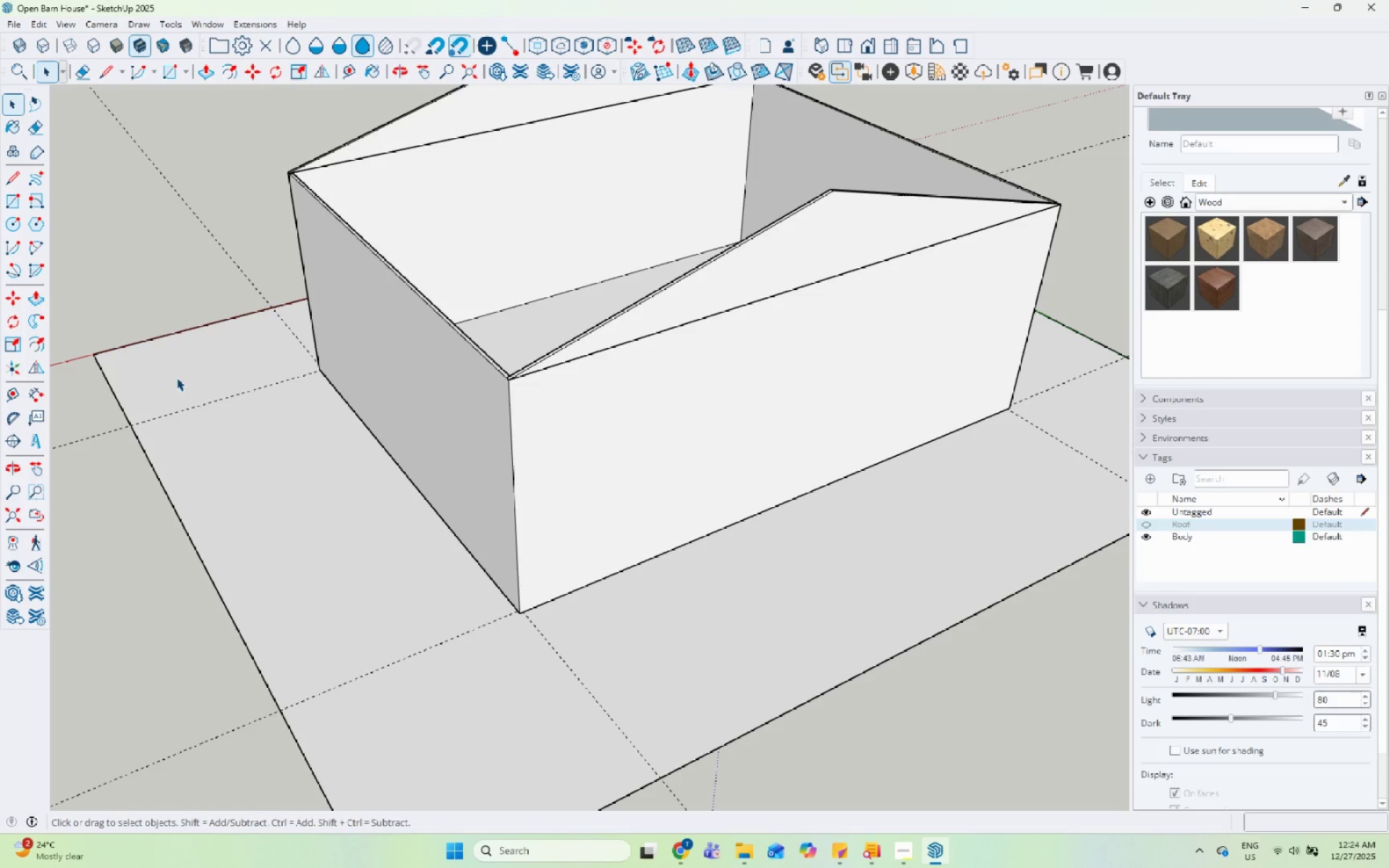 
scroll: coordinate [177, 378], scroll_direction: down, amount: 5.0
 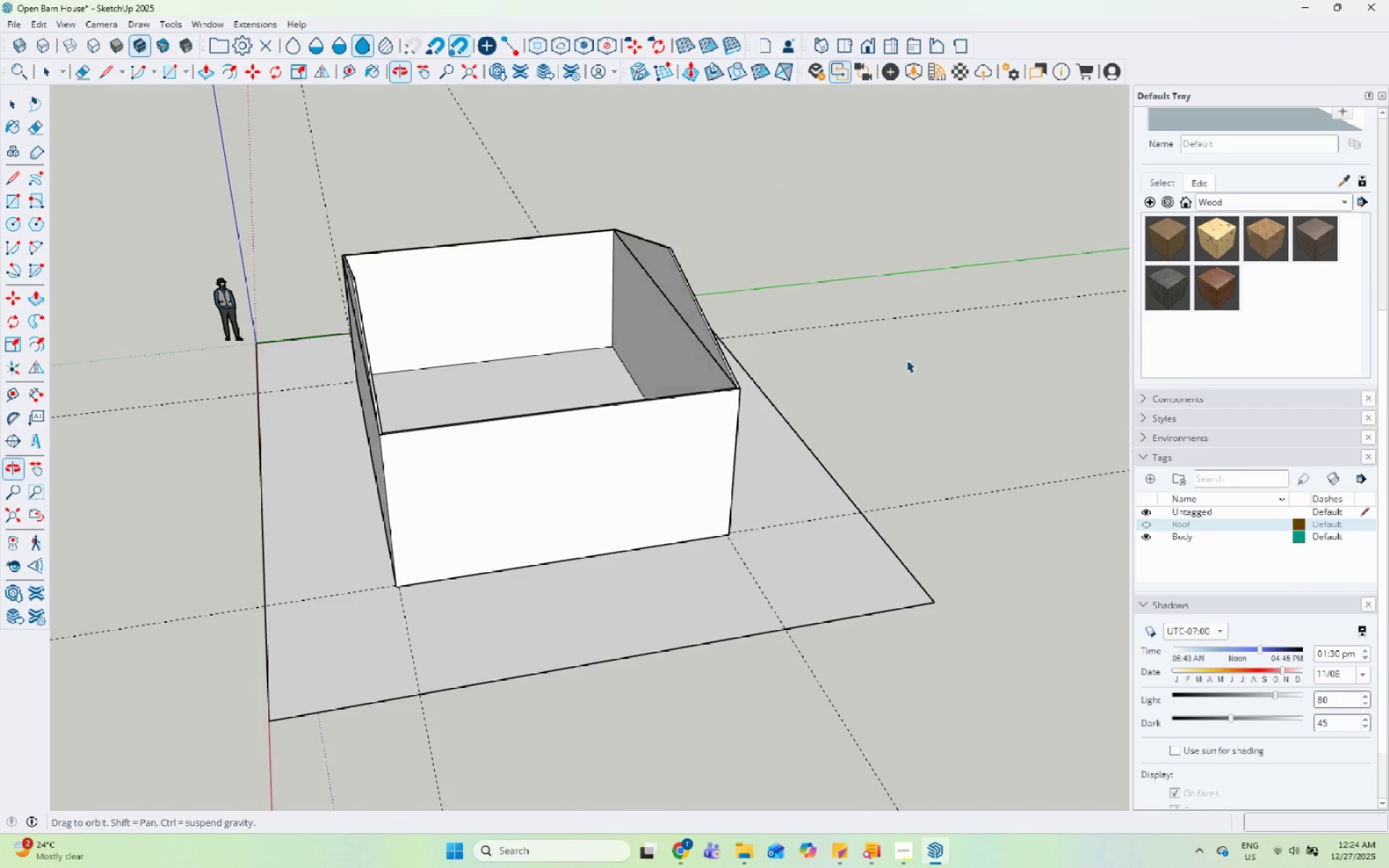 
scroll: coordinate [760, 368], scroll_direction: up, amount: 8.0
 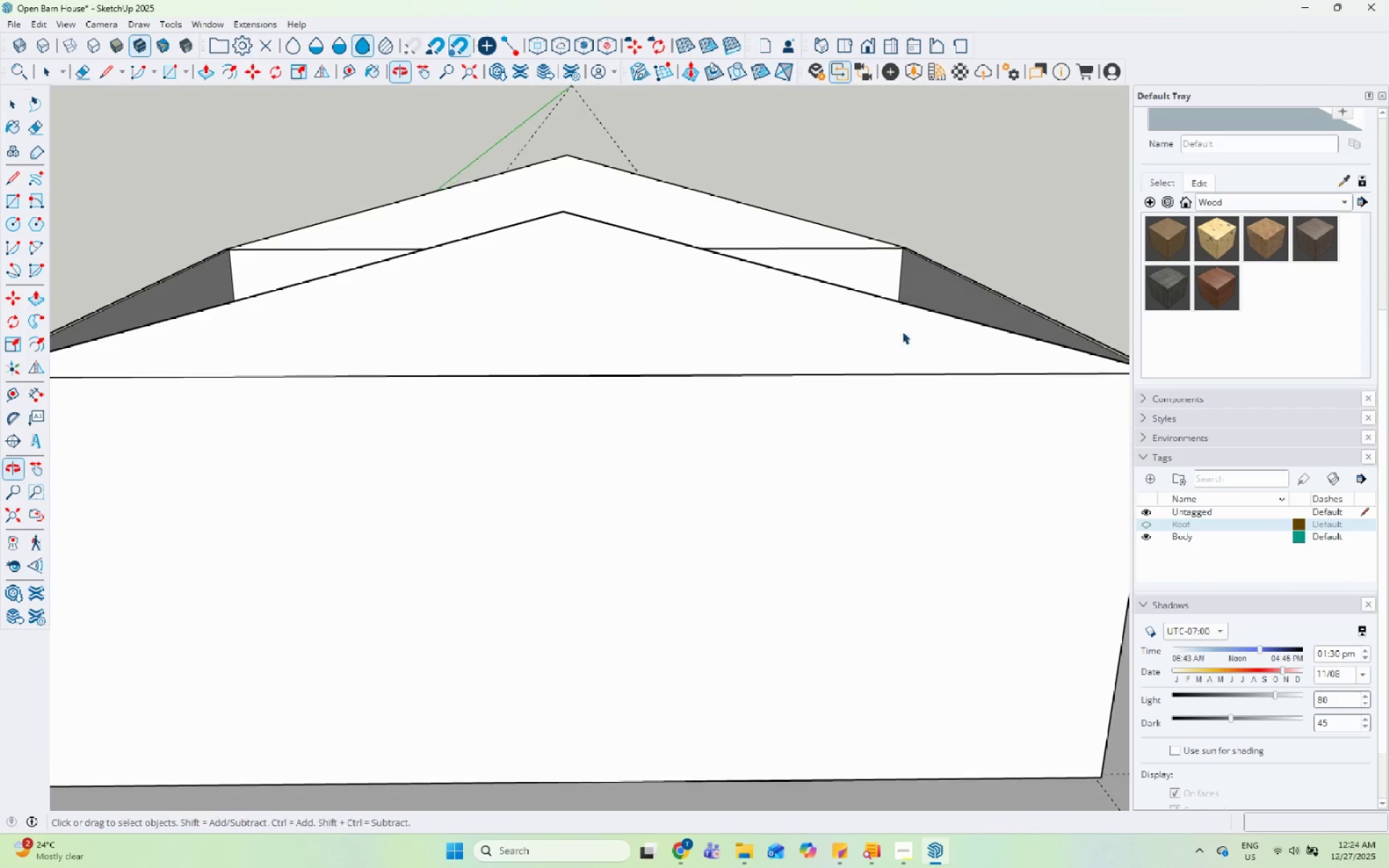 
scroll: coordinate [833, 514], scroll_direction: down, amount: 7.0
 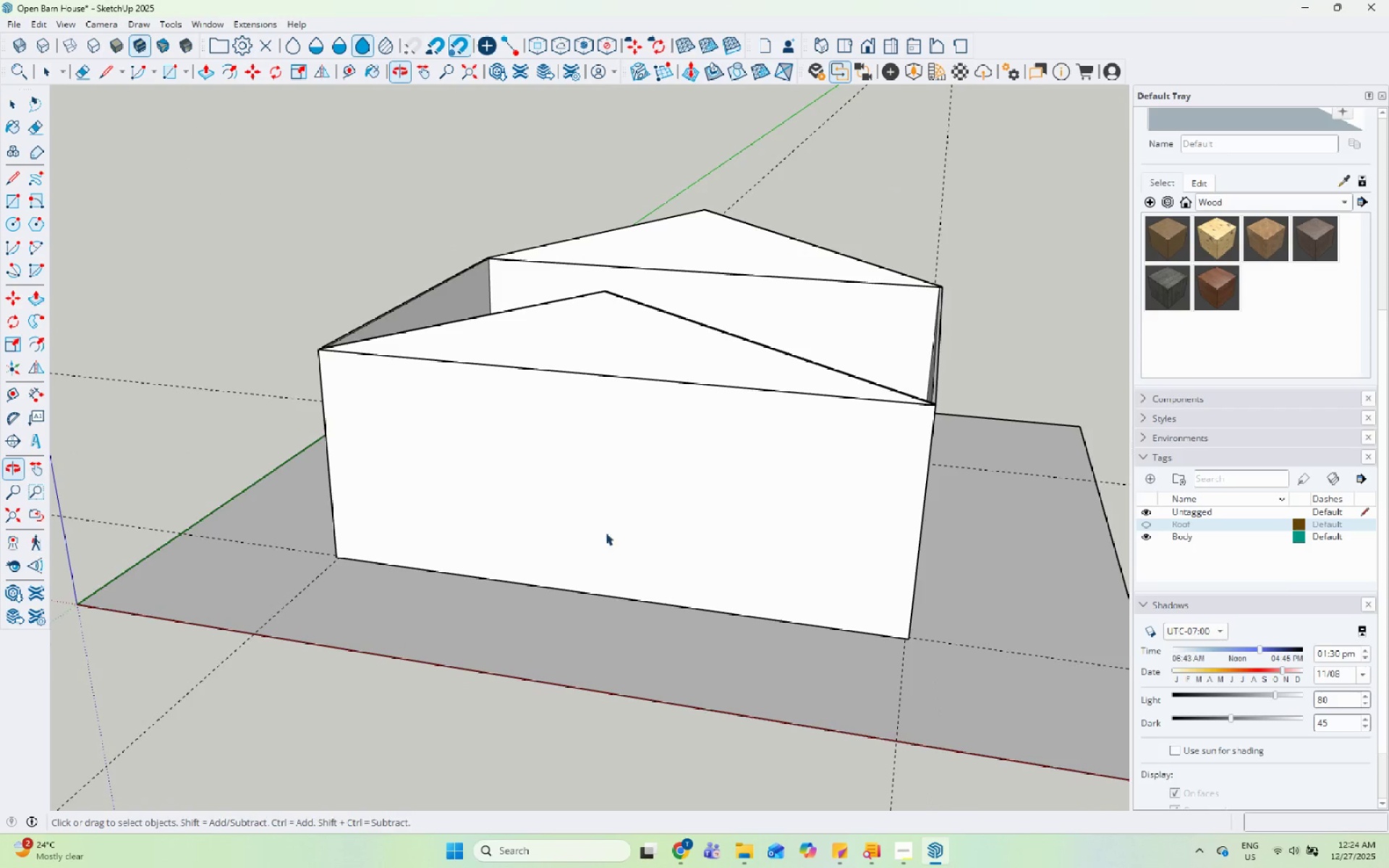 
double_click([528, 487])
 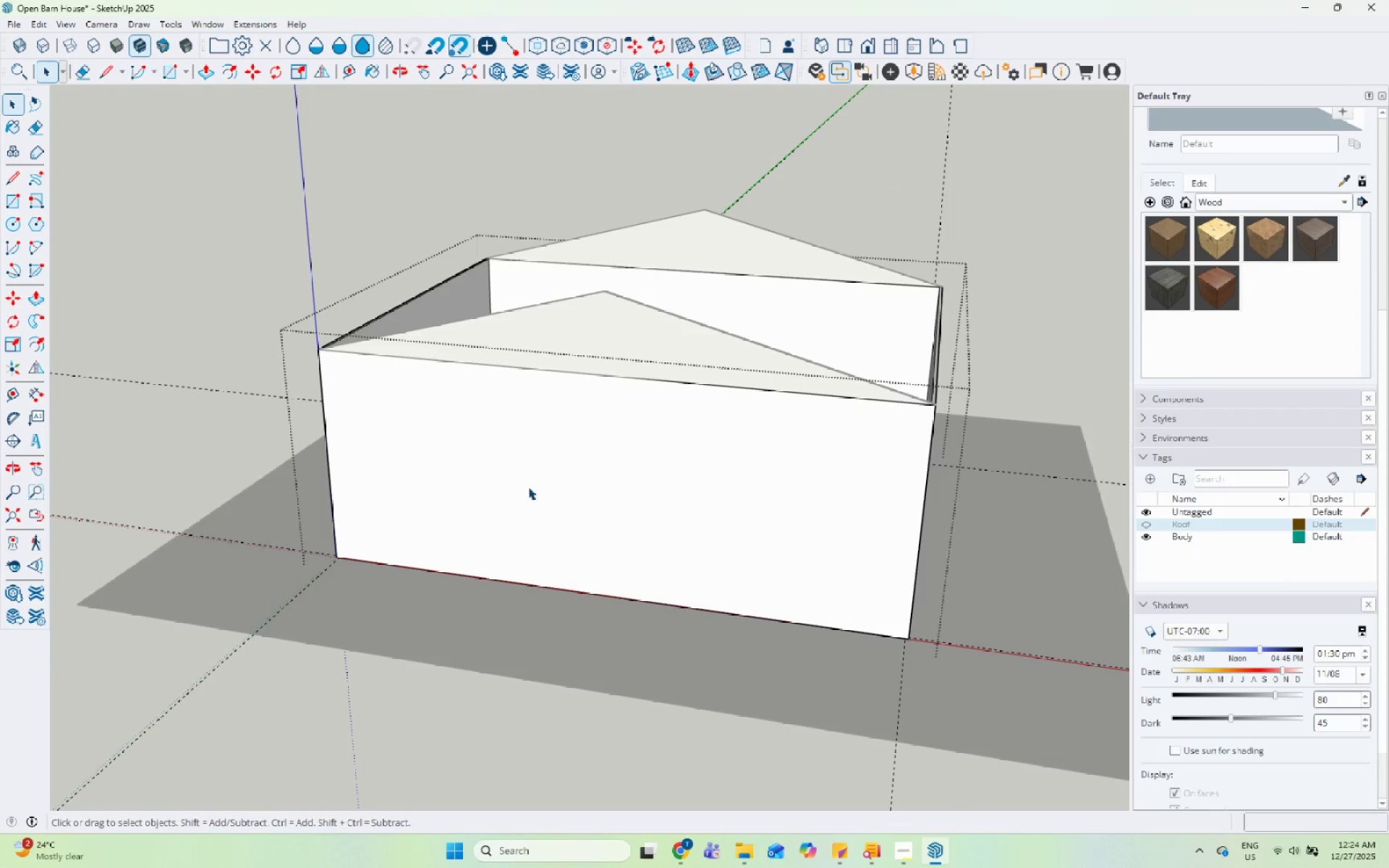 
triple_click([528, 487])
 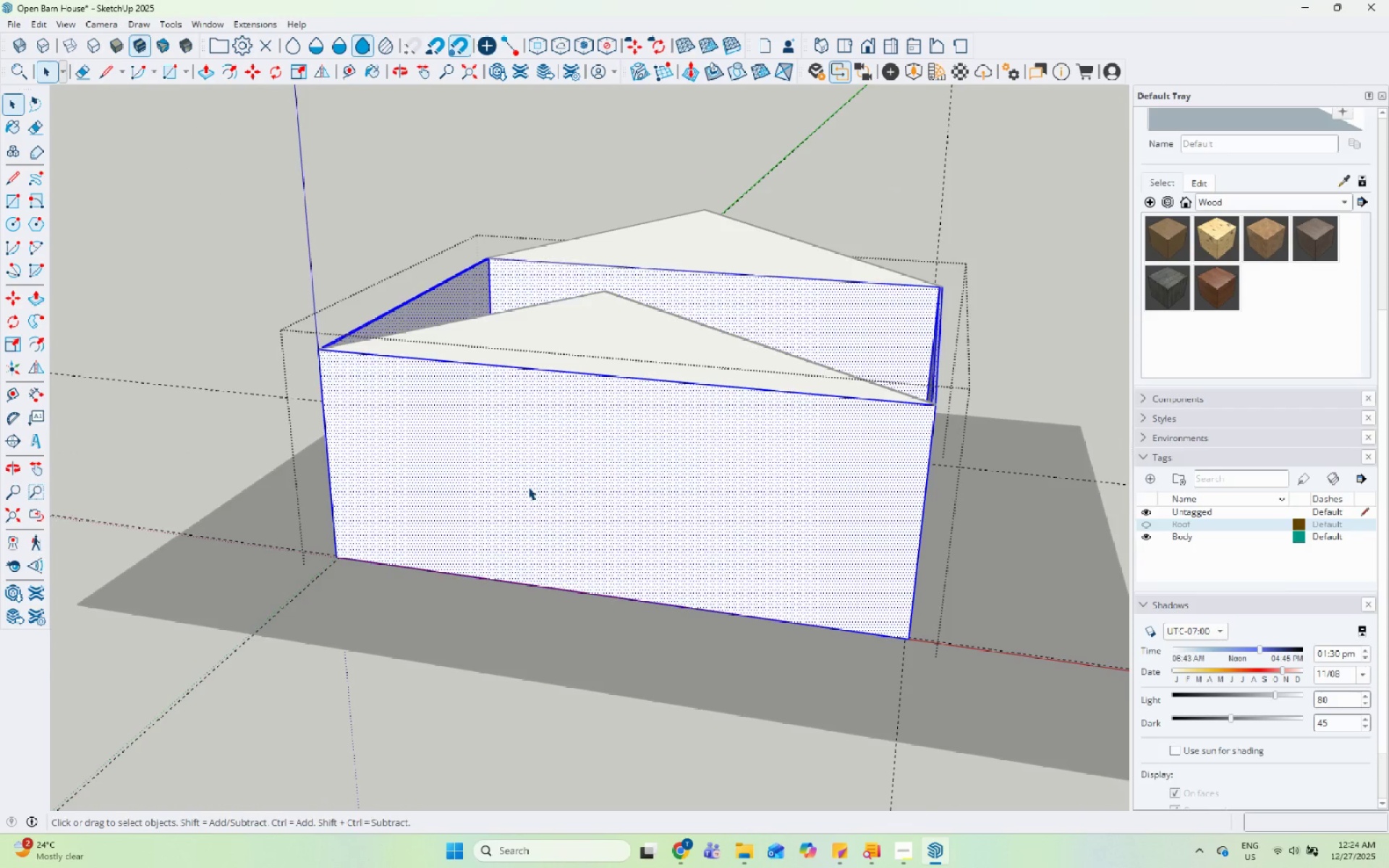 
key(Escape)
 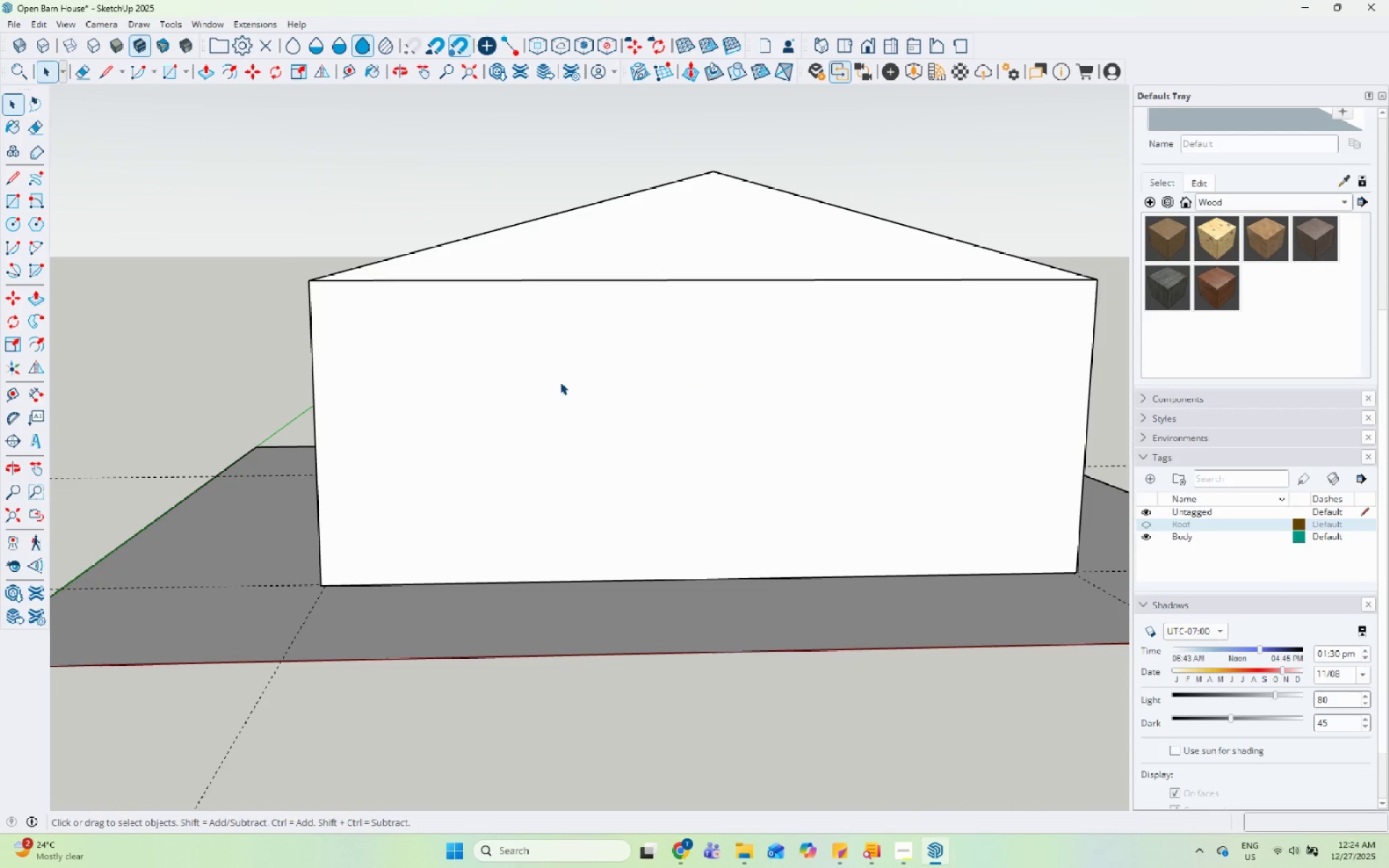 
scroll: coordinate [683, 222], scroll_direction: up, amount: 3.0
 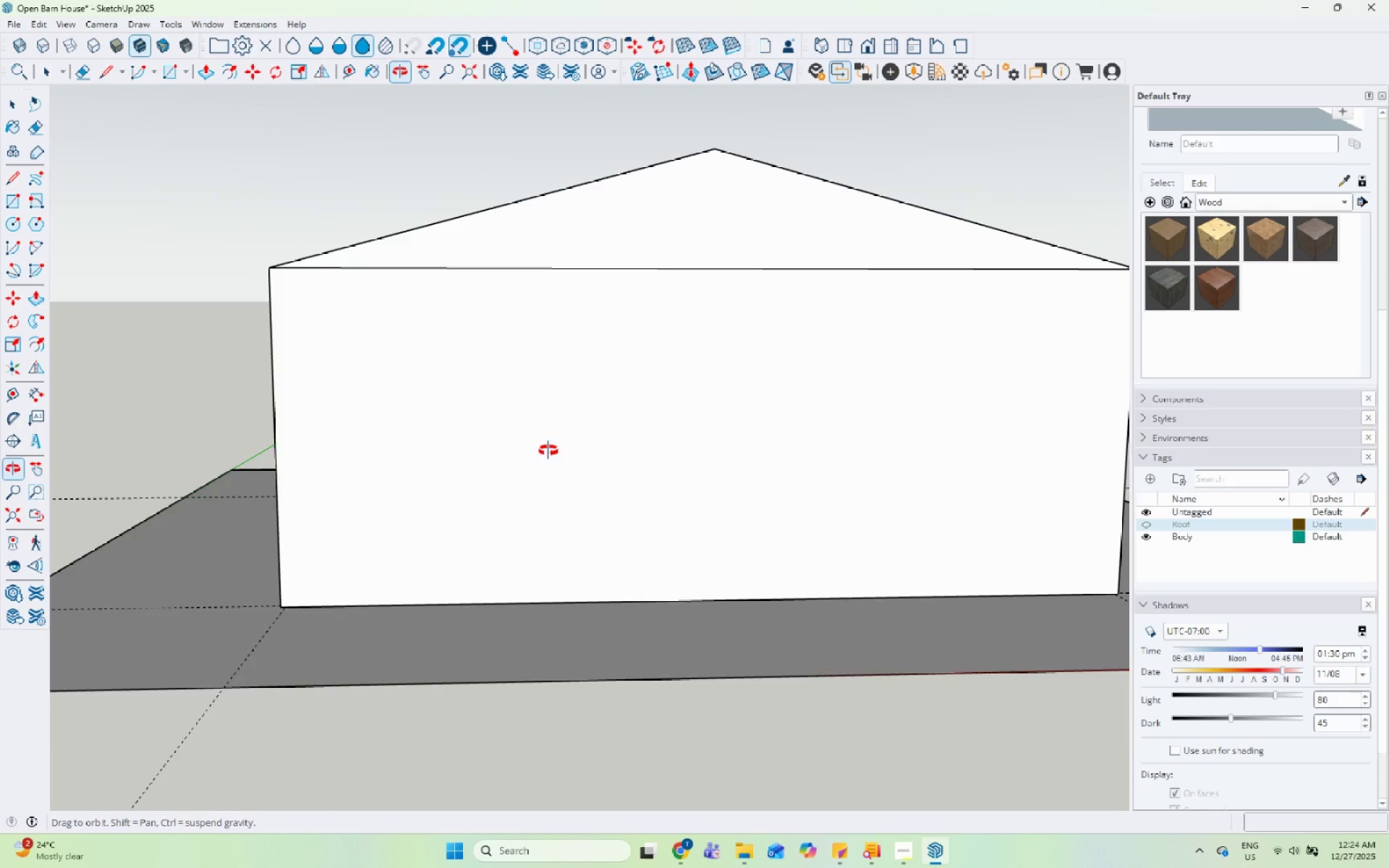 
left_click([601, 469])
 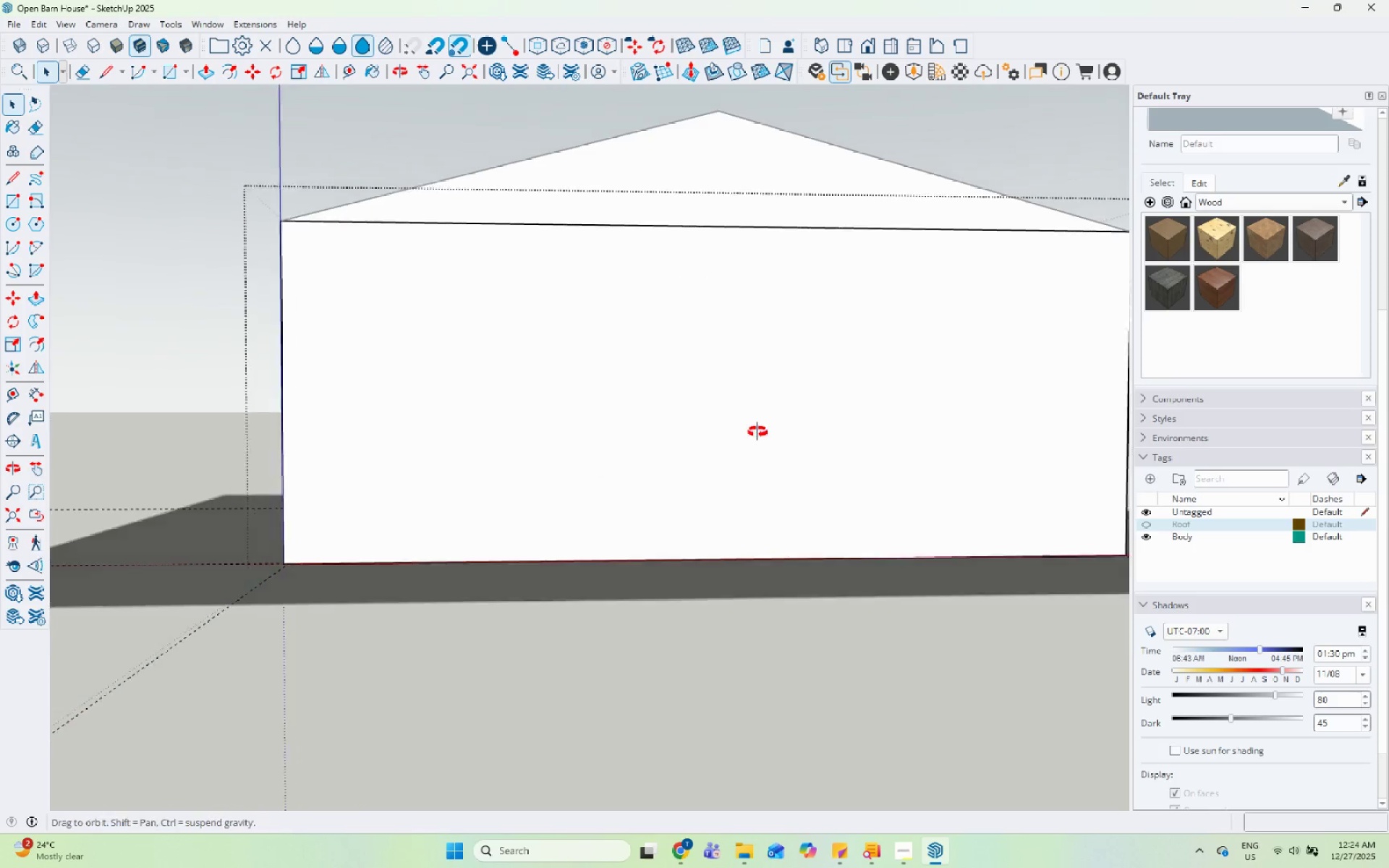 
key(Escape)
 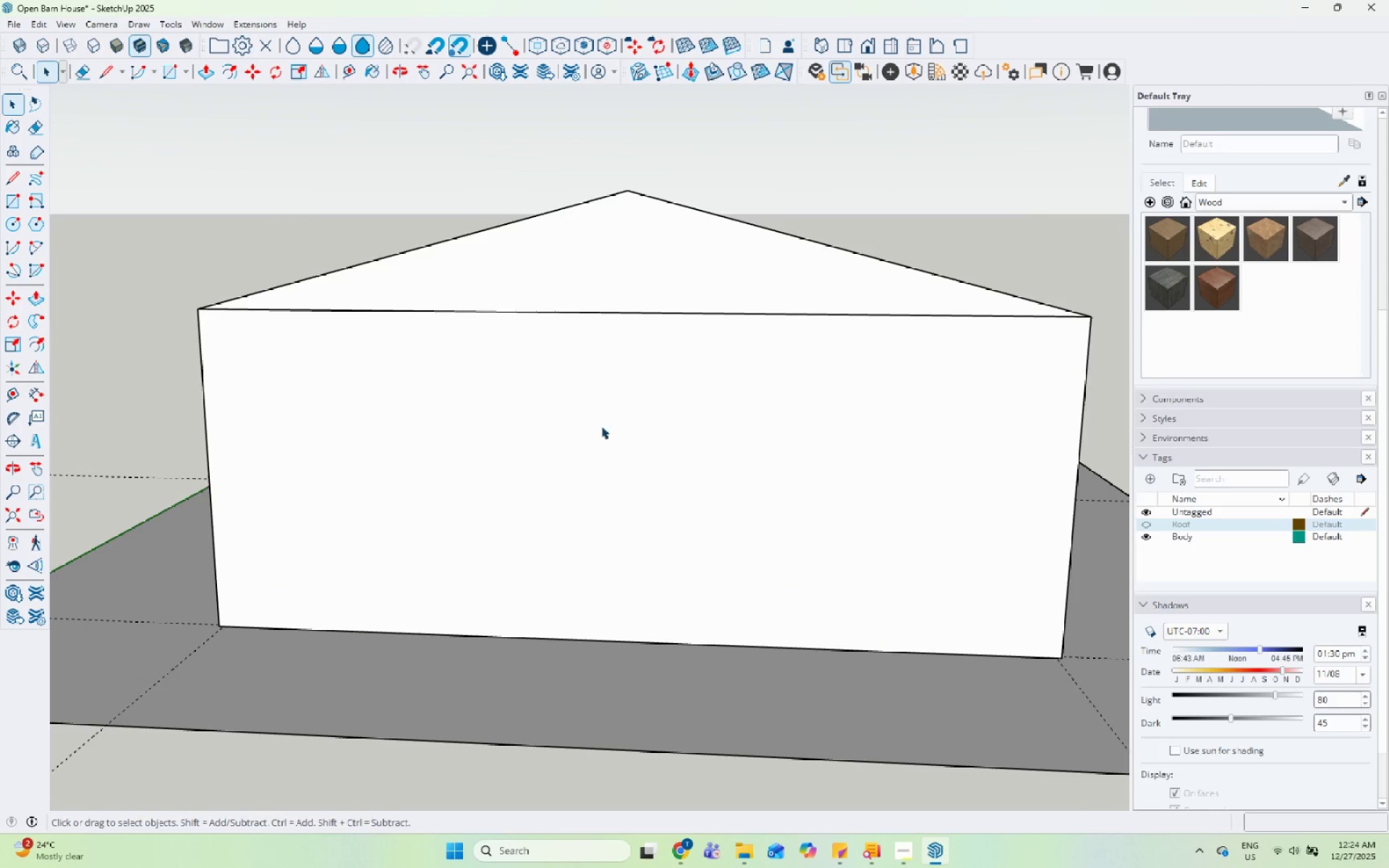 
left_click([600, 424])
 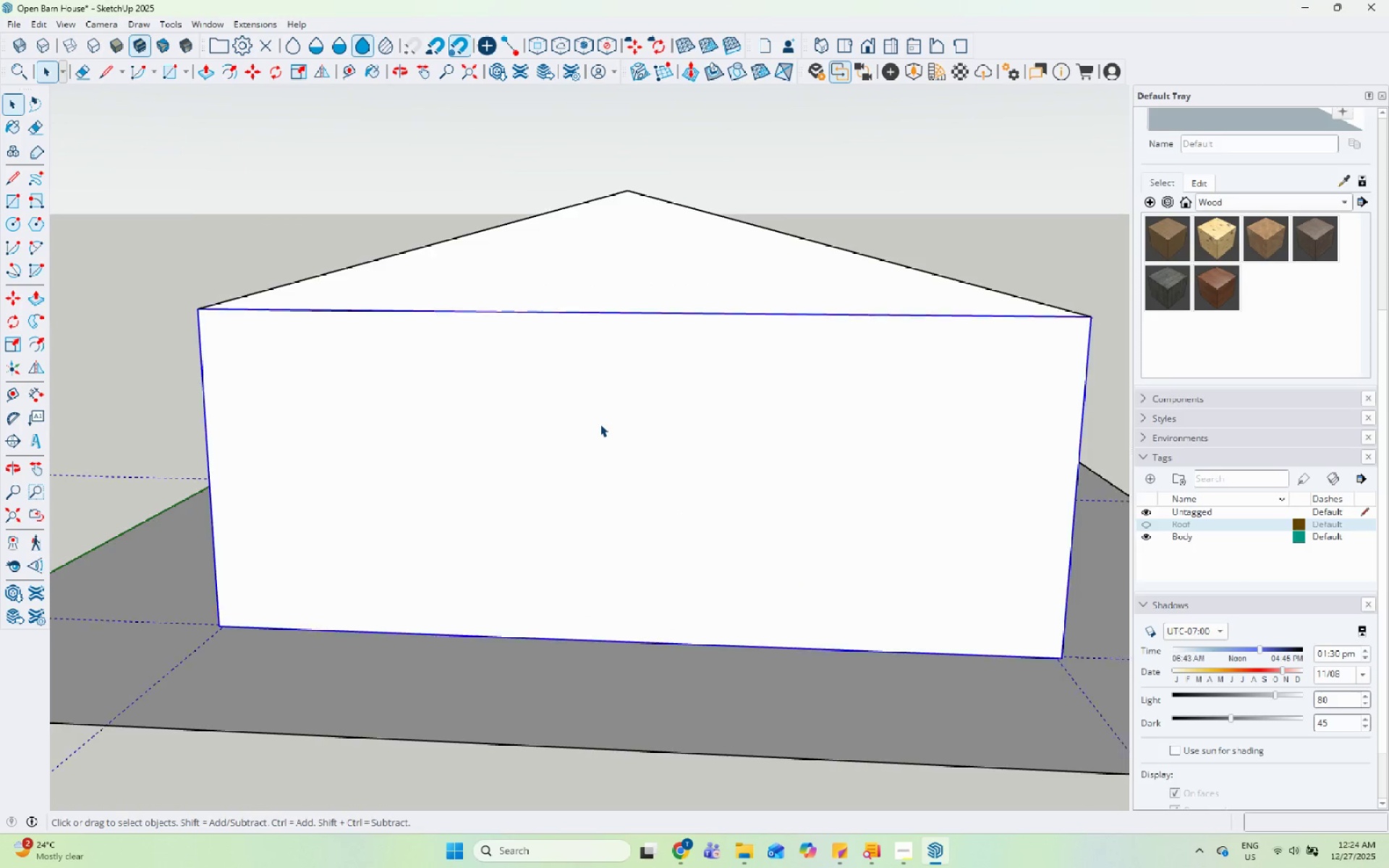 
double_click([600, 424])
 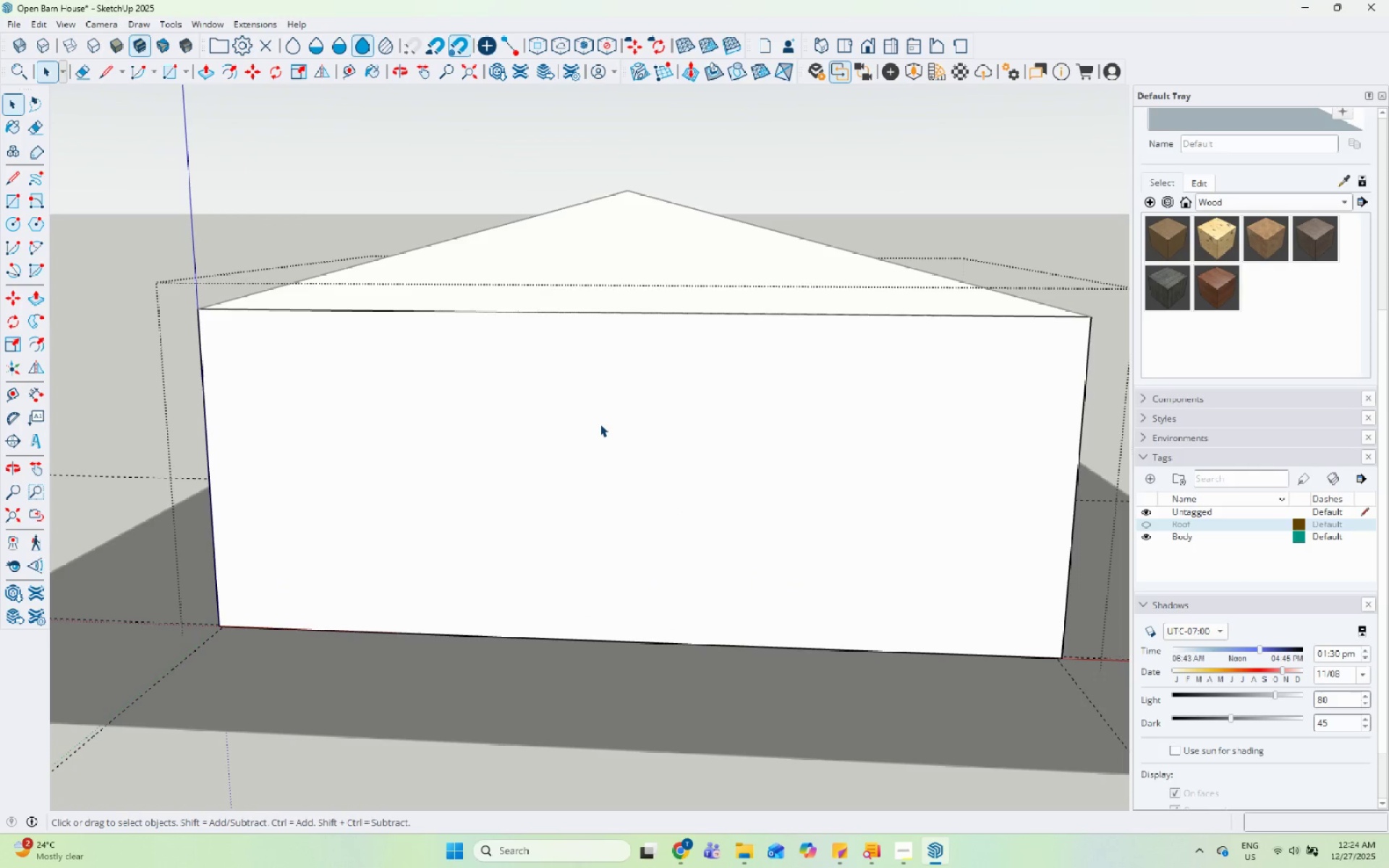 
triple_click([600, 424])
 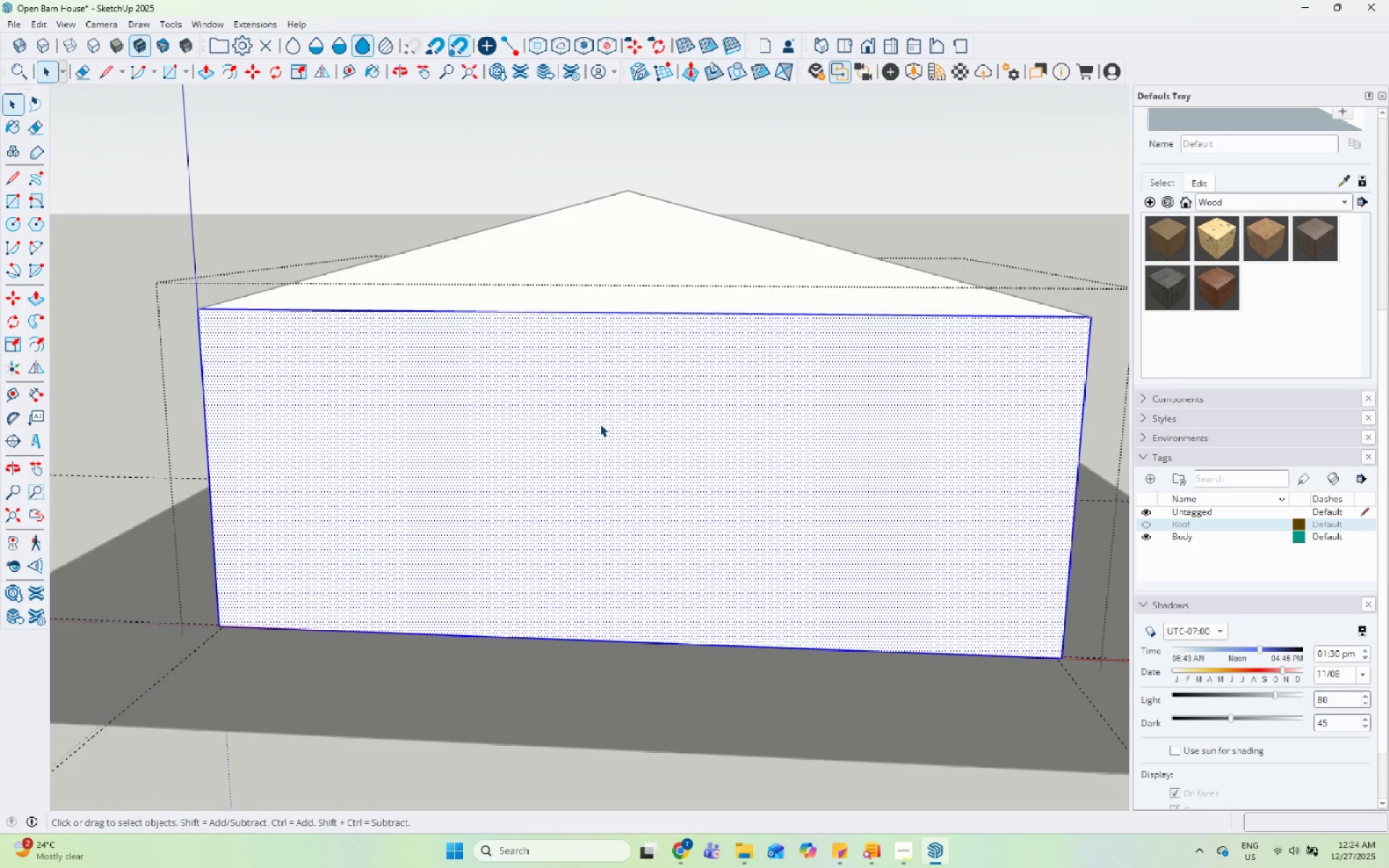 
key(Escape)
 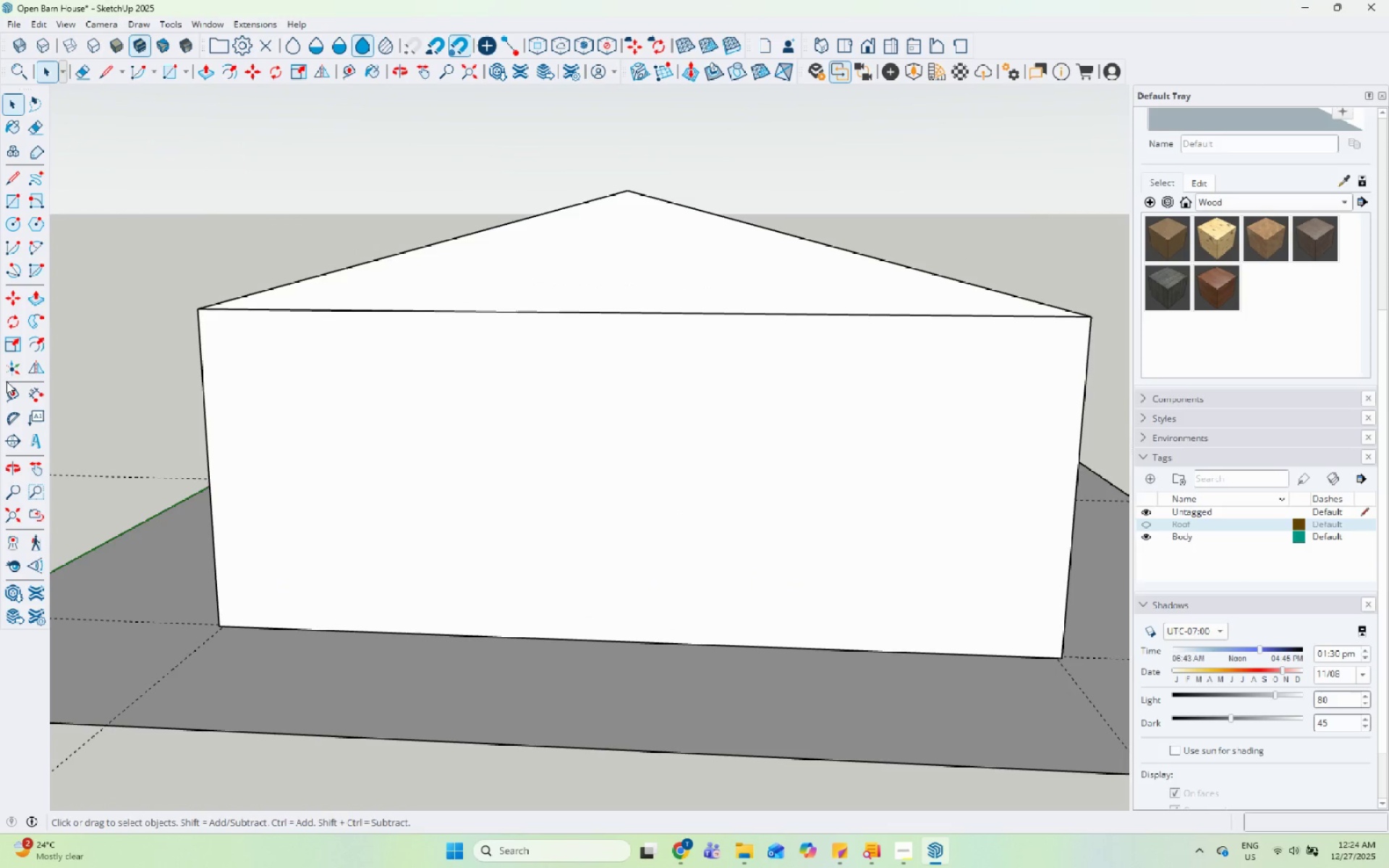 
double_click([7, 385])
 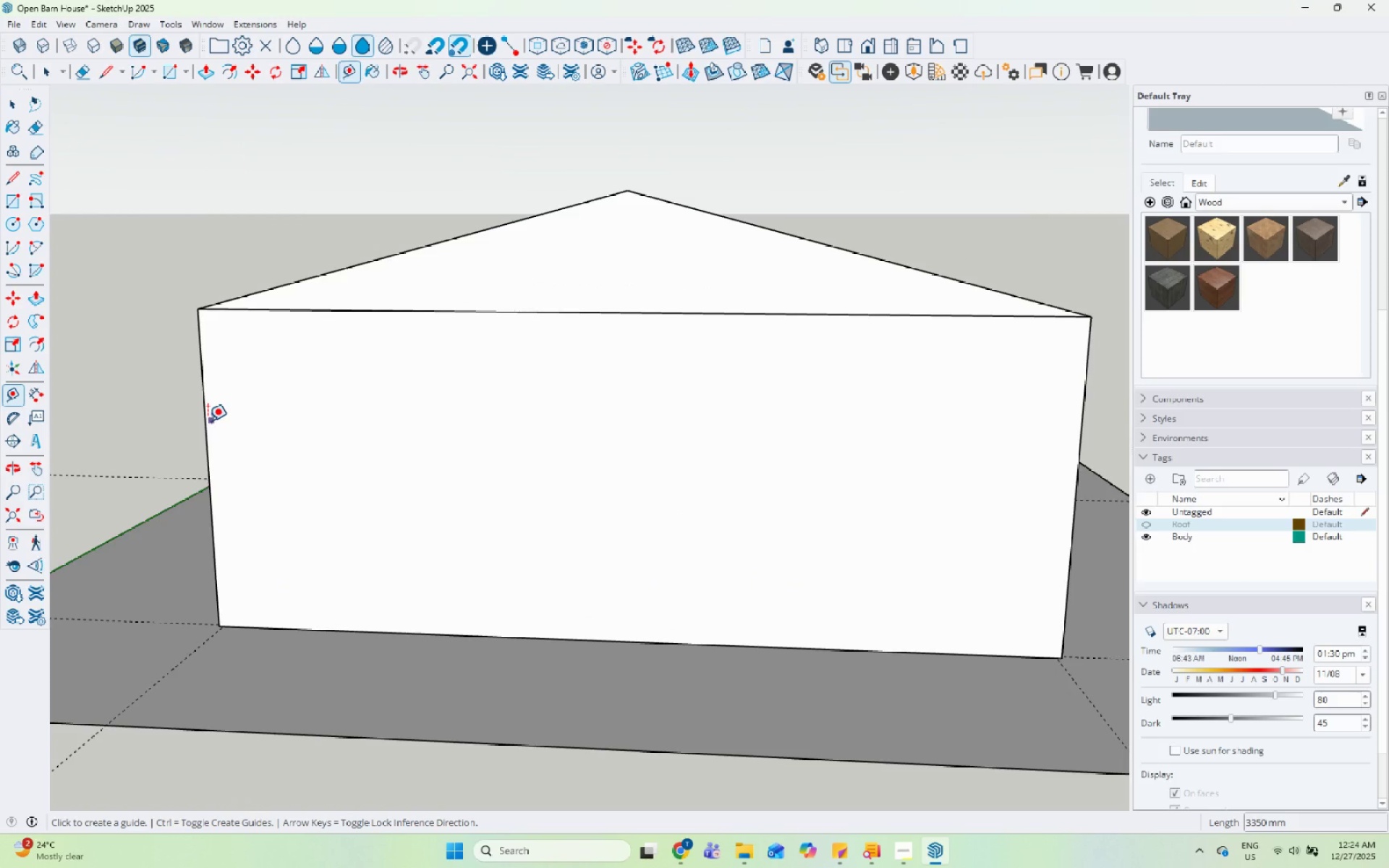 
left_click([205, 421])
 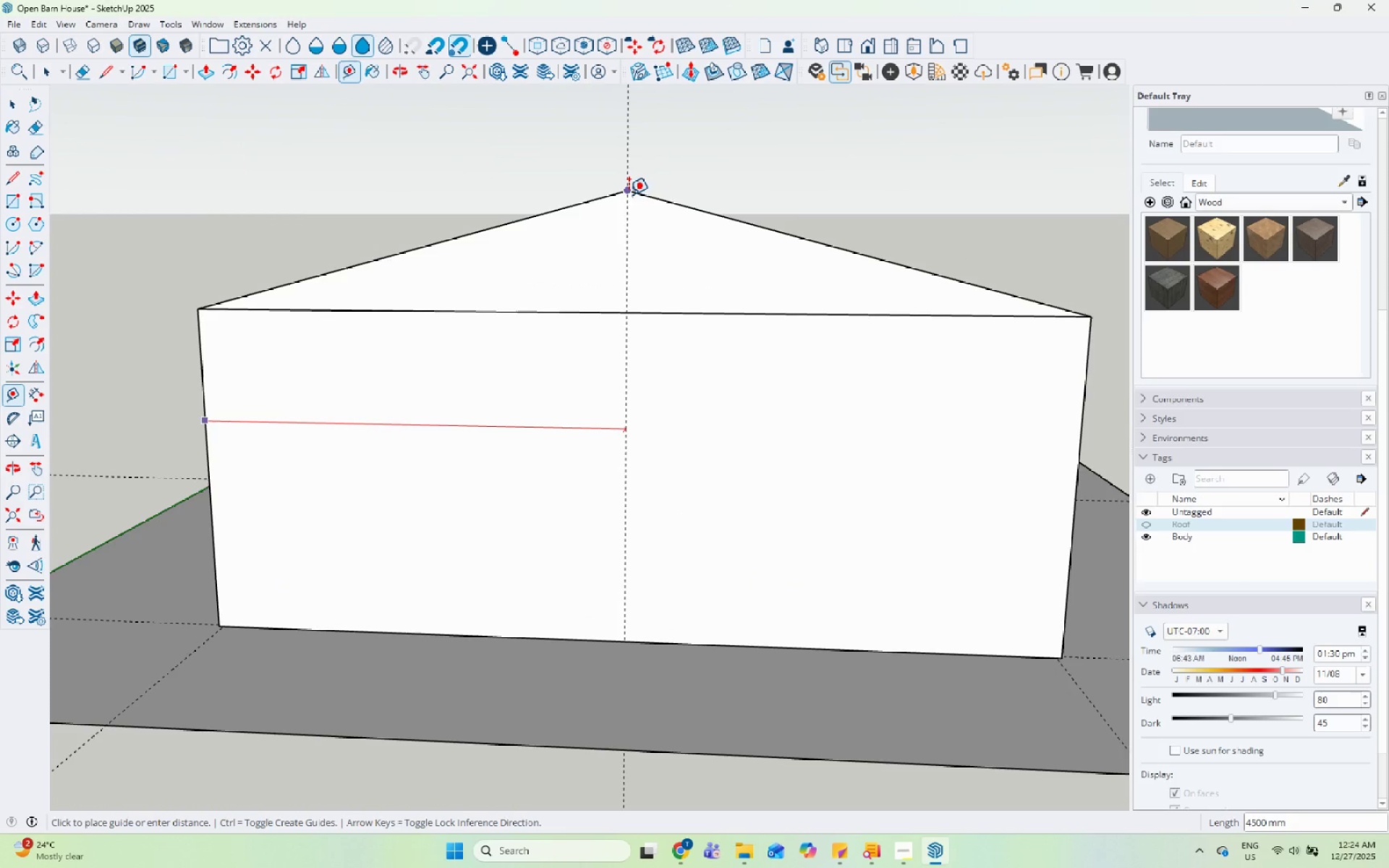 
left_click([629, 193])
 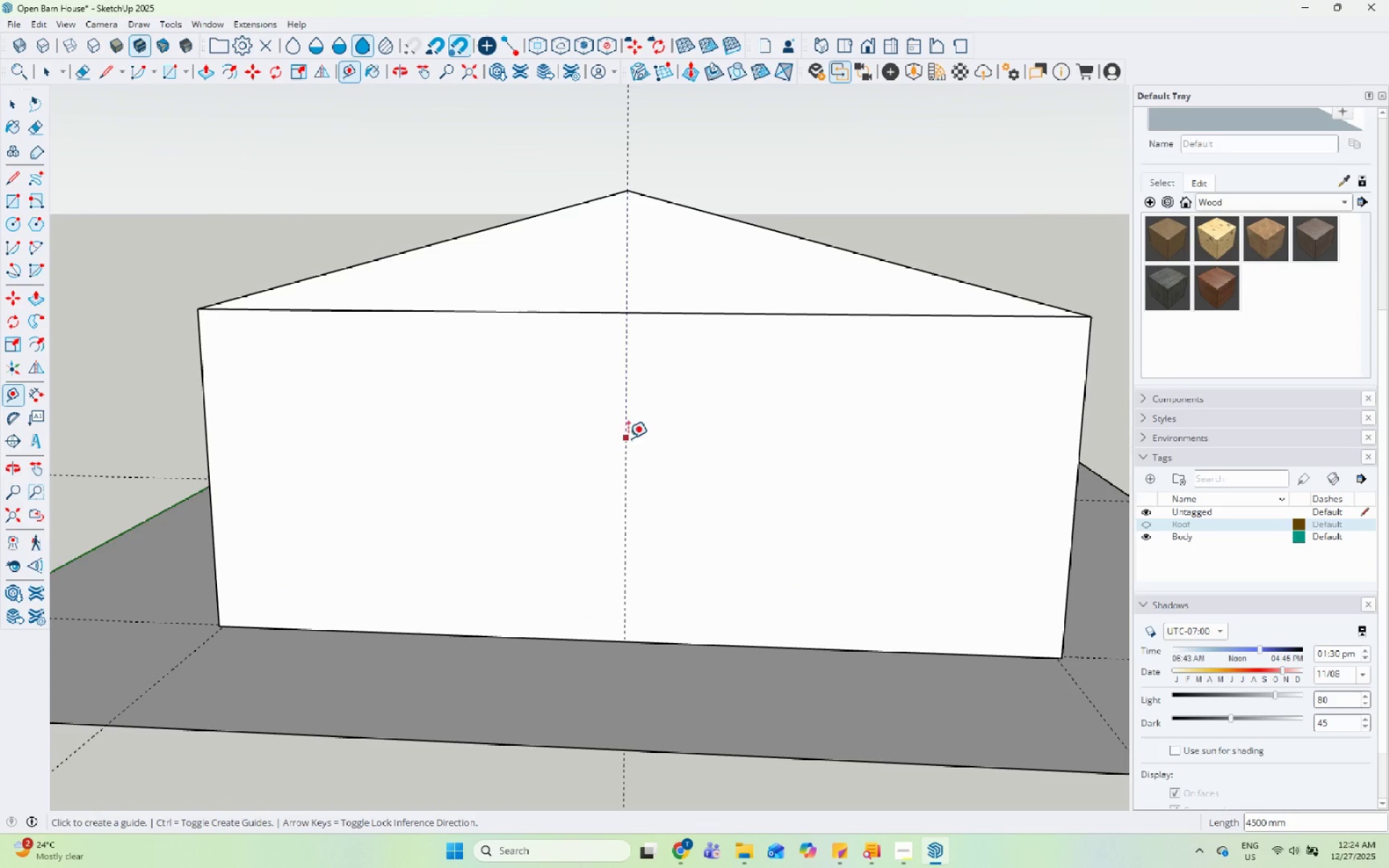 
left_click([623, 434])
 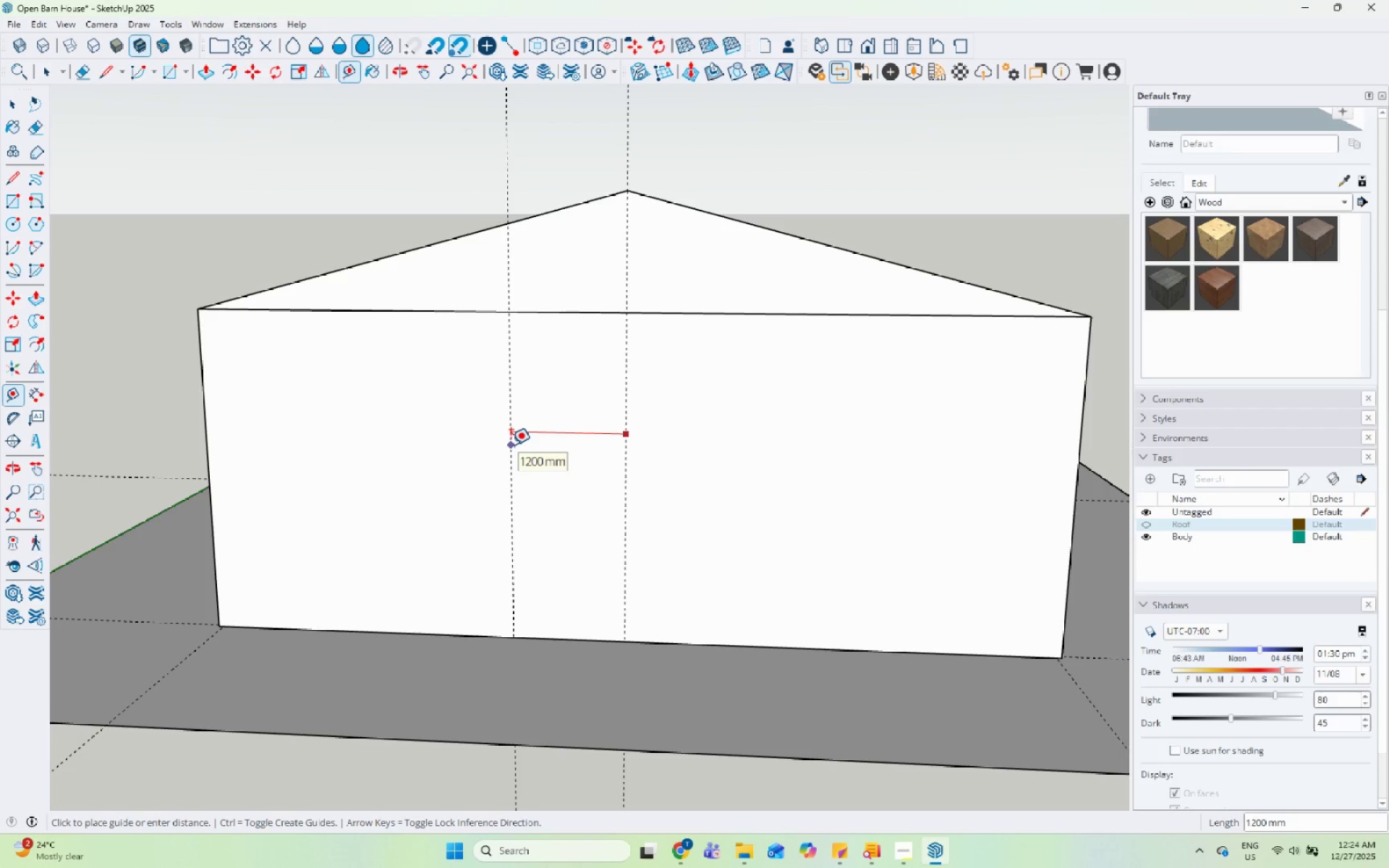 
key(Numpad1)
 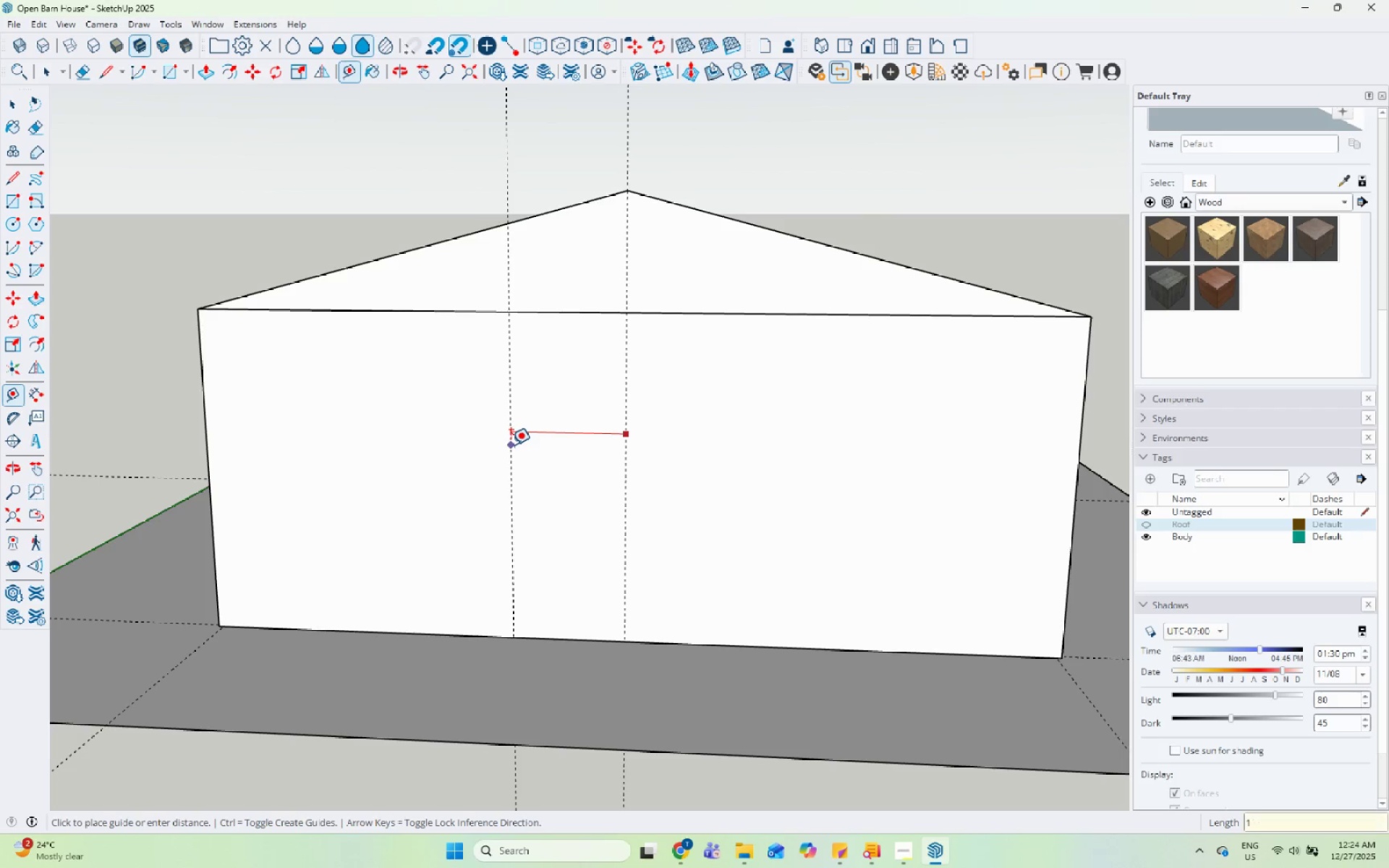 
key(Numpad5)
 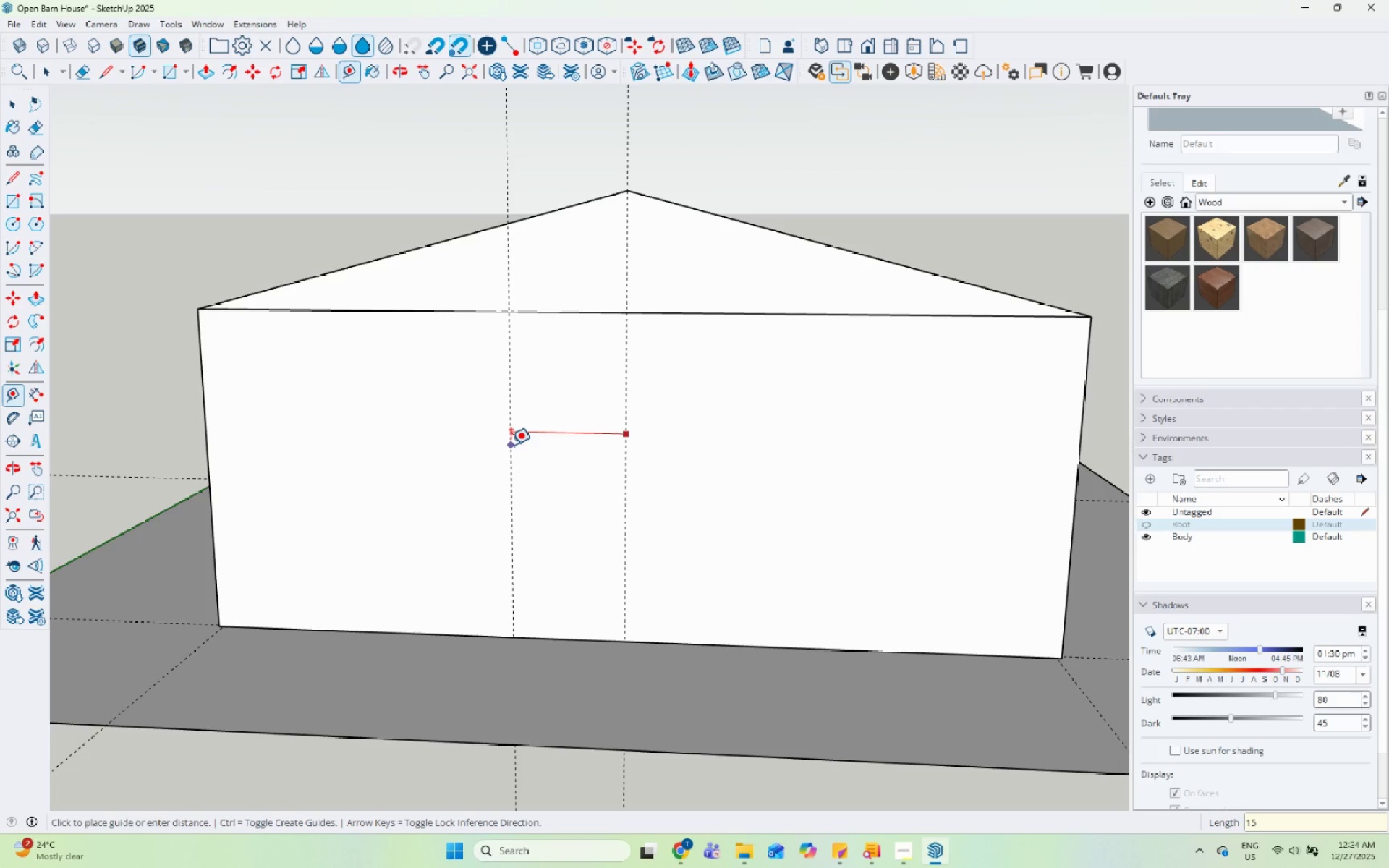 
key(Numpad0)
 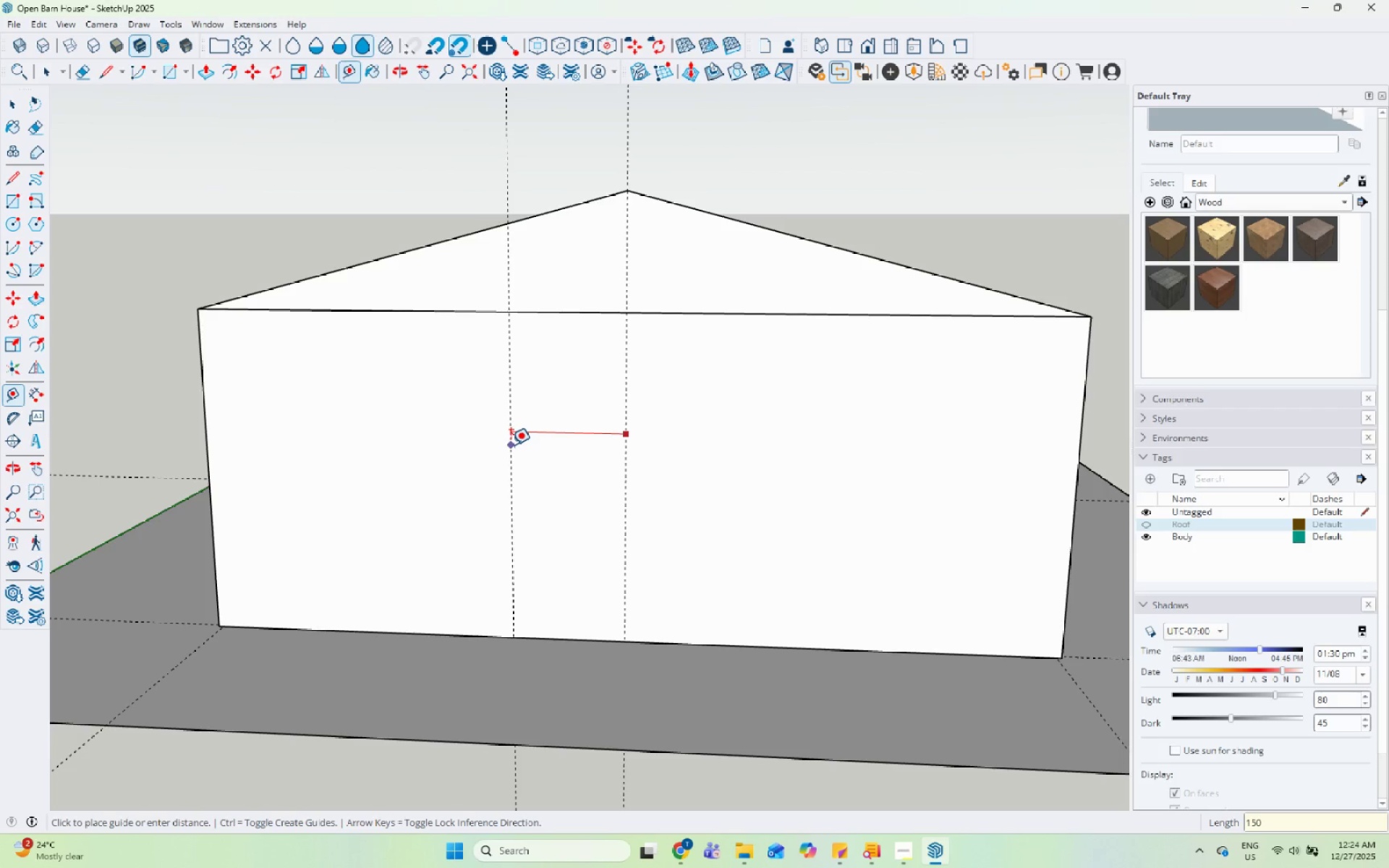 
key(Numpad0)
 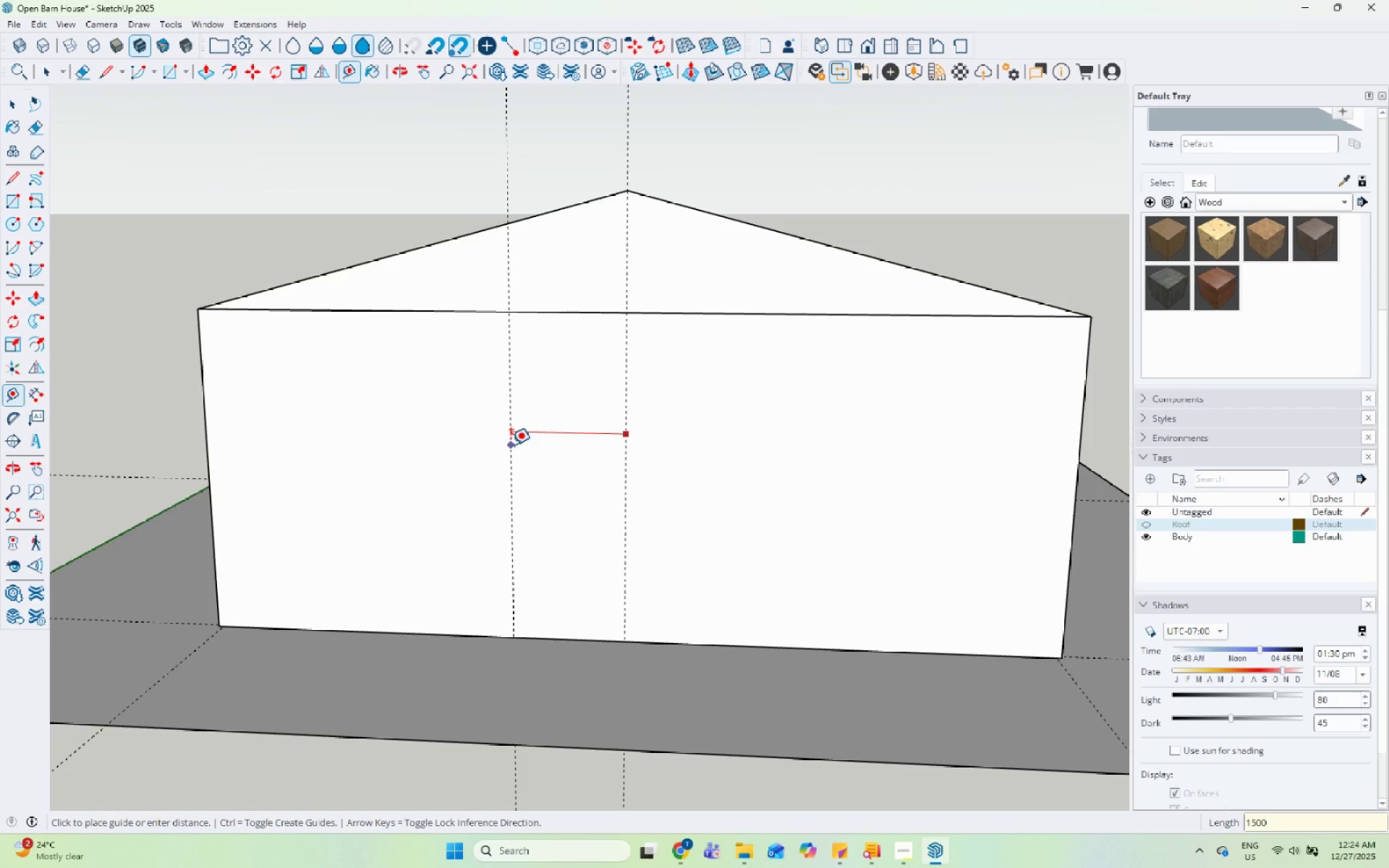 
key(Enter)
 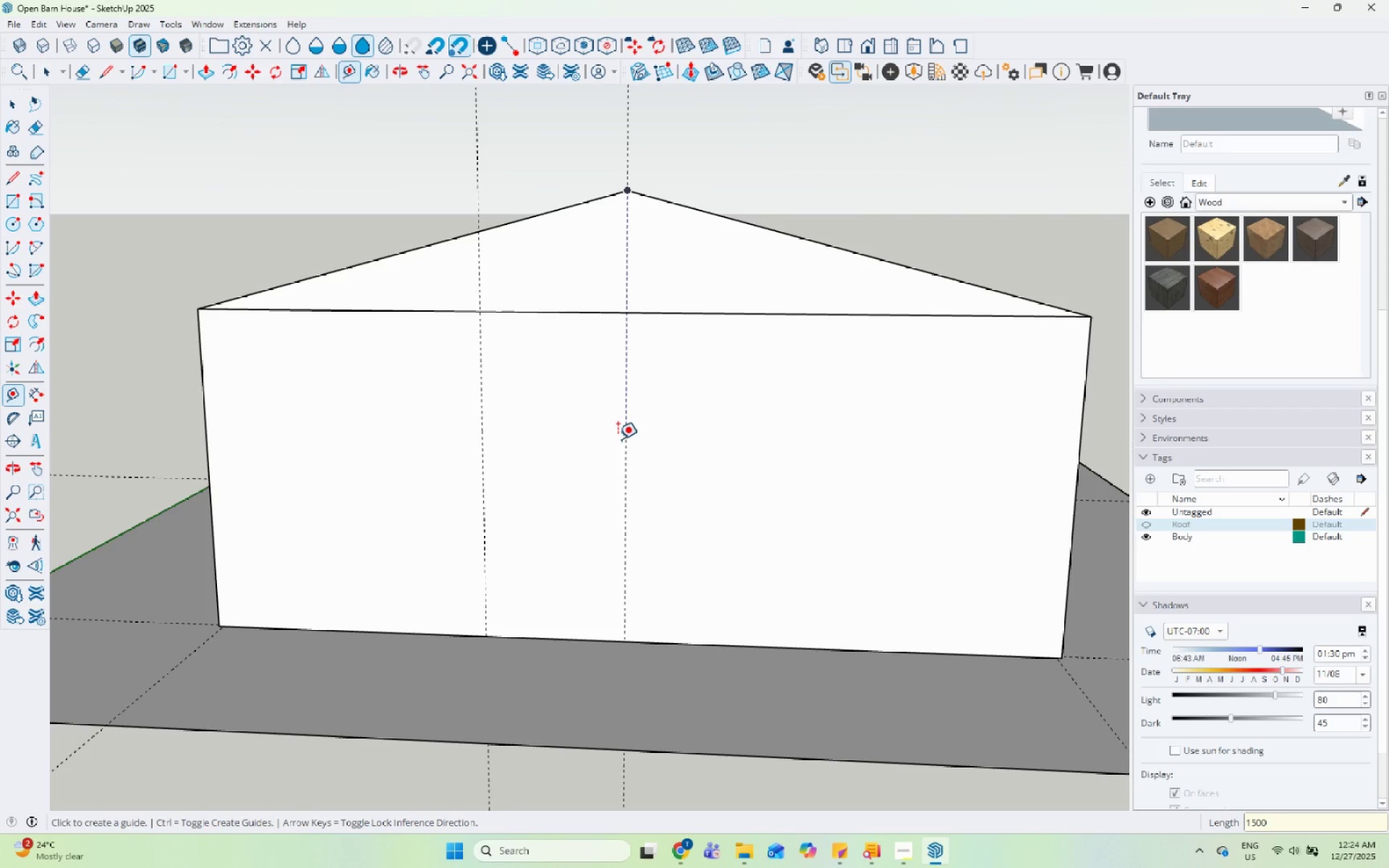 
left_click([625, 440])
 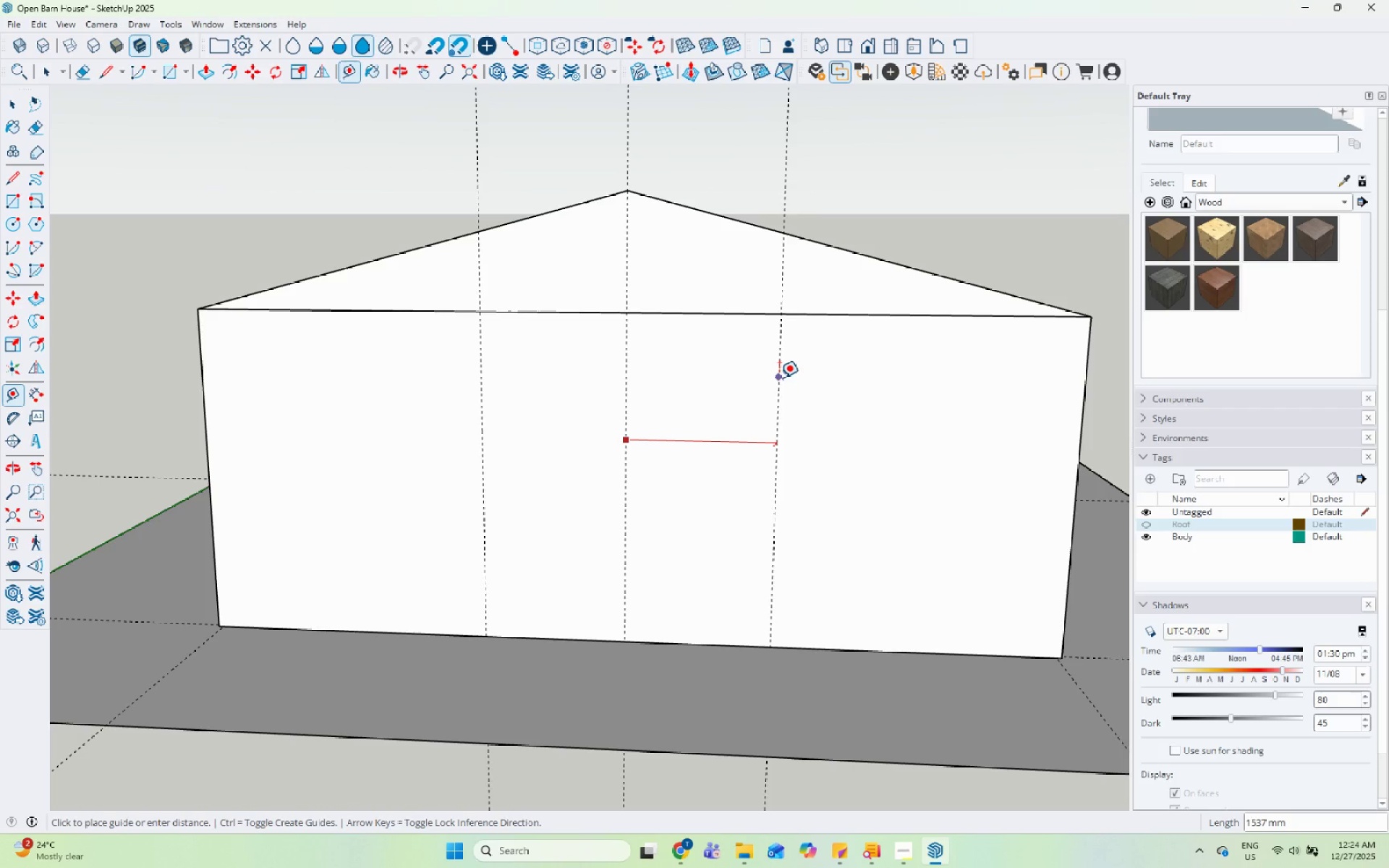 
key(Numpad1)
 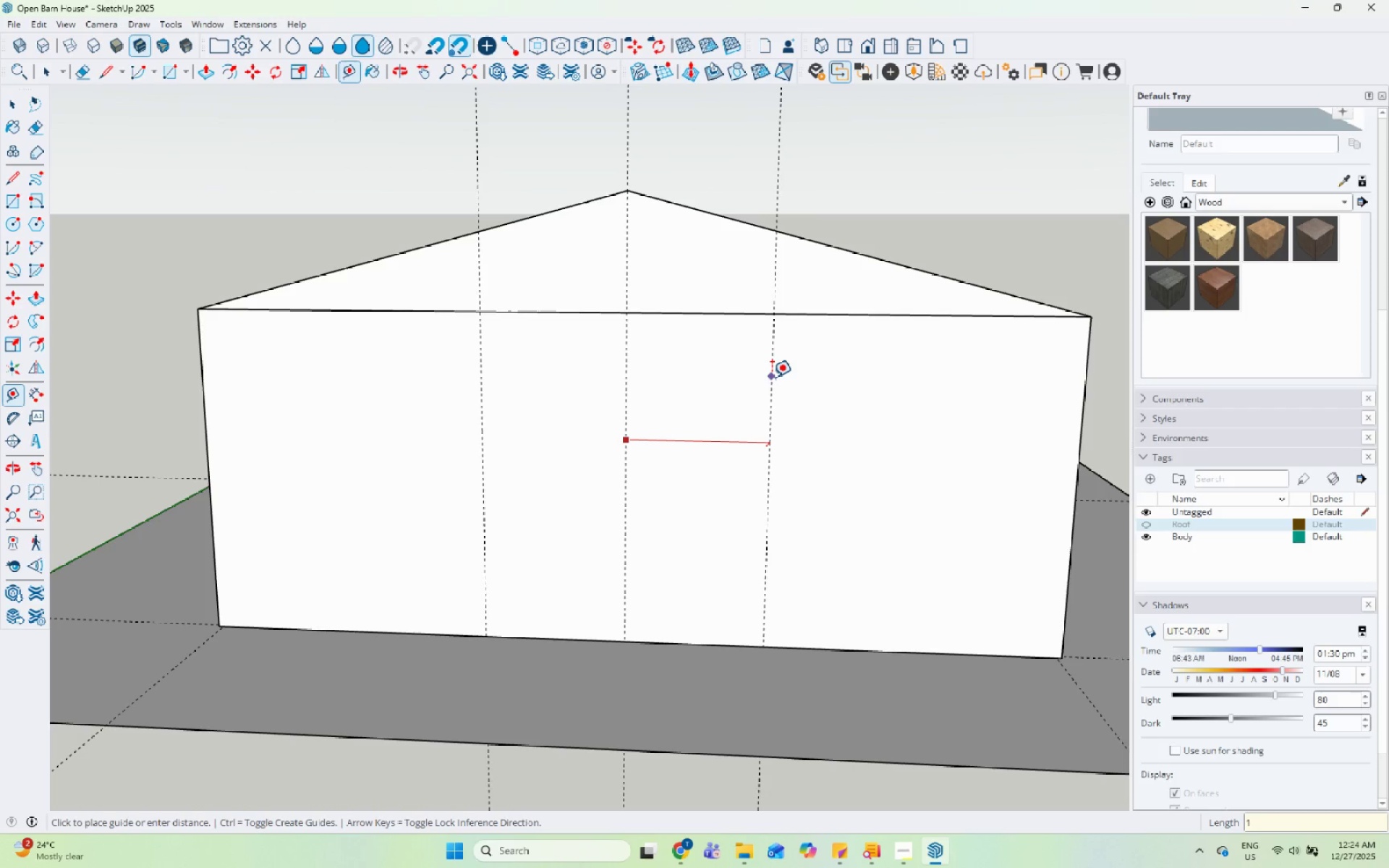 
key(Numpad5)
 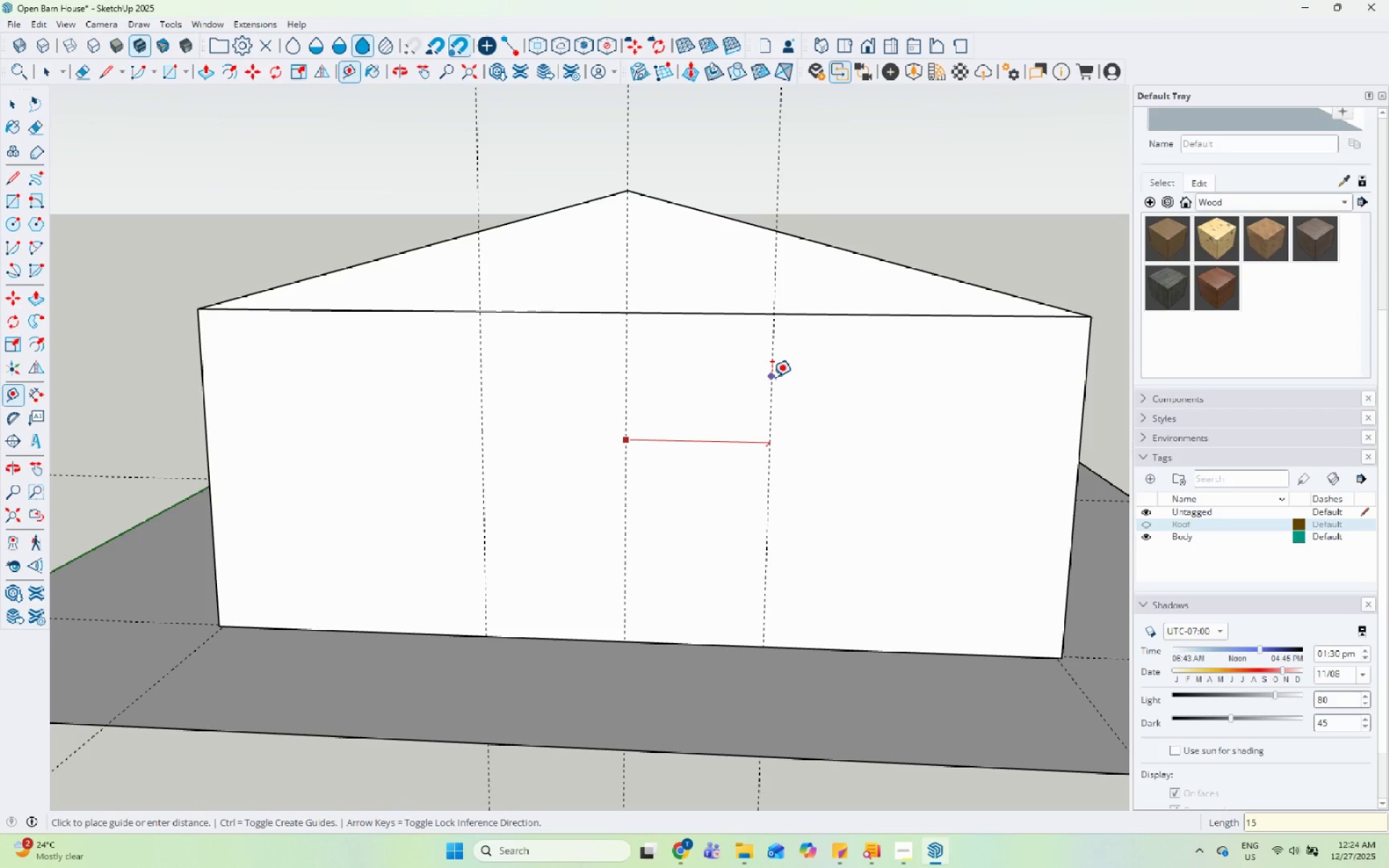 
key(Numpad0)
 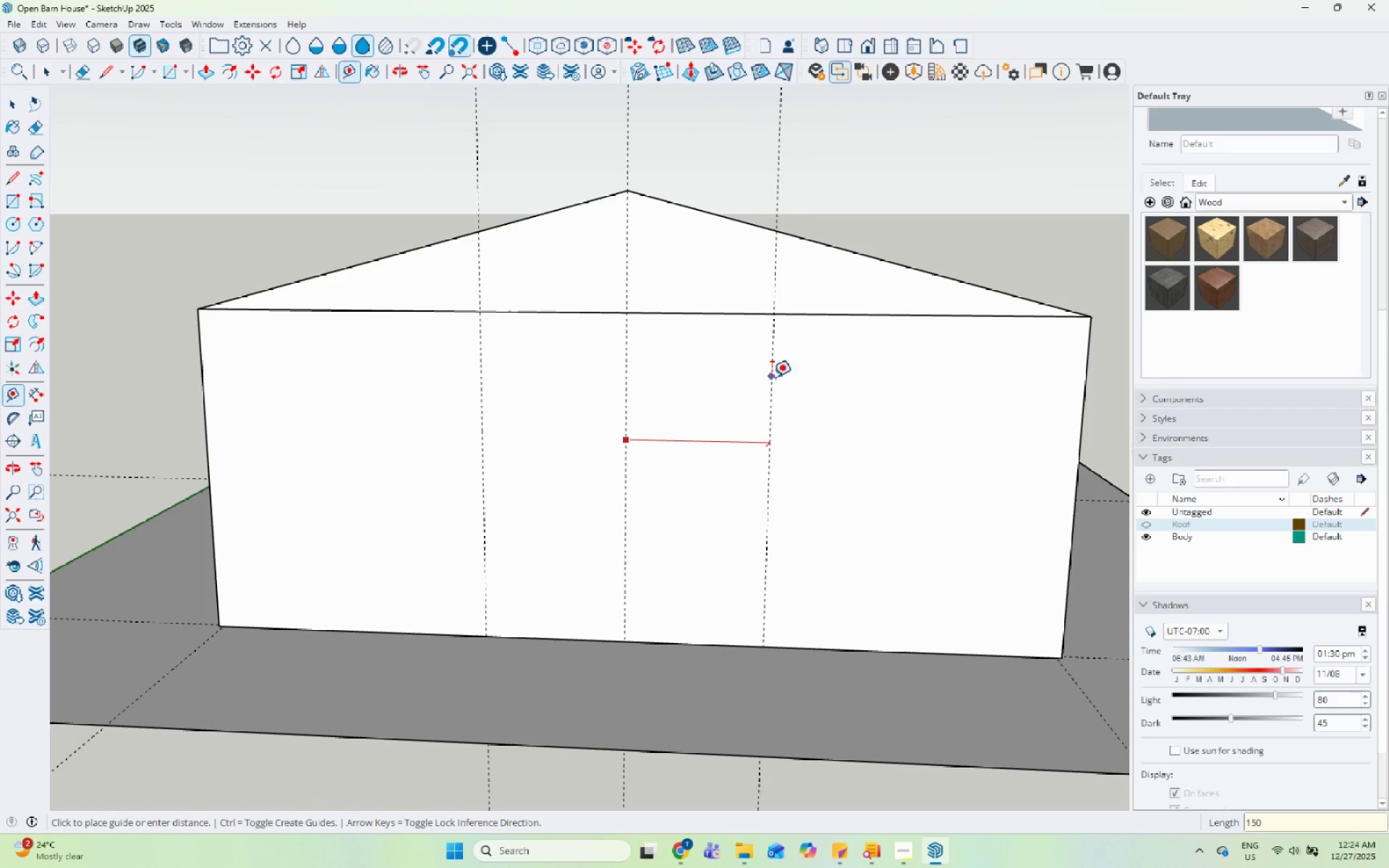 
key(Numpad0)
 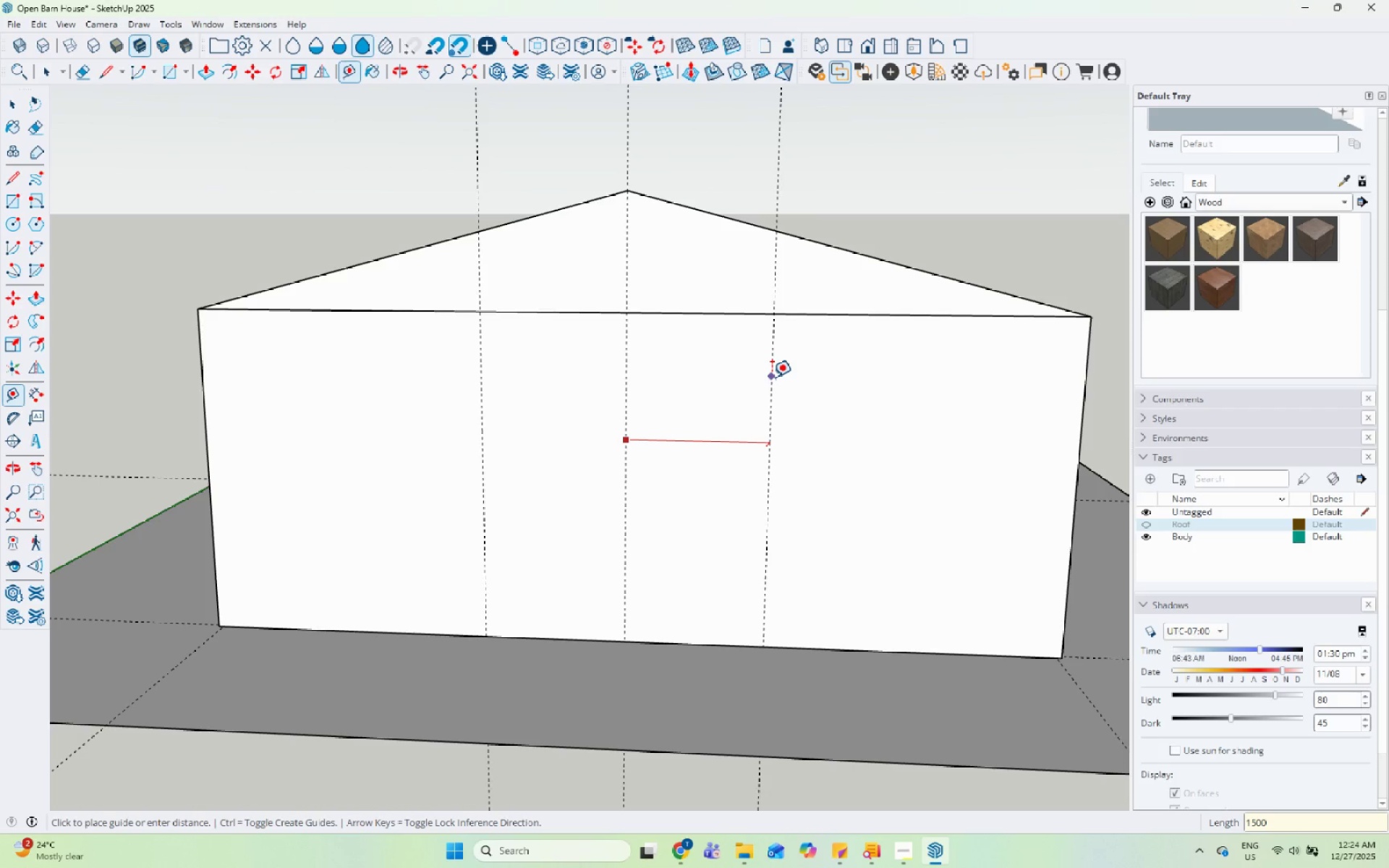 
key(Enter)
 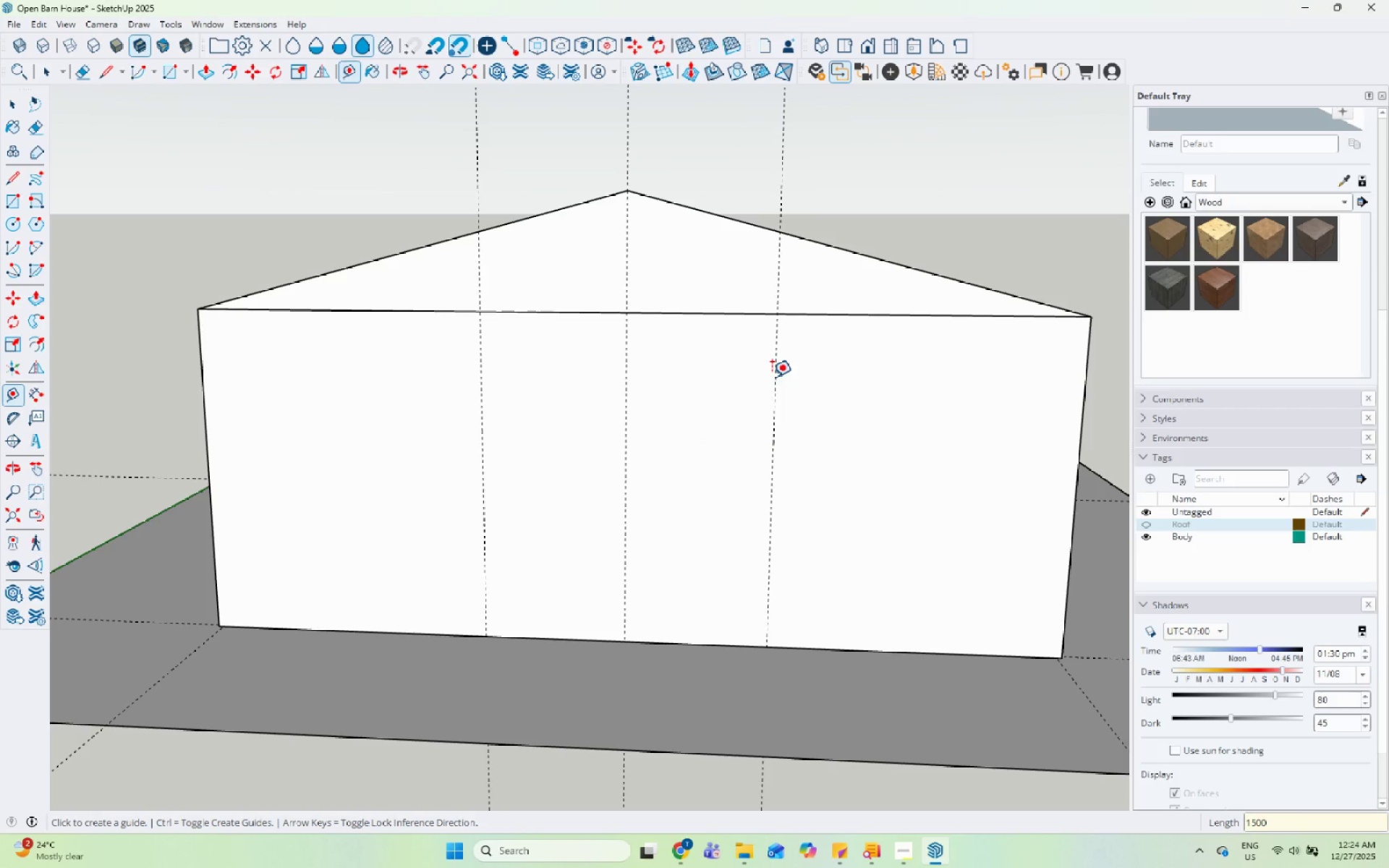 
key(Space)
 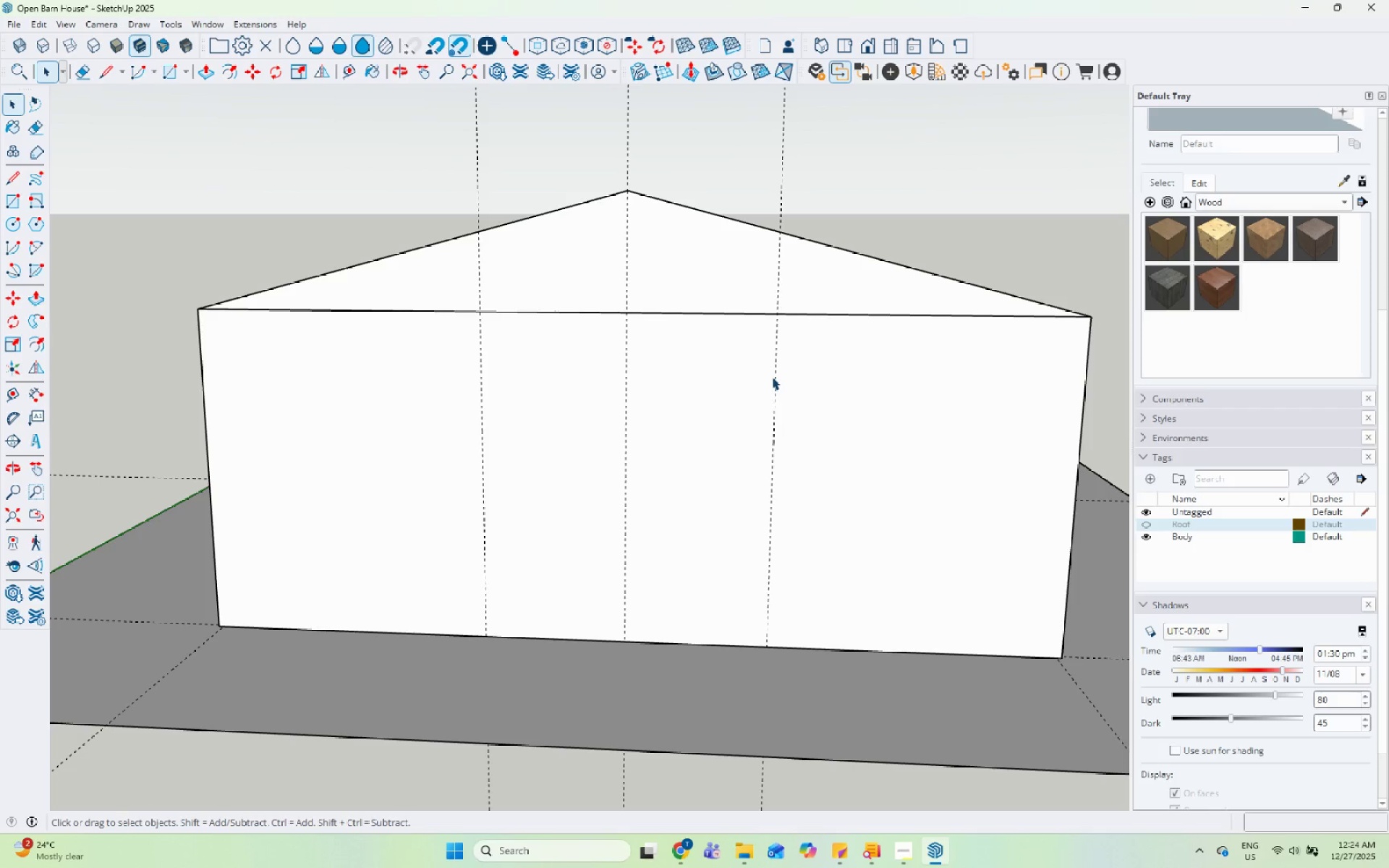 
left_click([729, 432])
 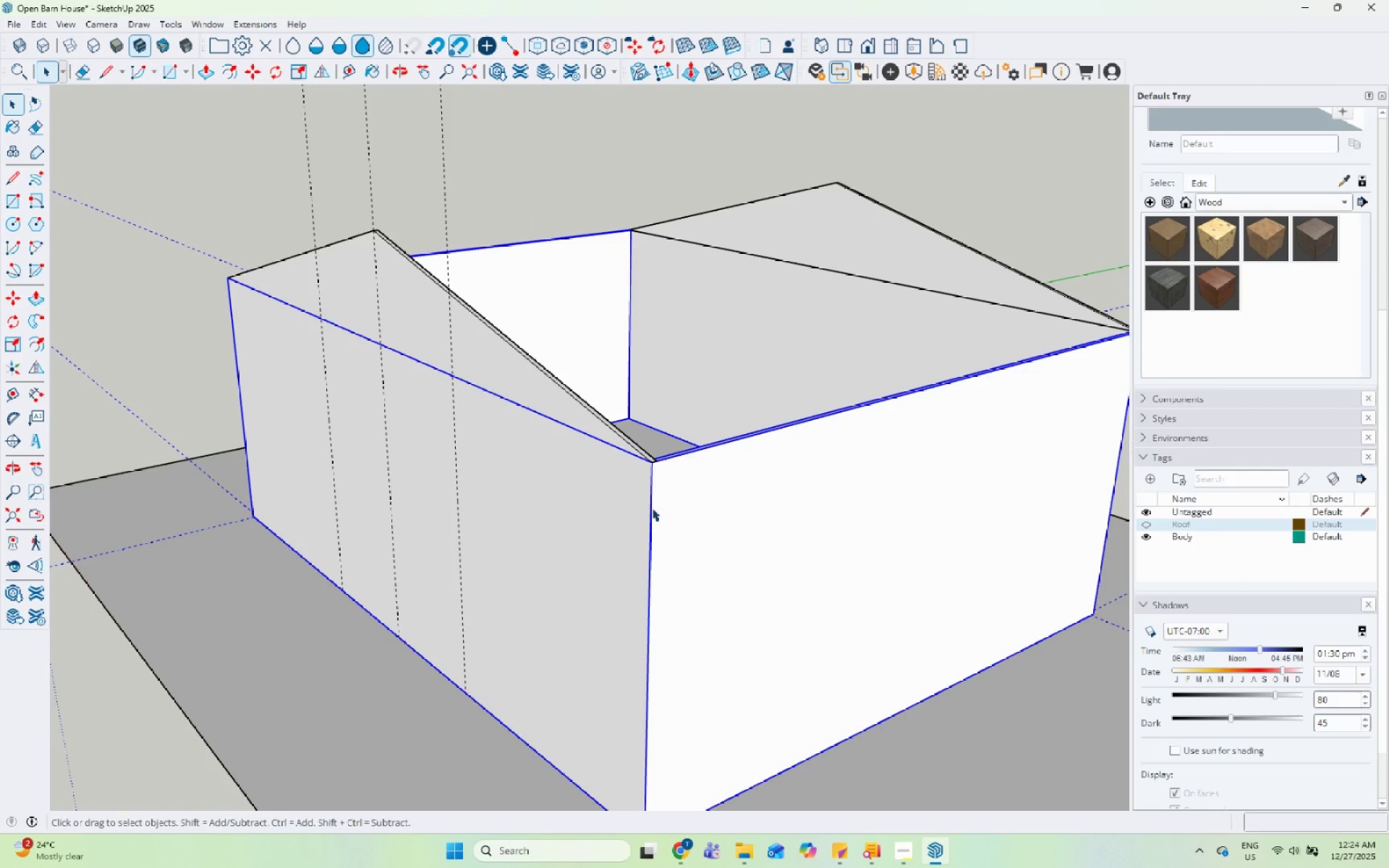 
double_click([618, 506])
 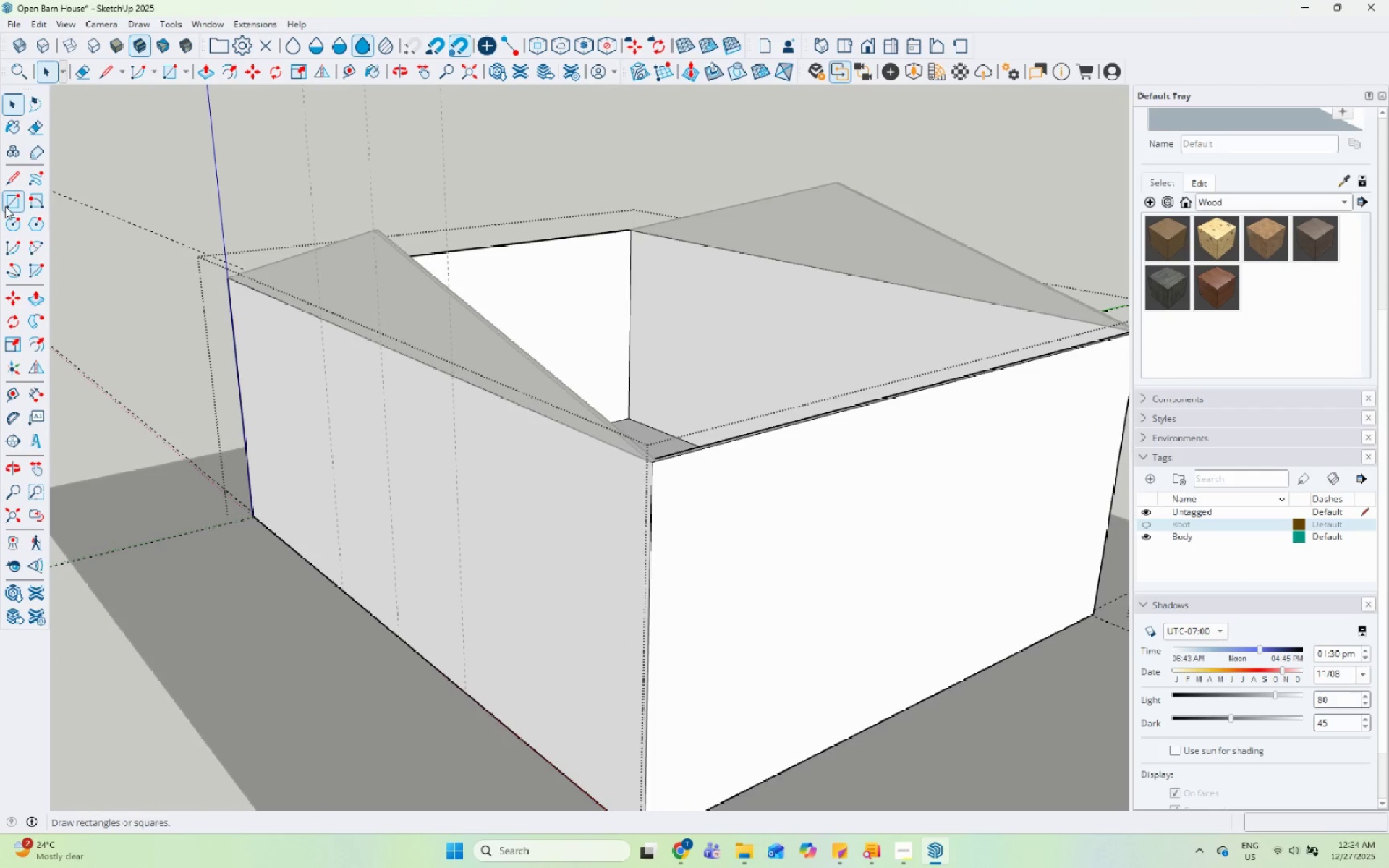 
key(Space)
 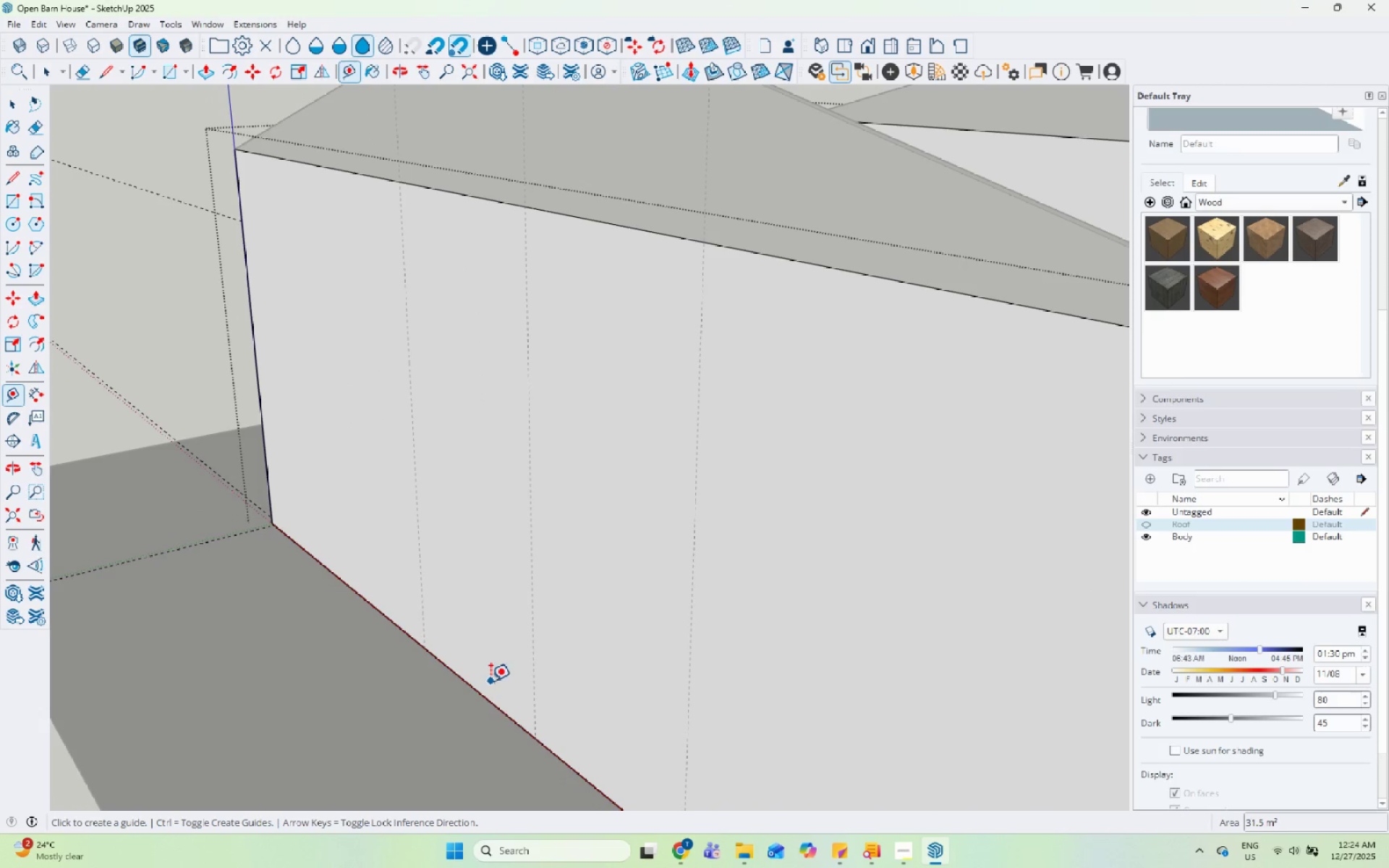 
scroll: coordinate [216, 502], scroll_direction: up, amount: 4.0
 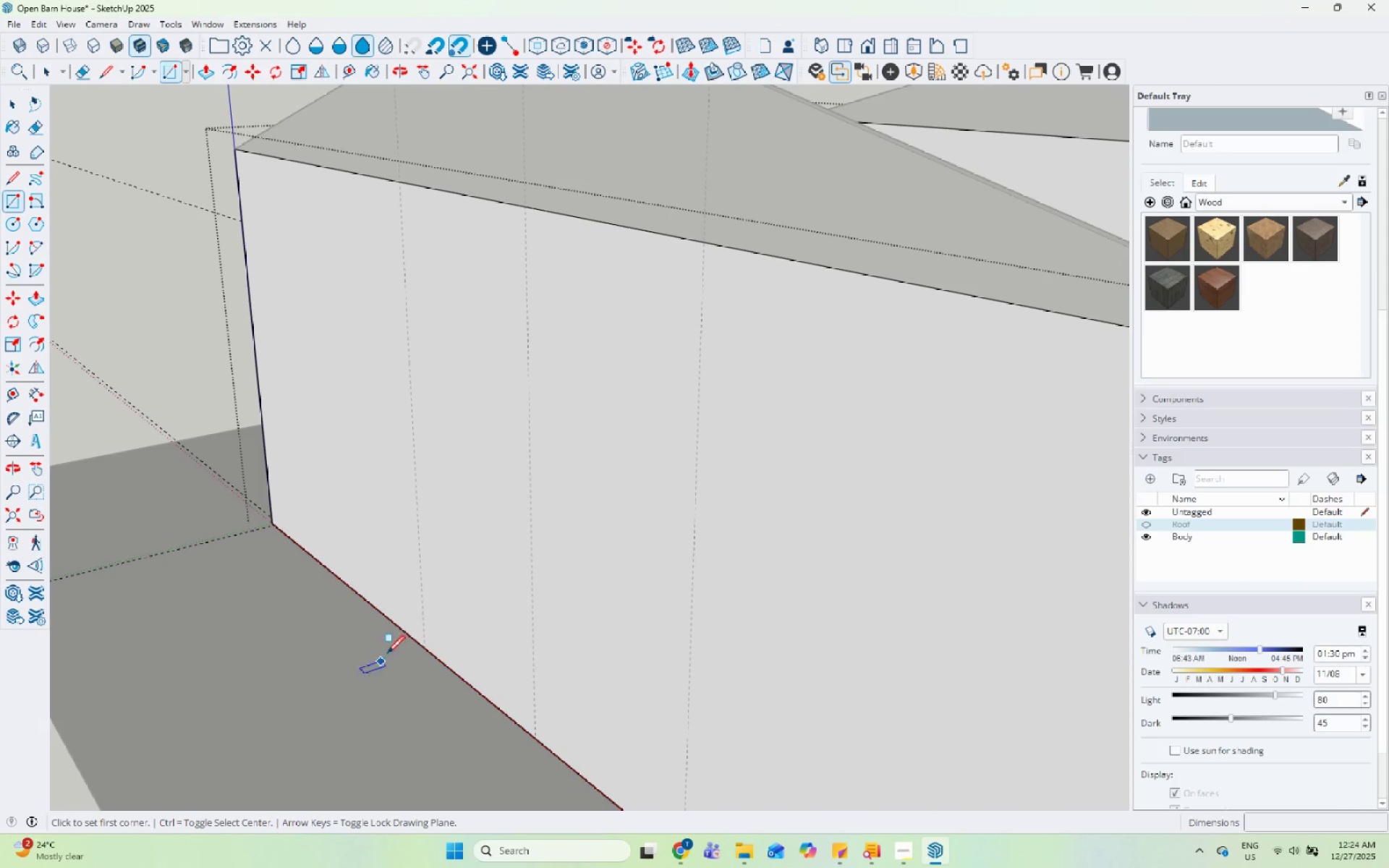 
left_click([481, 696])
 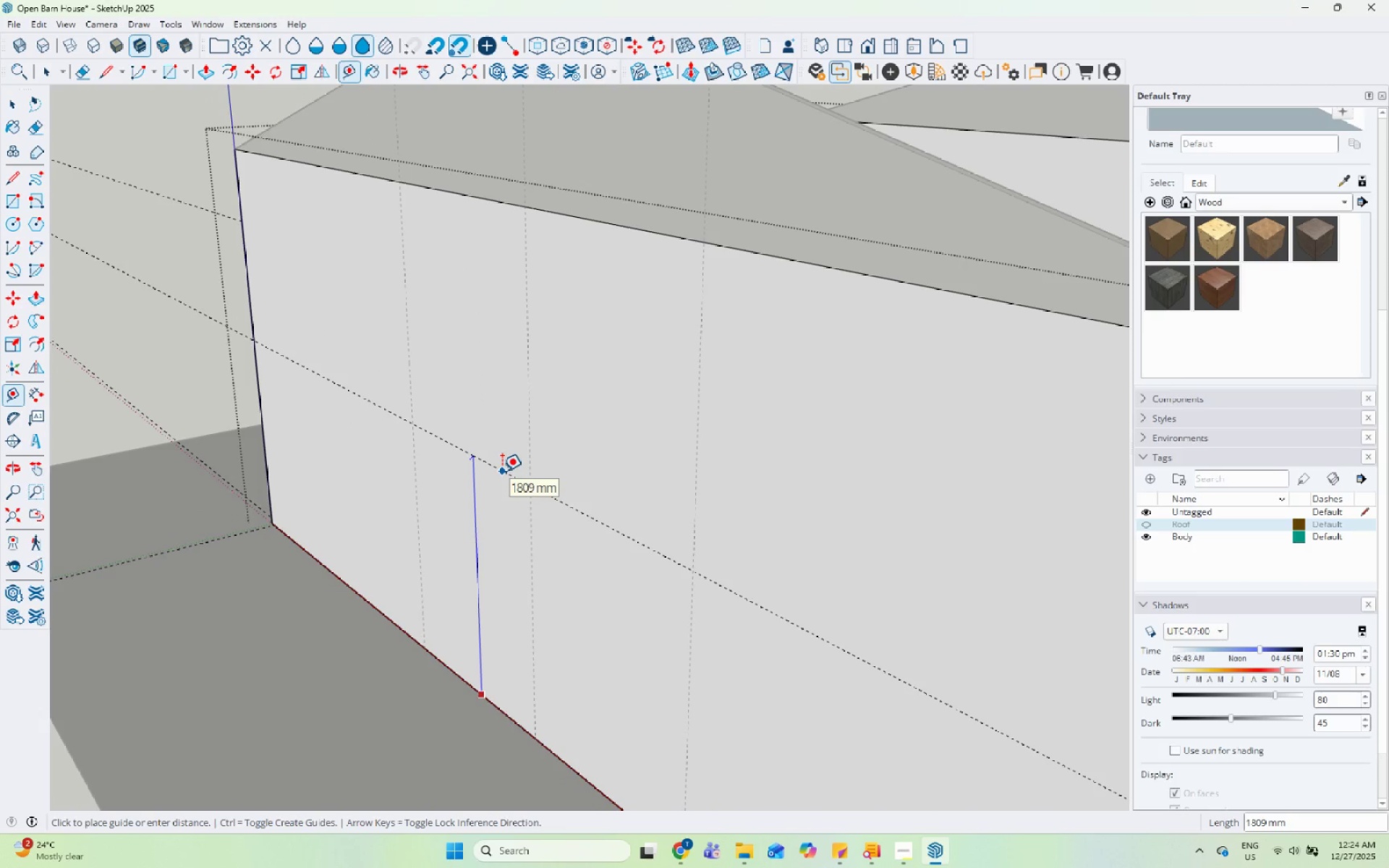 
key(Numpad2)
 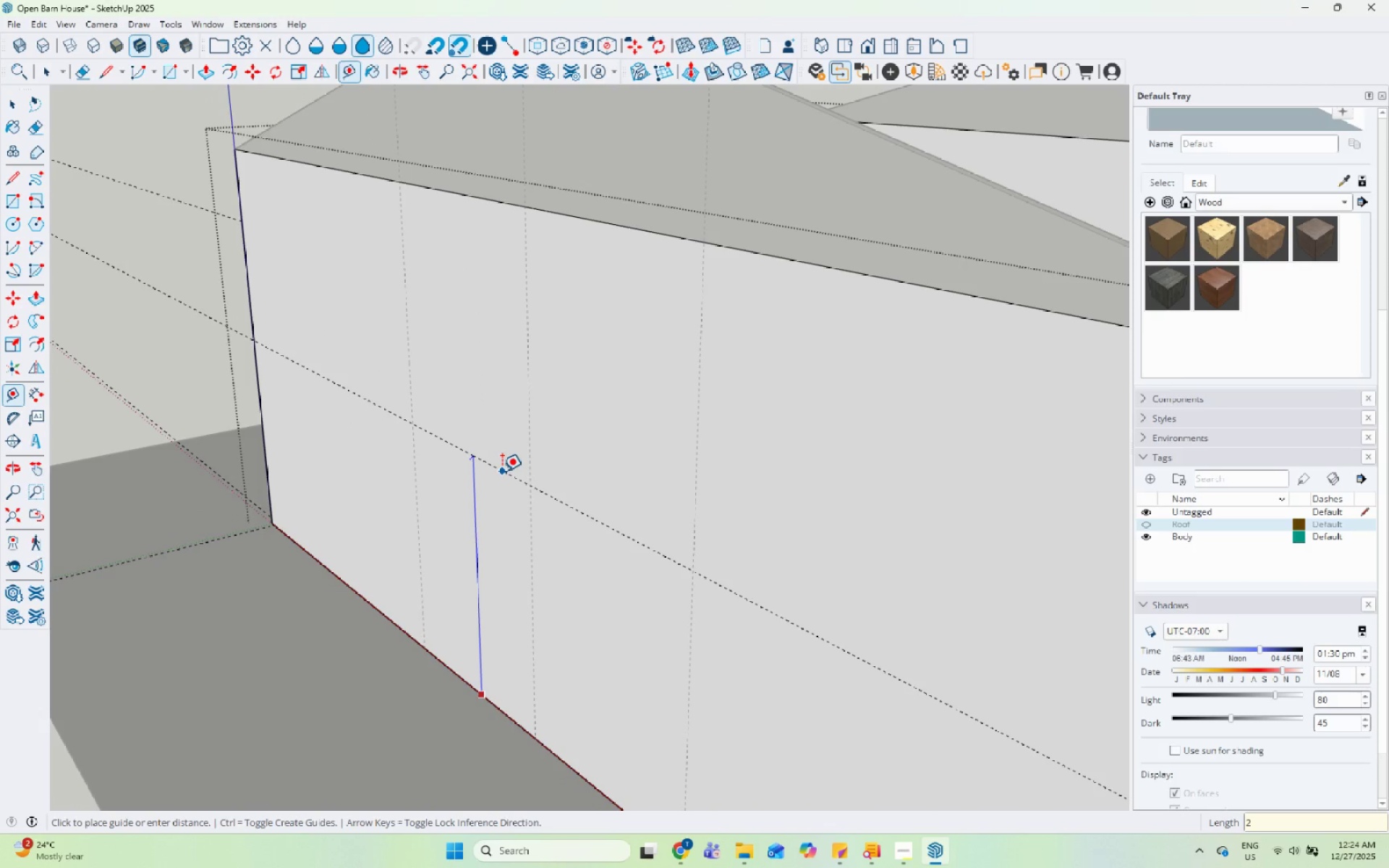 
key(Numpad1)
 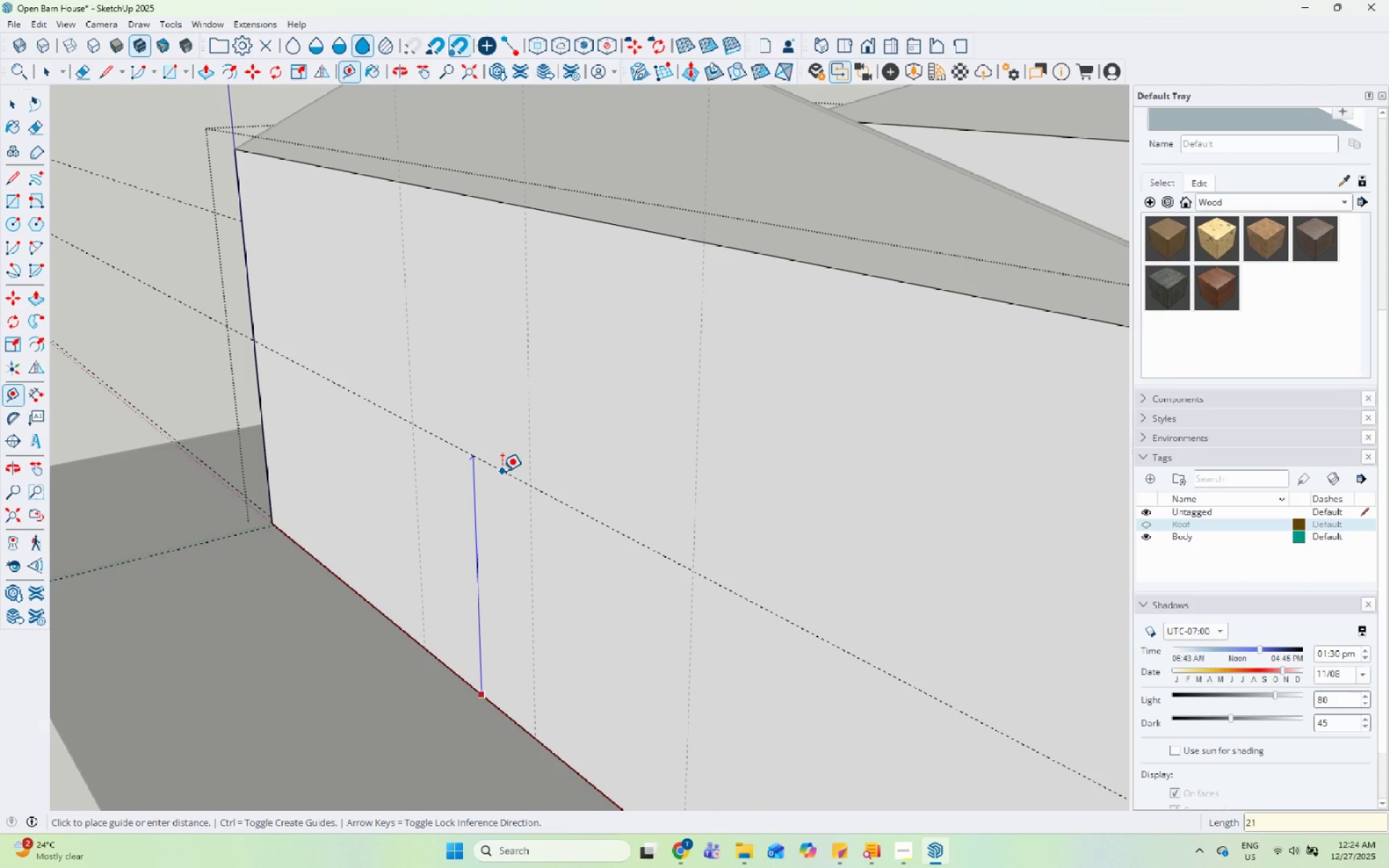 
key(Numpad0)
 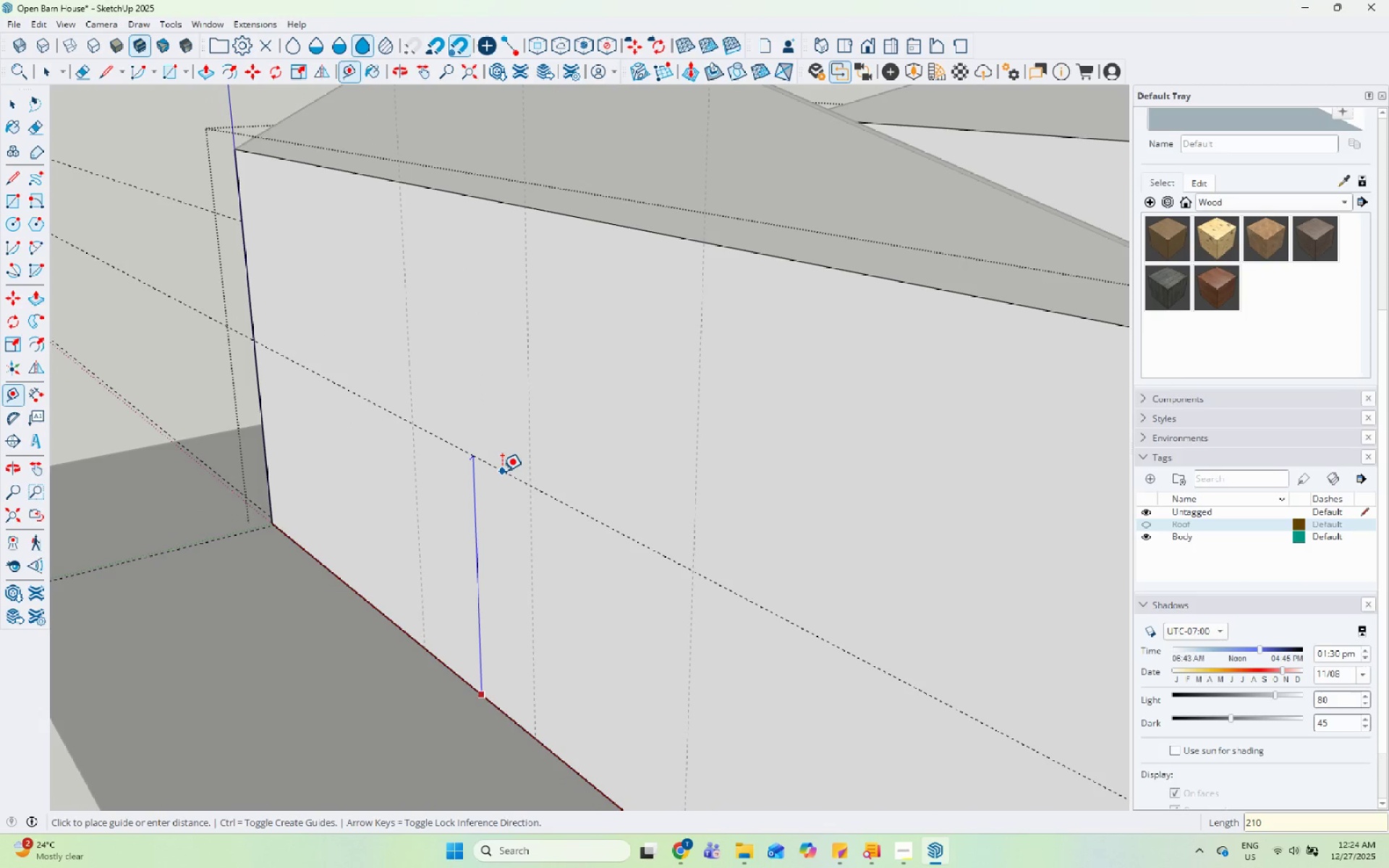 
key(Numpad0)
 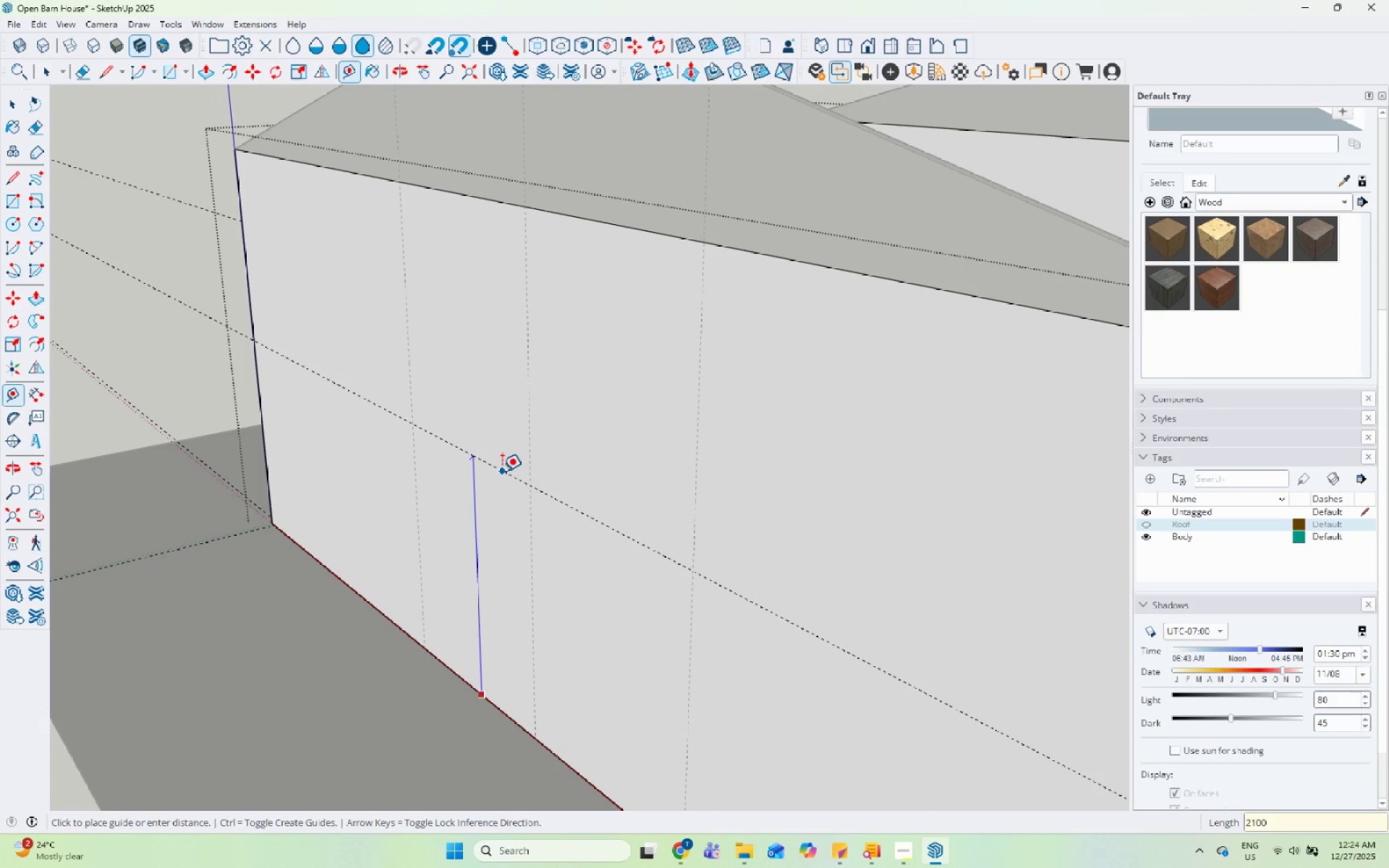 
key(Backspace)
 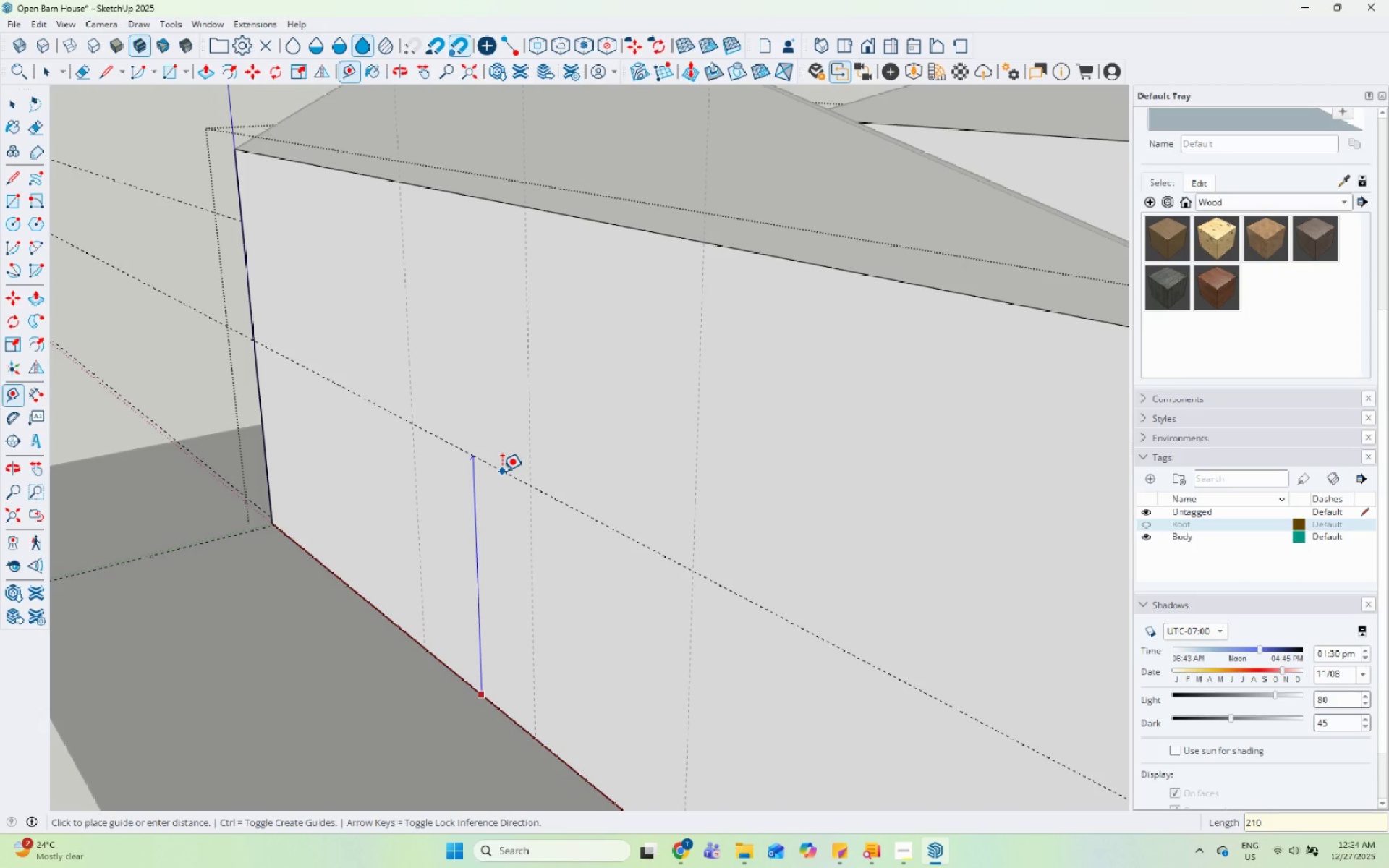 
key(Backspace)
 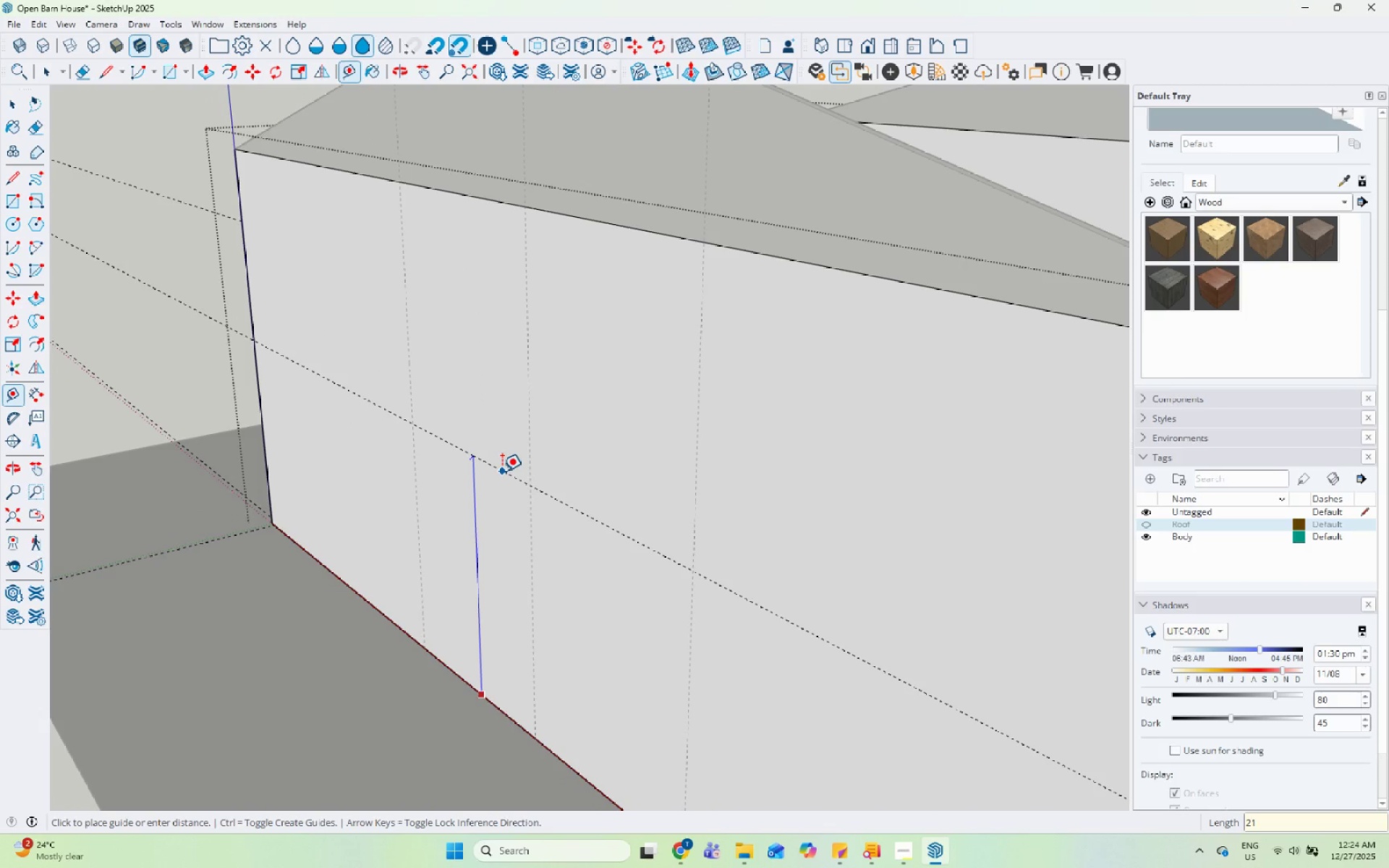 
key(Backspace)
 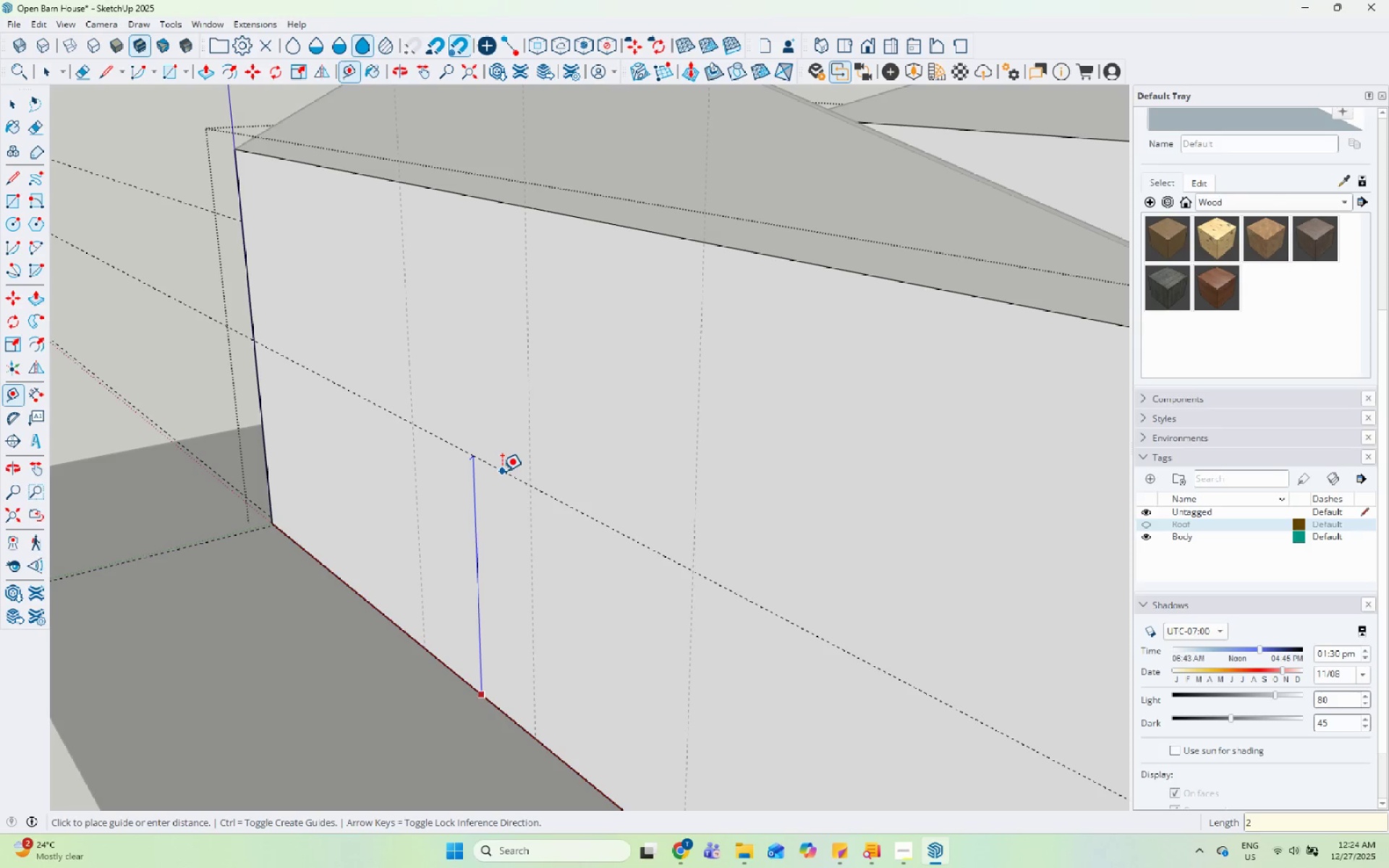 
key(Numpad2)
 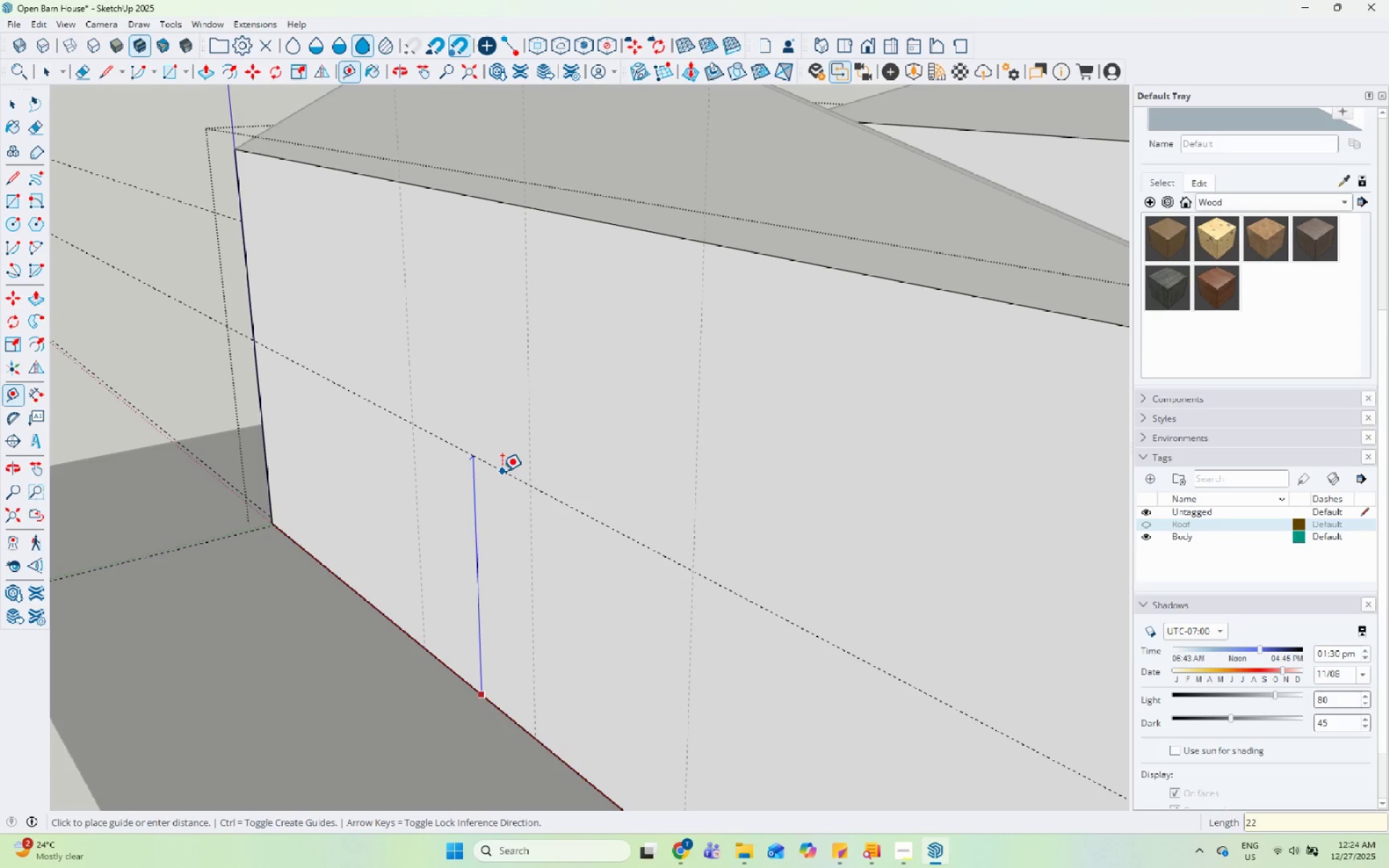 
key(Numpad0)
 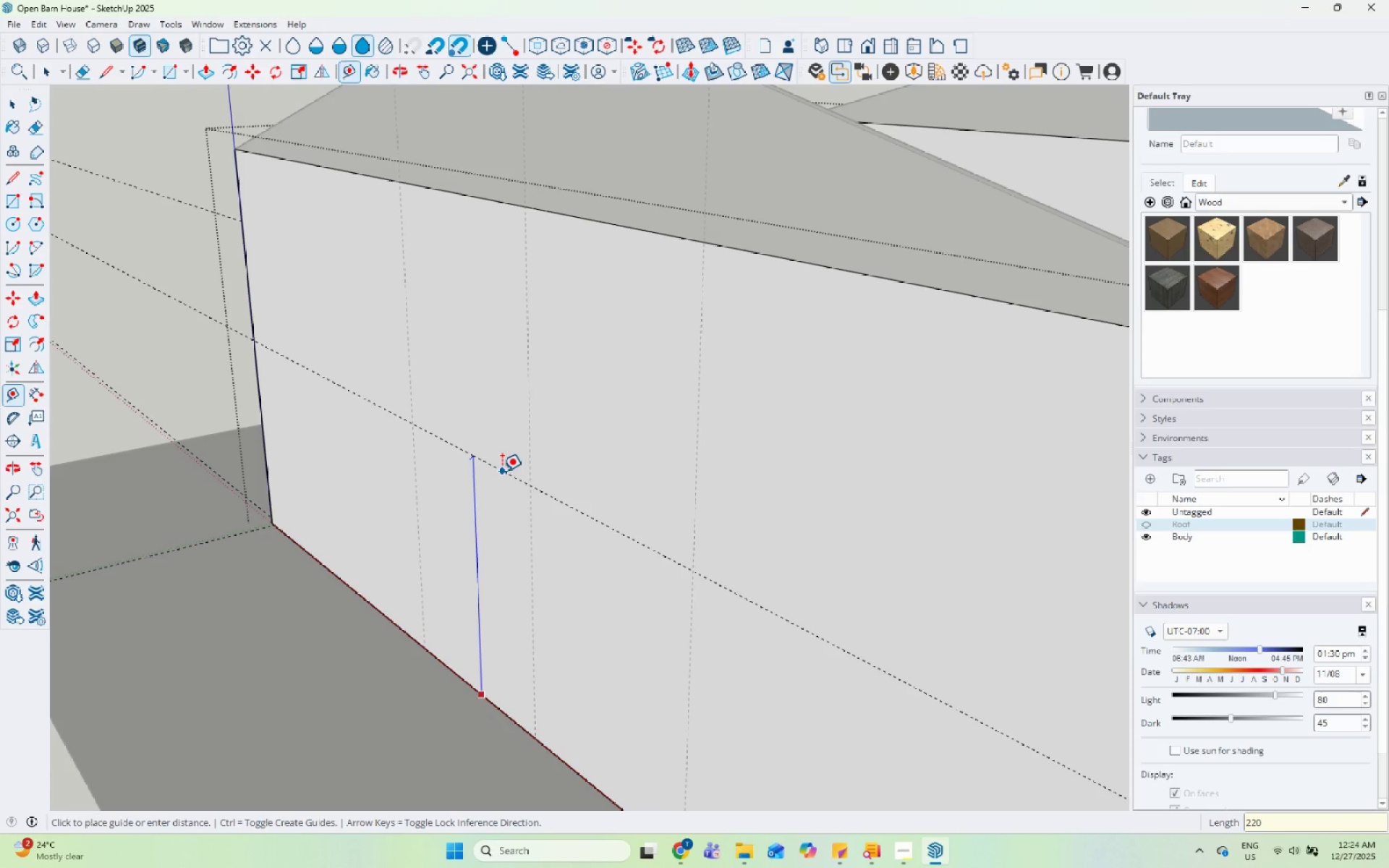 
key(Numpad0)
 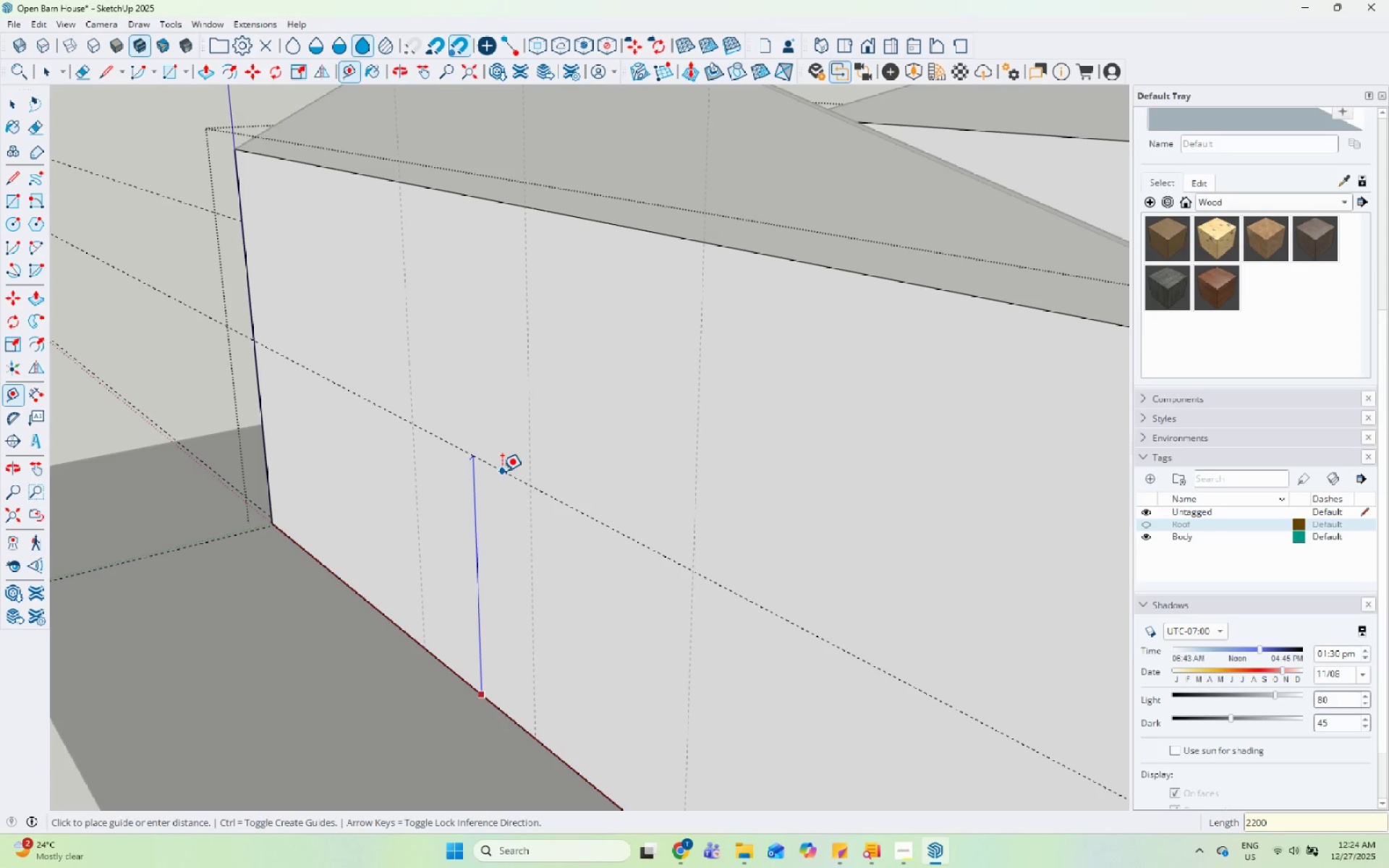 
key(Enter)
 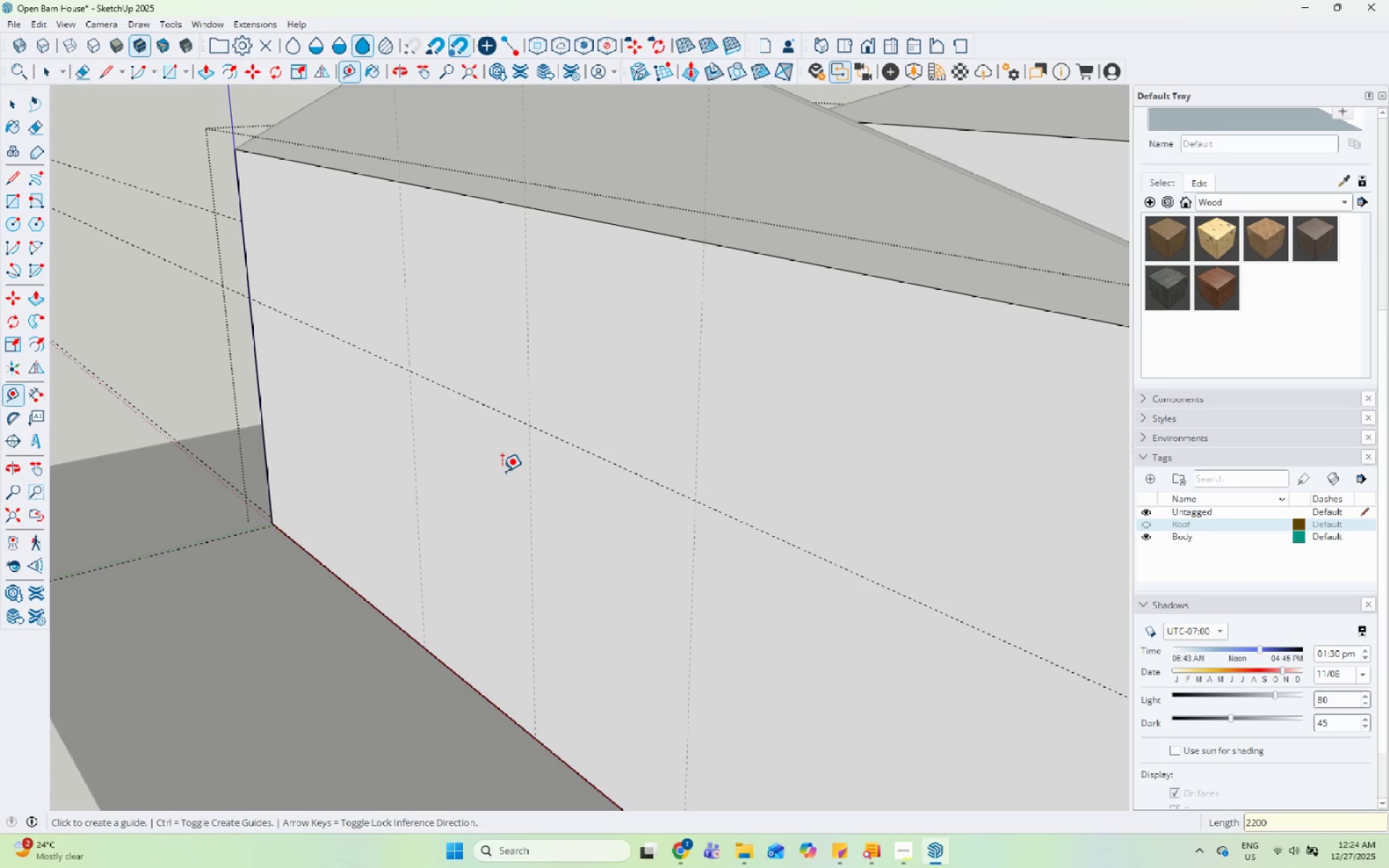 
key(Space)
 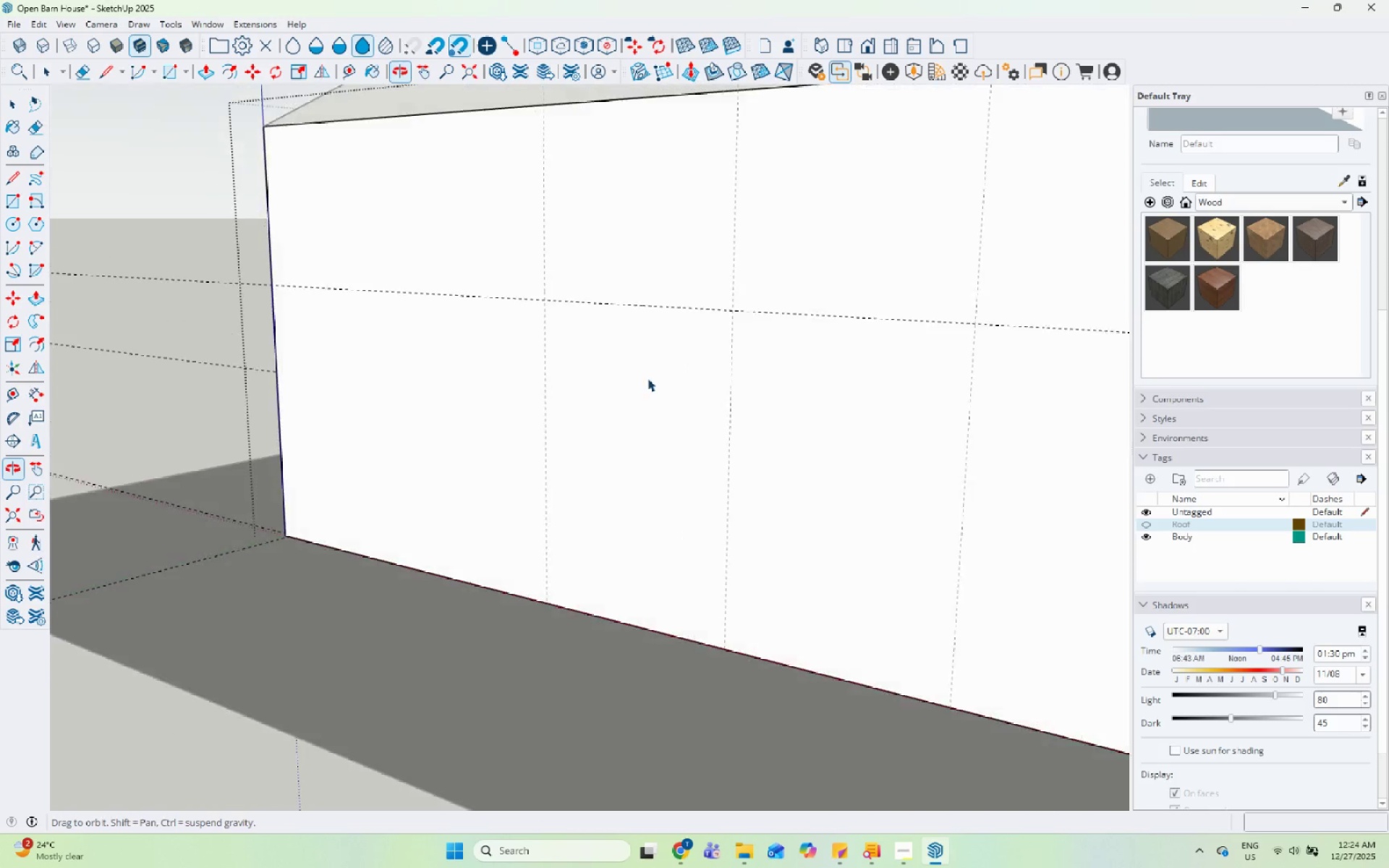 
scroll: coordinate [425, 423], scroll_direction: down, amount: 5.0
 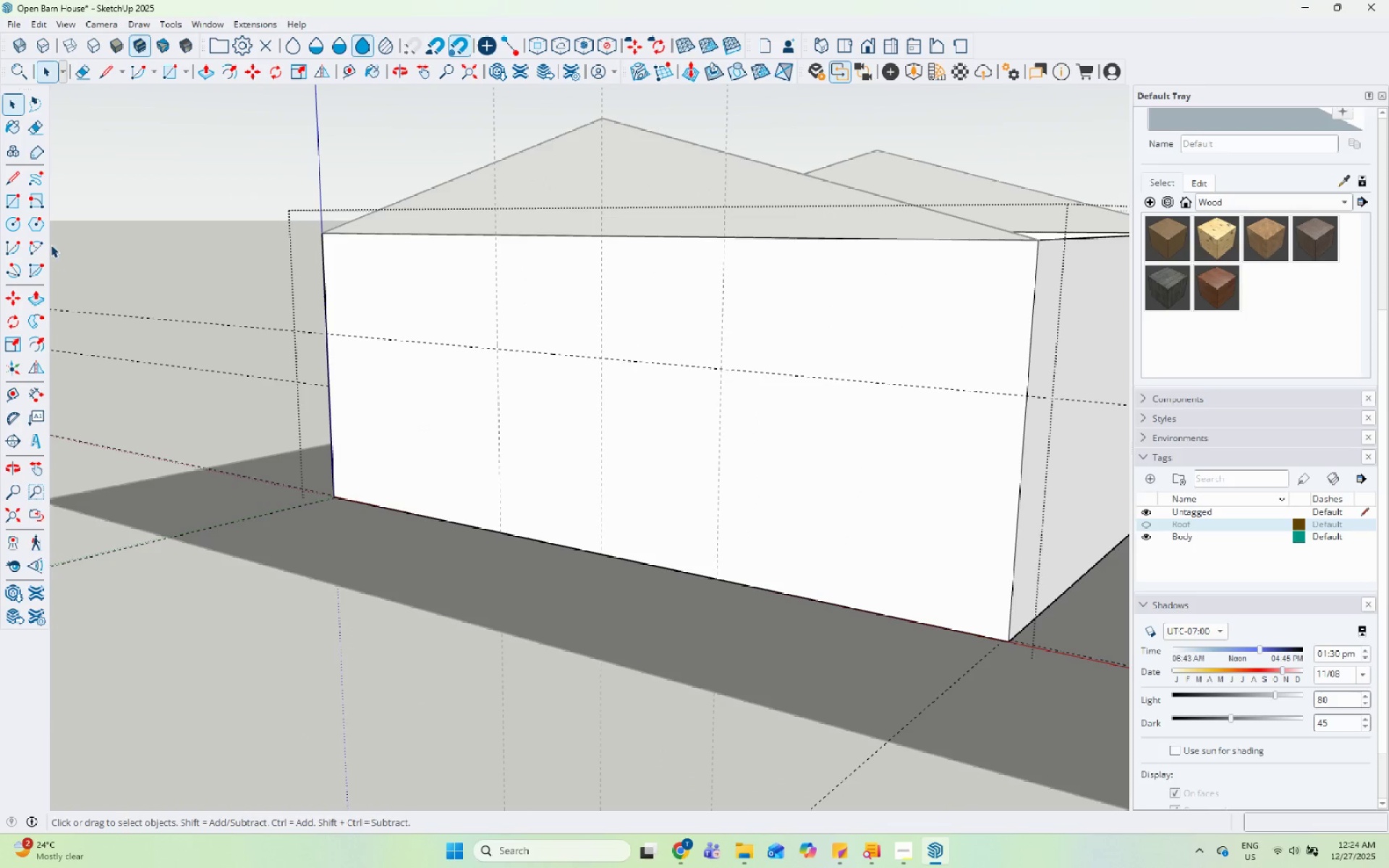 
left_click([16, 203])
 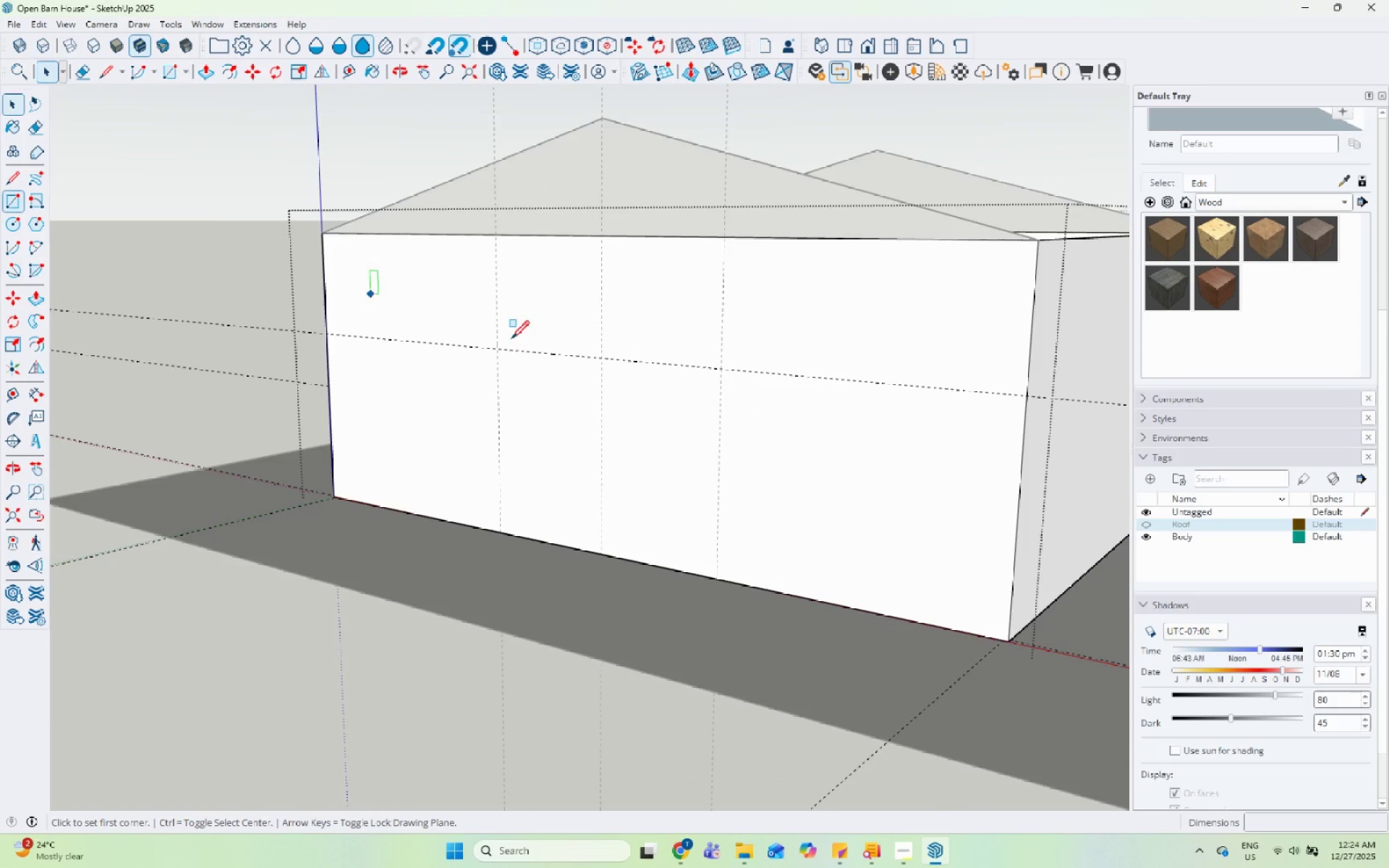 
scroll: coordinate [566, 360], scroll_direction: up, amount: 4.0
 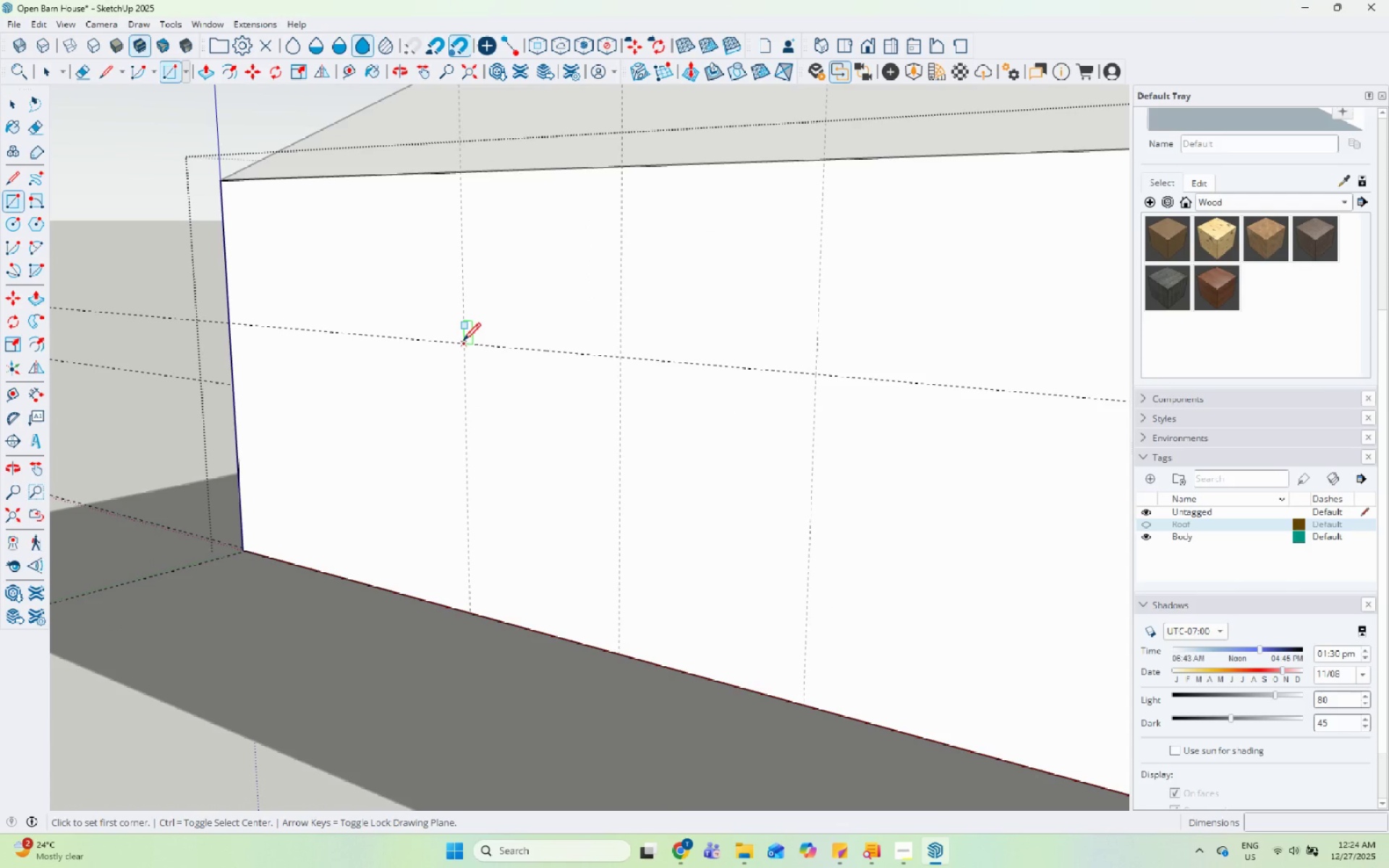 
left_click([464, 344])
 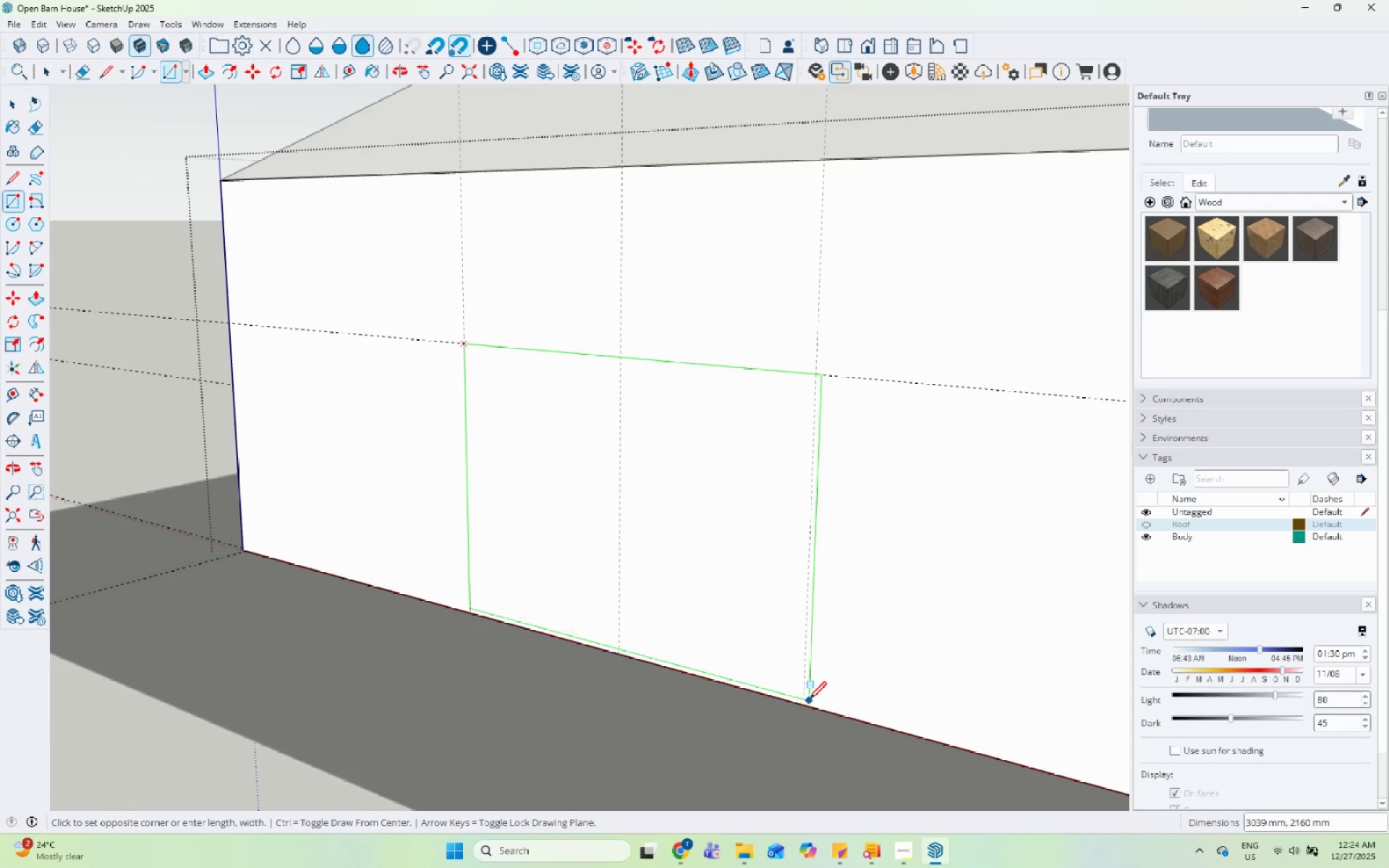 
left_click([806, 705])
 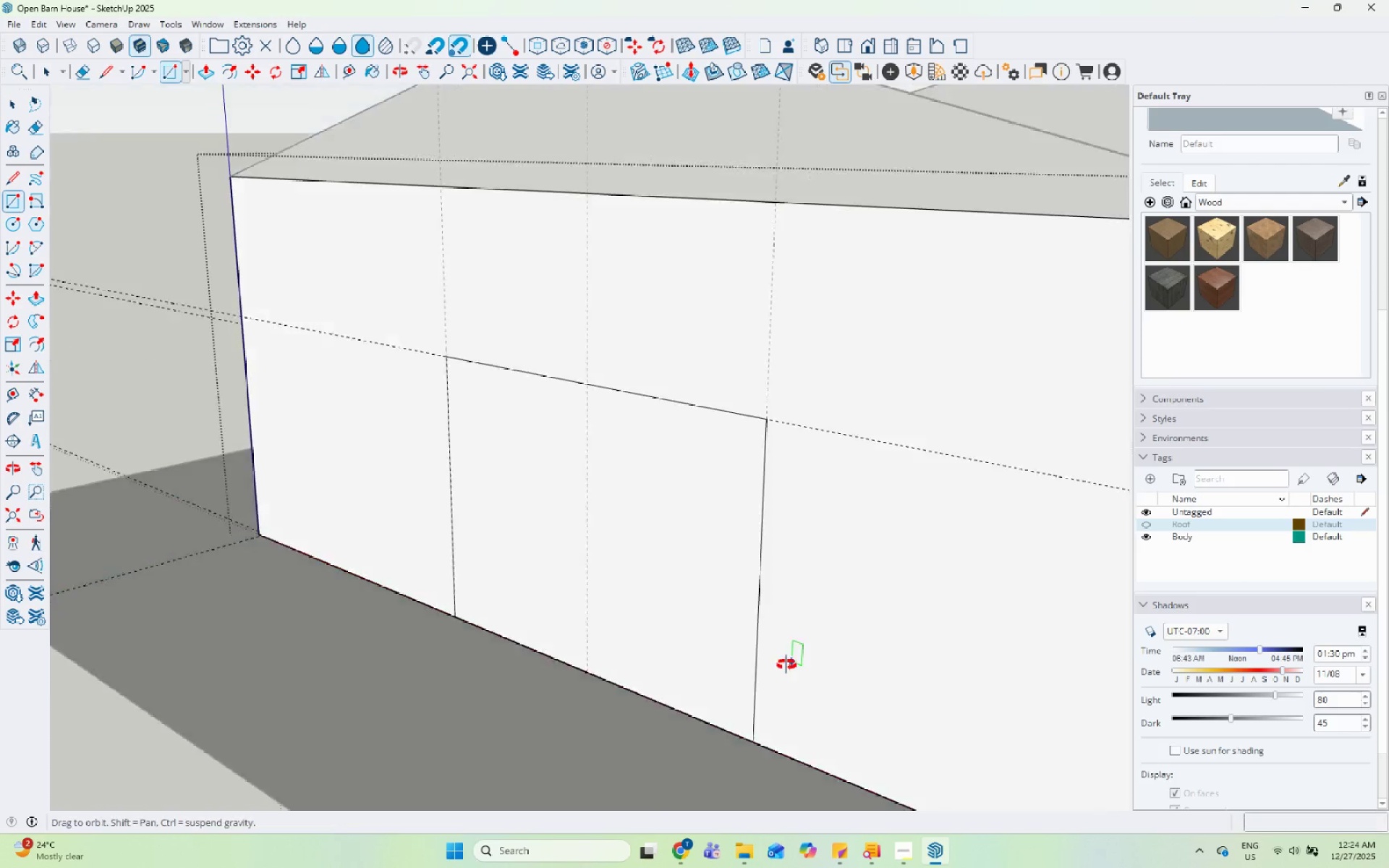 
key(Space)
 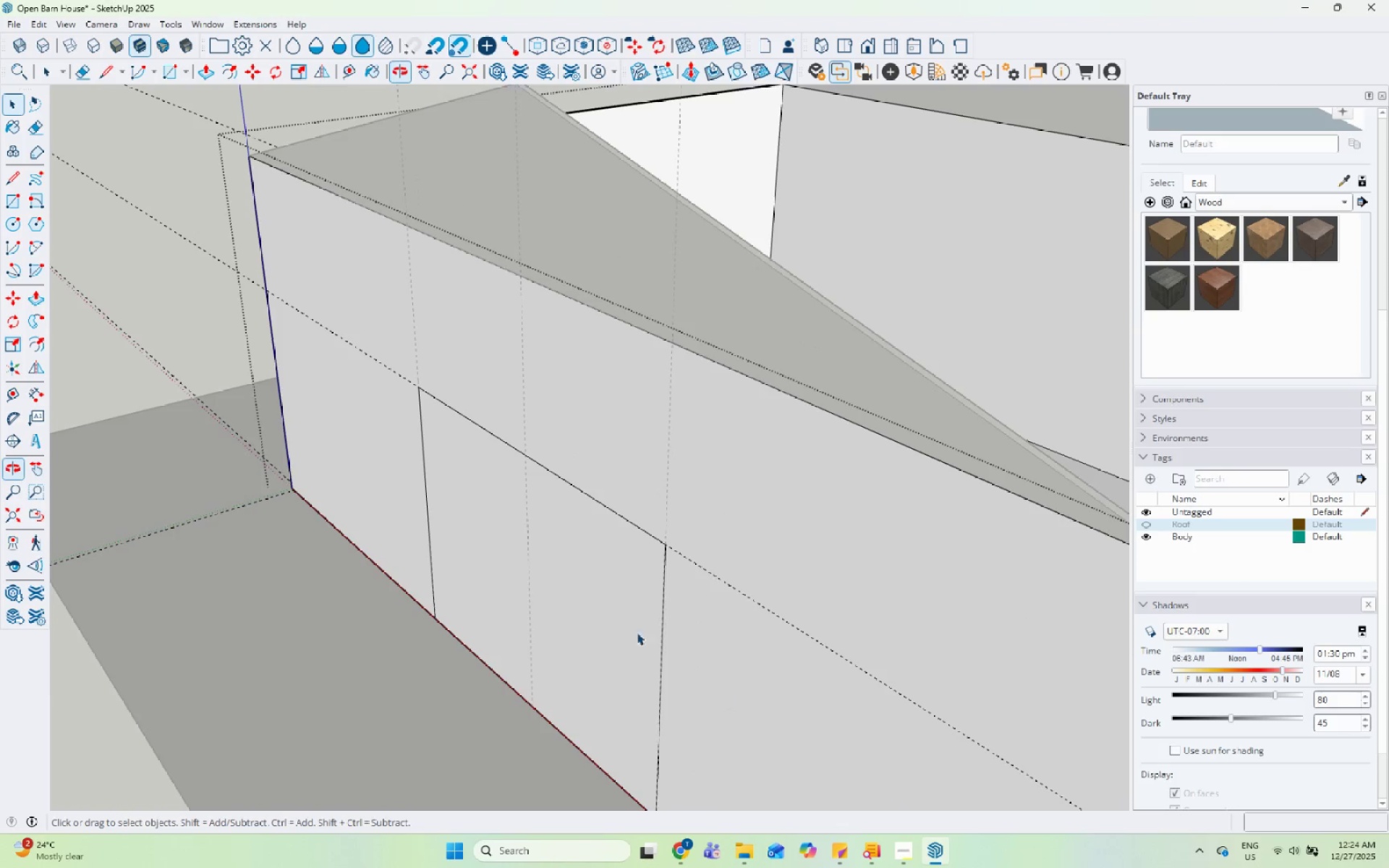 
left_click([626, 621])
 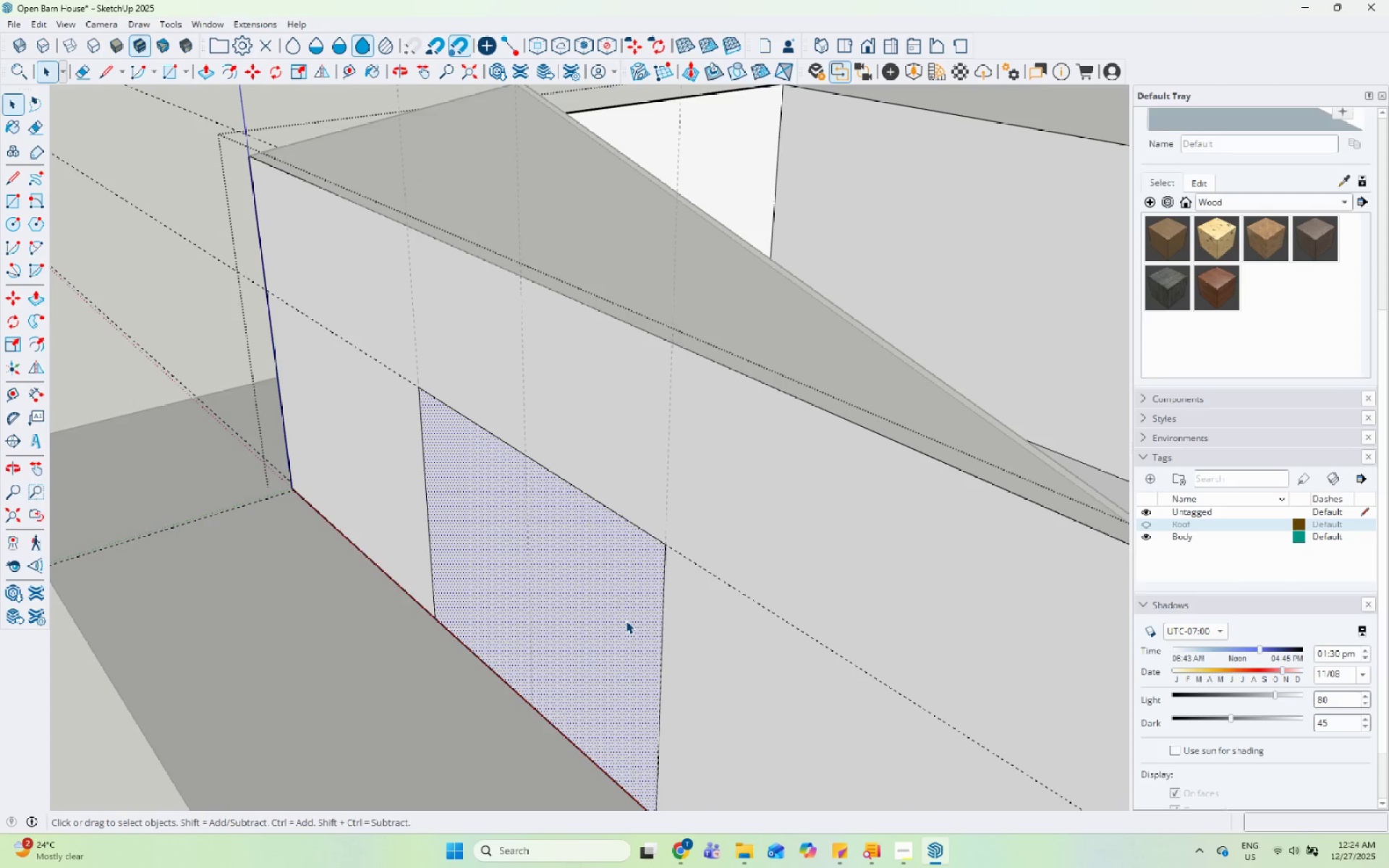 
key(P)
 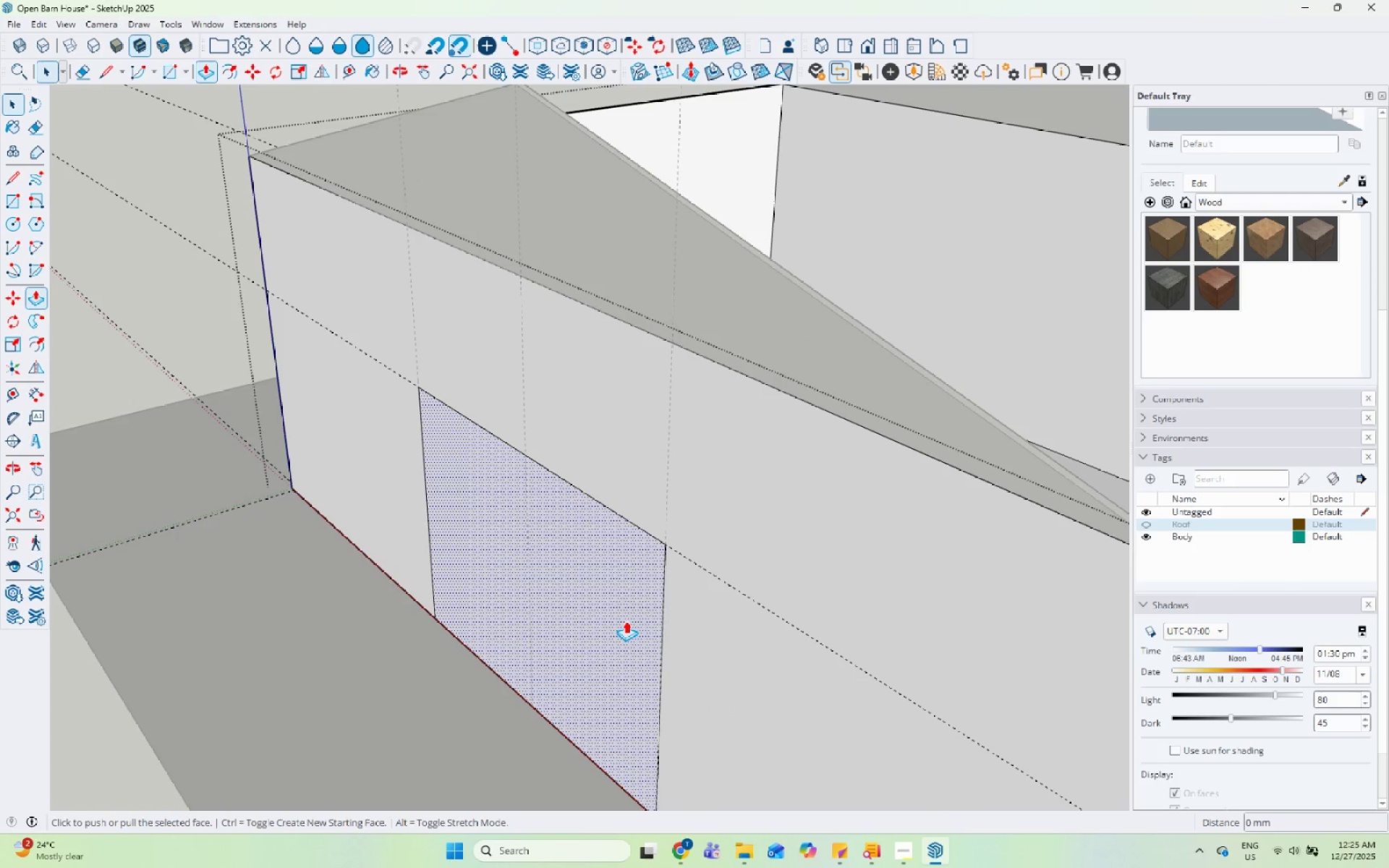 
left_click([626, 621])
 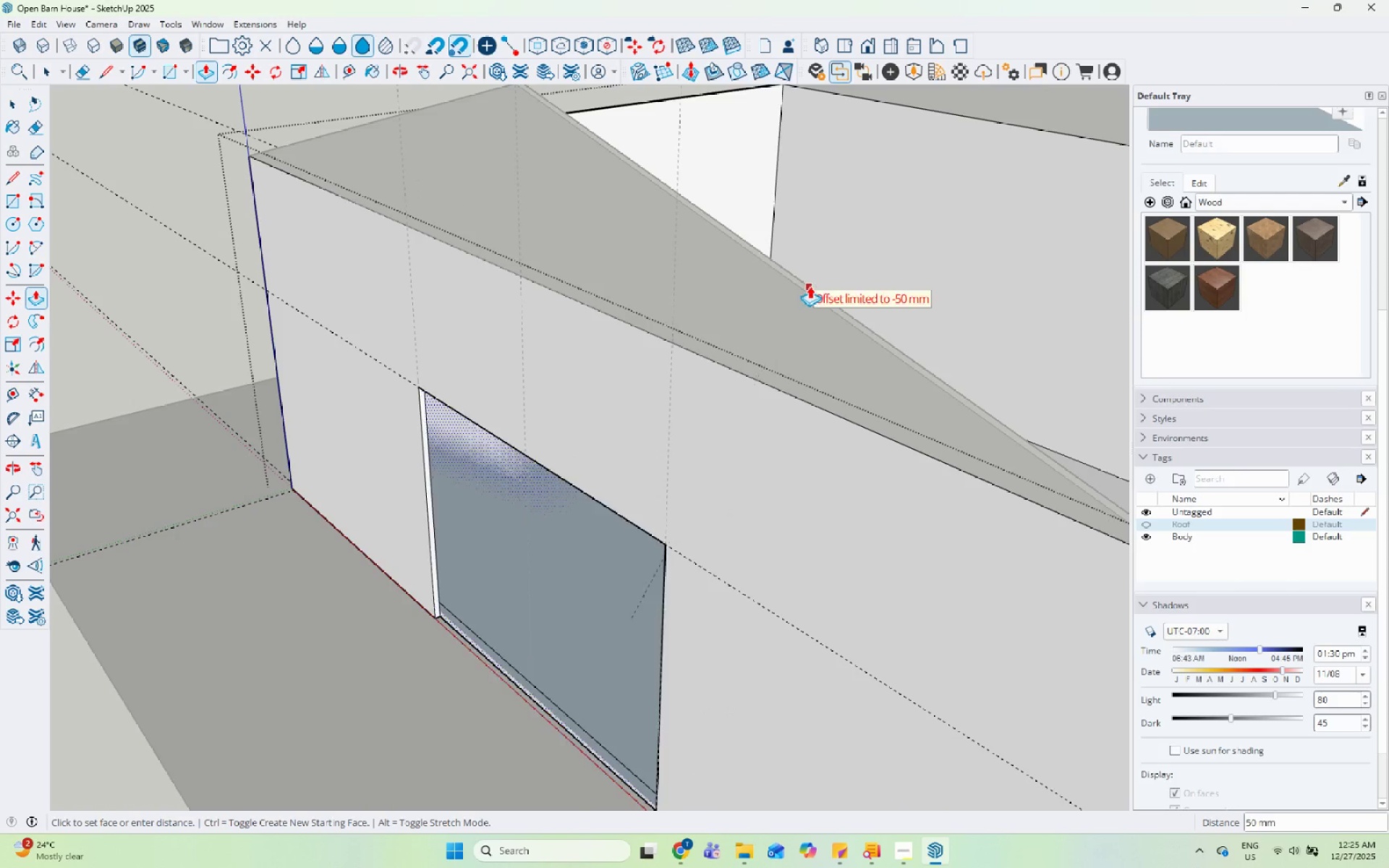 
left_click([810, 286])
 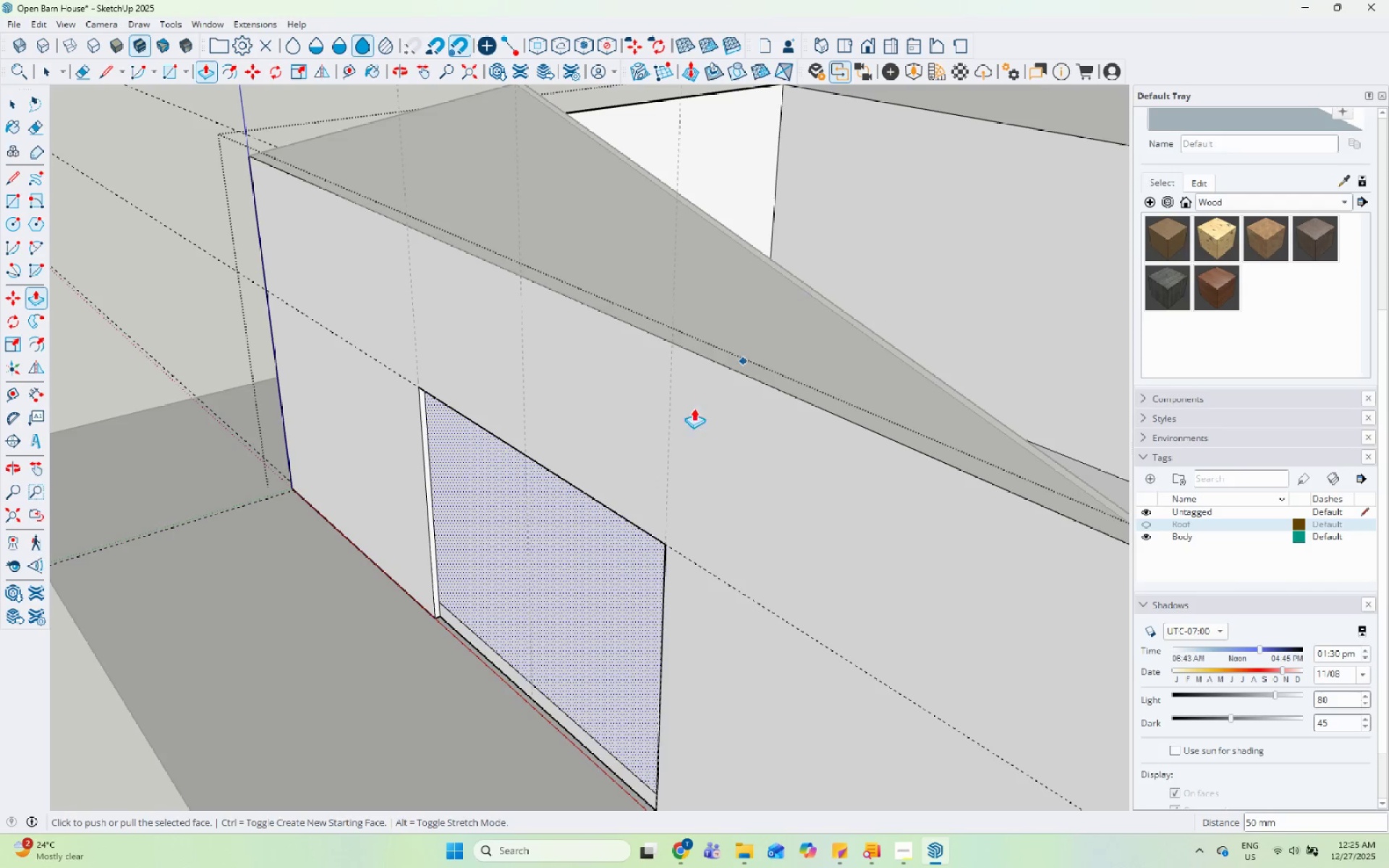 
scroll: coordinate [674, 426], scroll_direction: down, amount: 5.0
 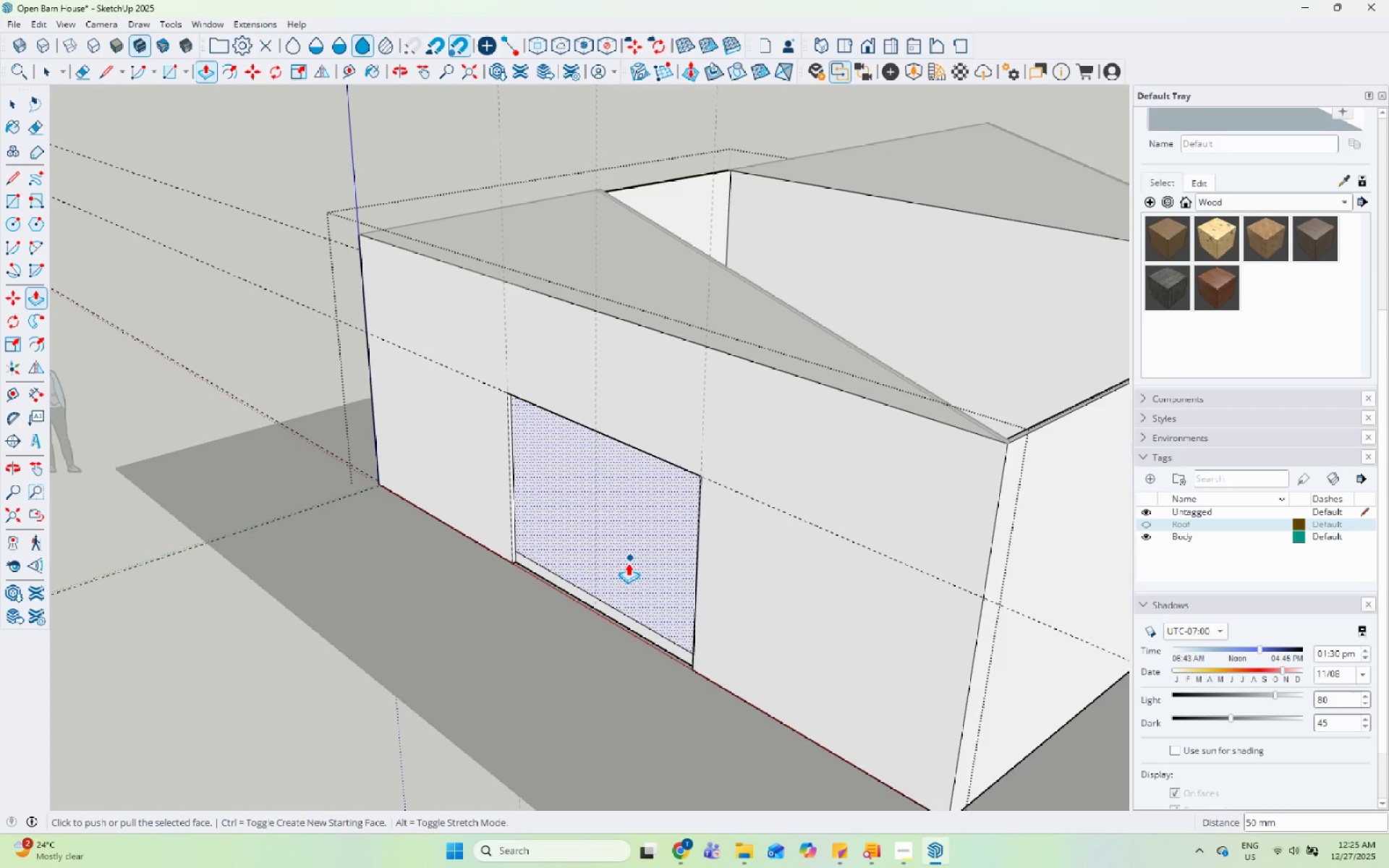 
key(Control+Z)
 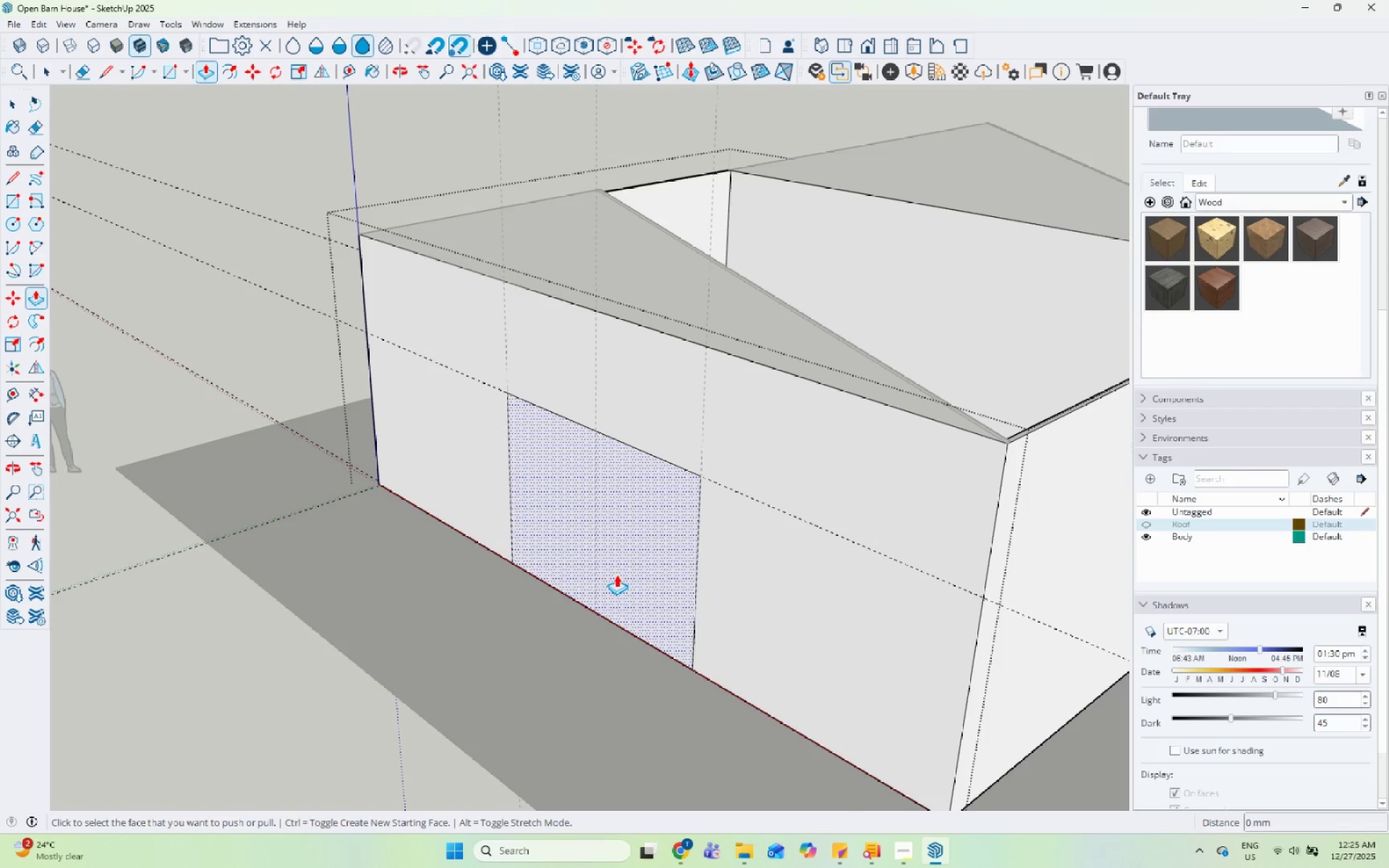 
left_click([616, 574])
 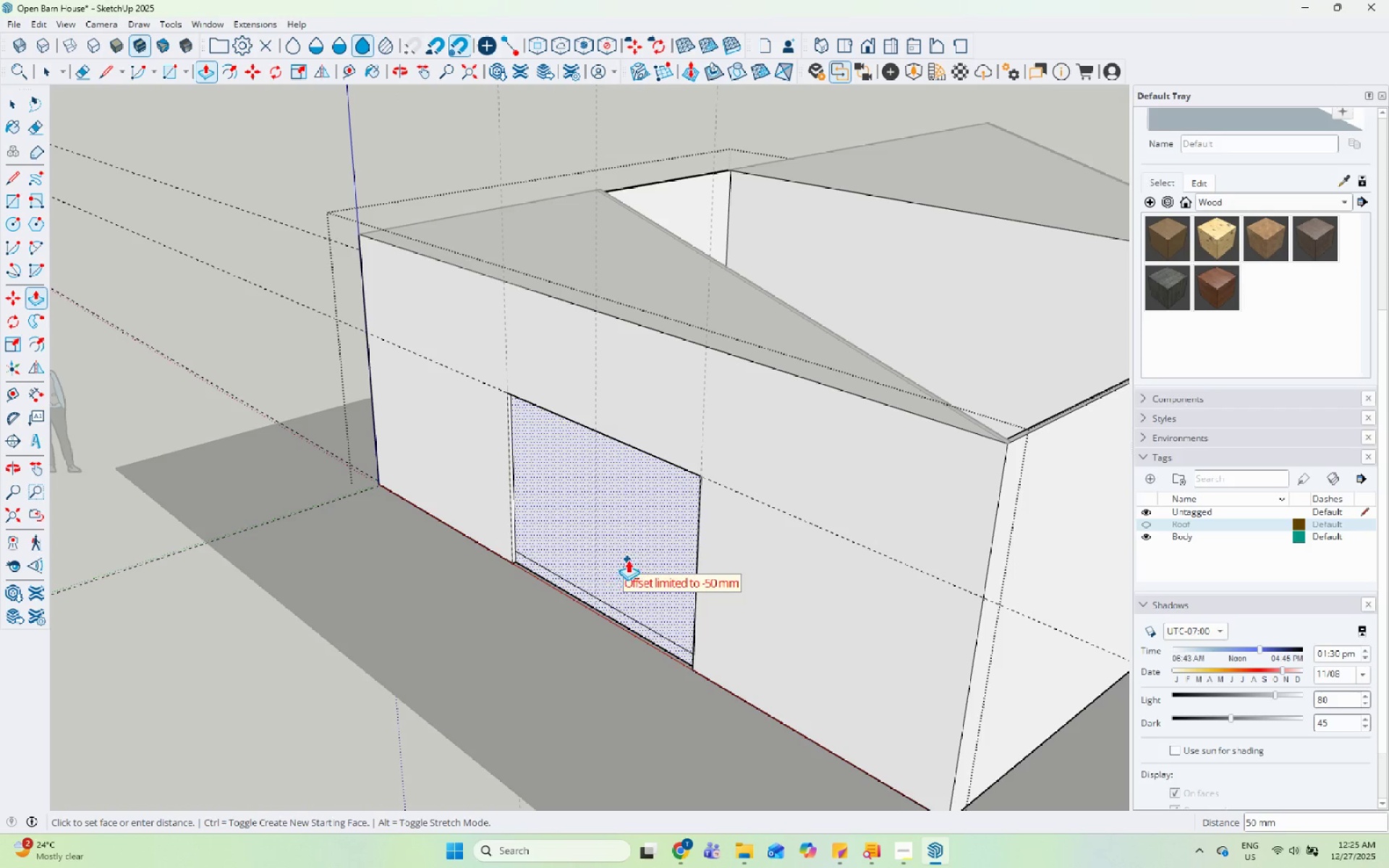 
left_click([628, 560])
 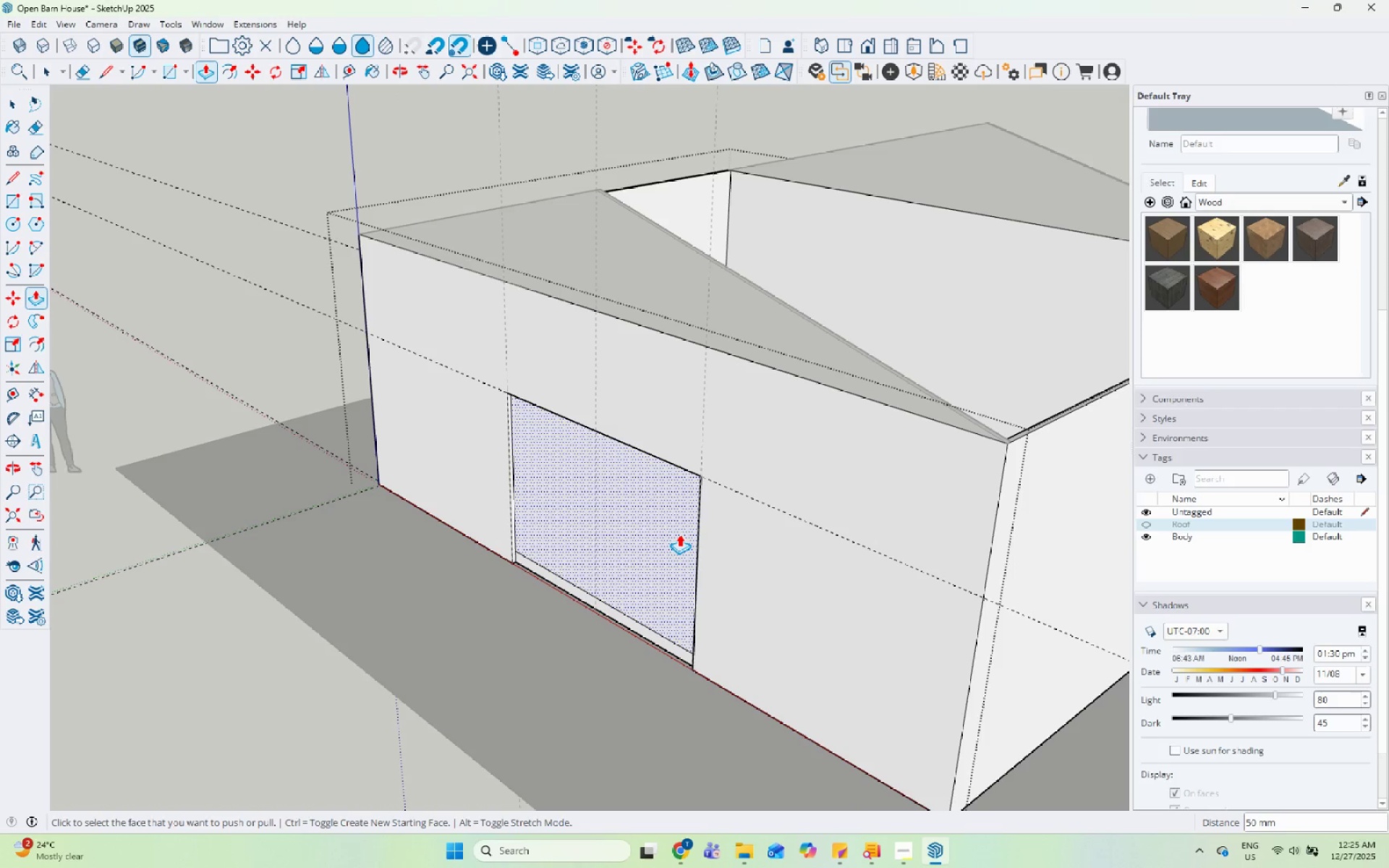 
key(Control+Z)
 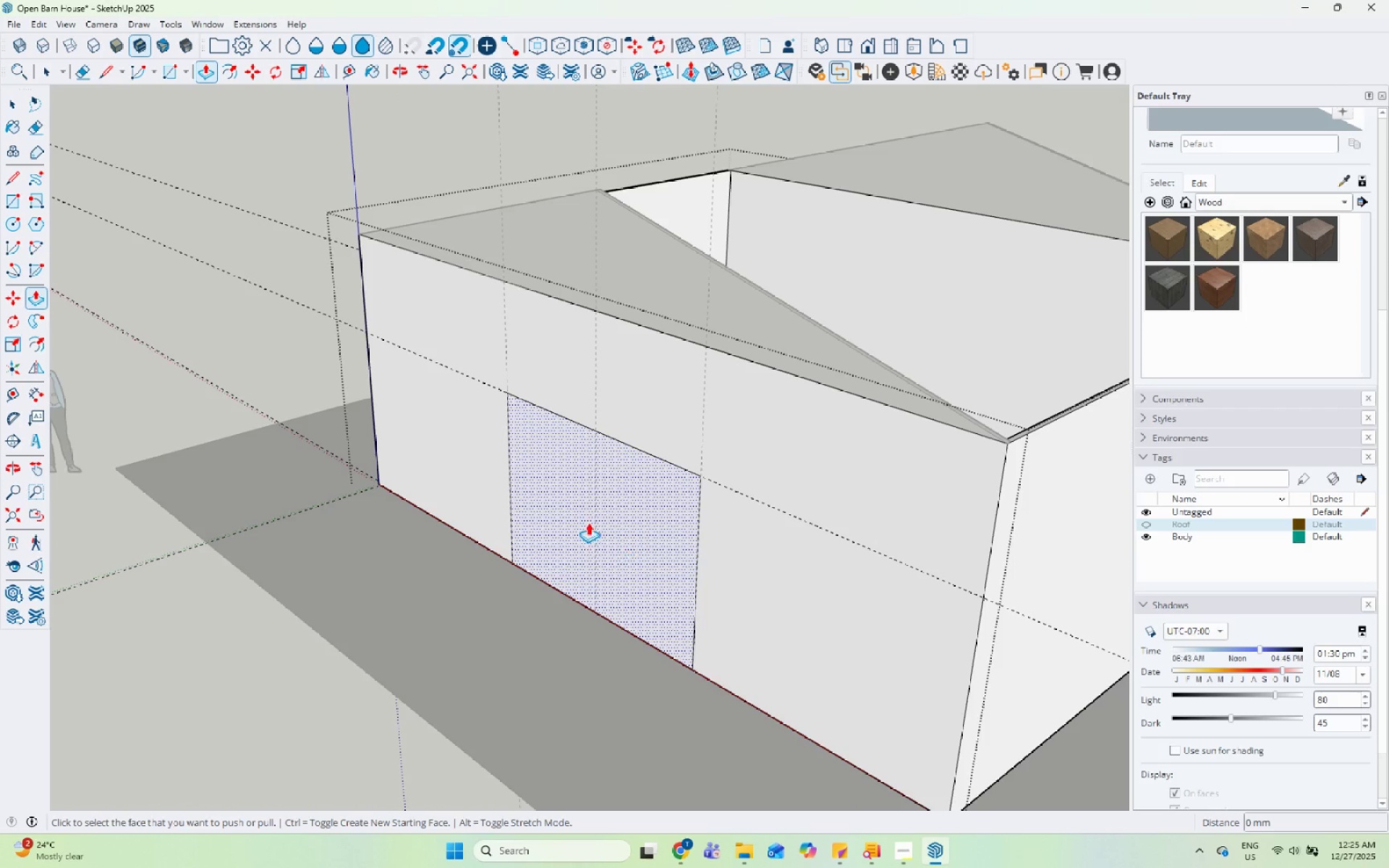 
left_click([586, 505])
 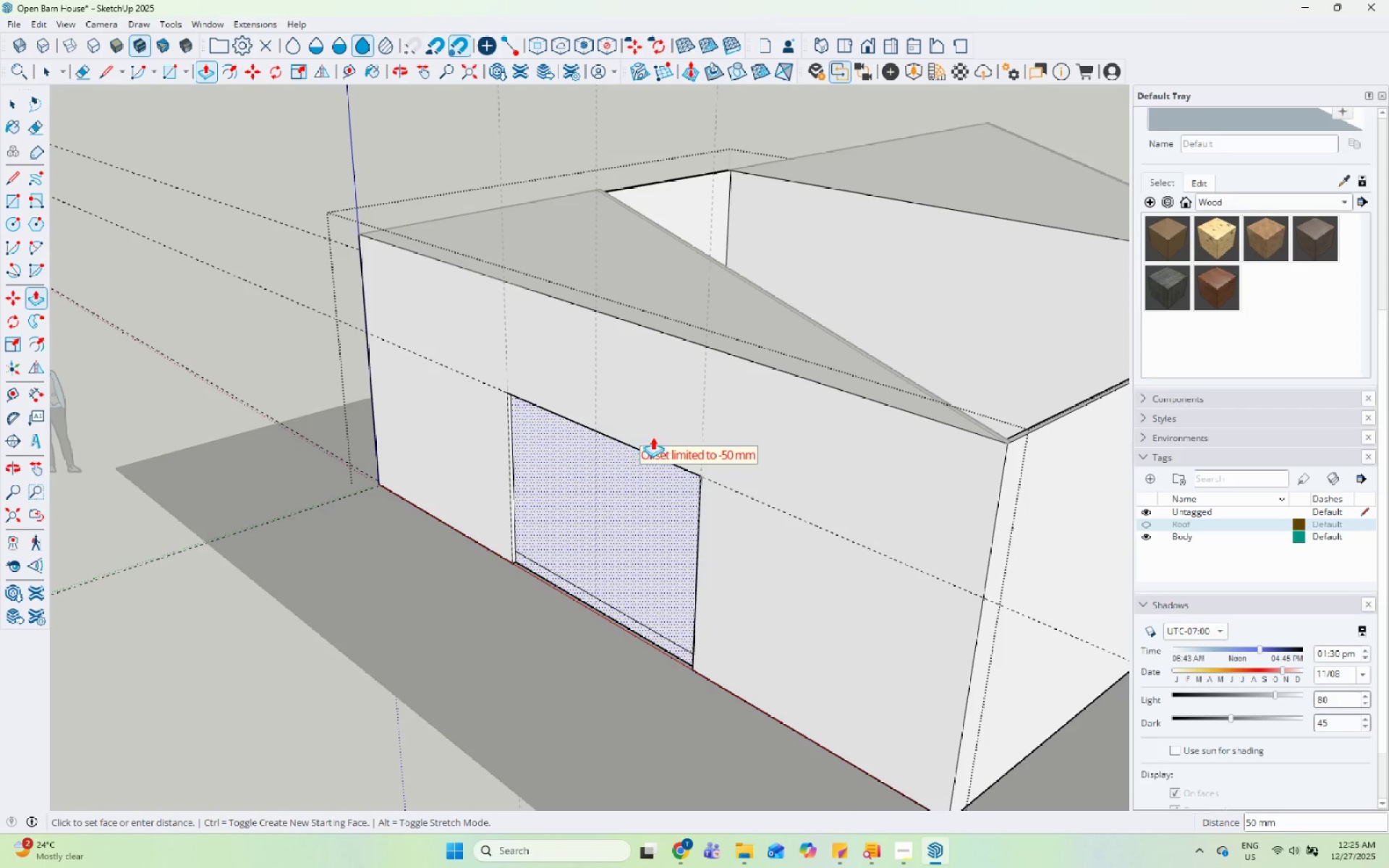 
left_click([663, 434])
 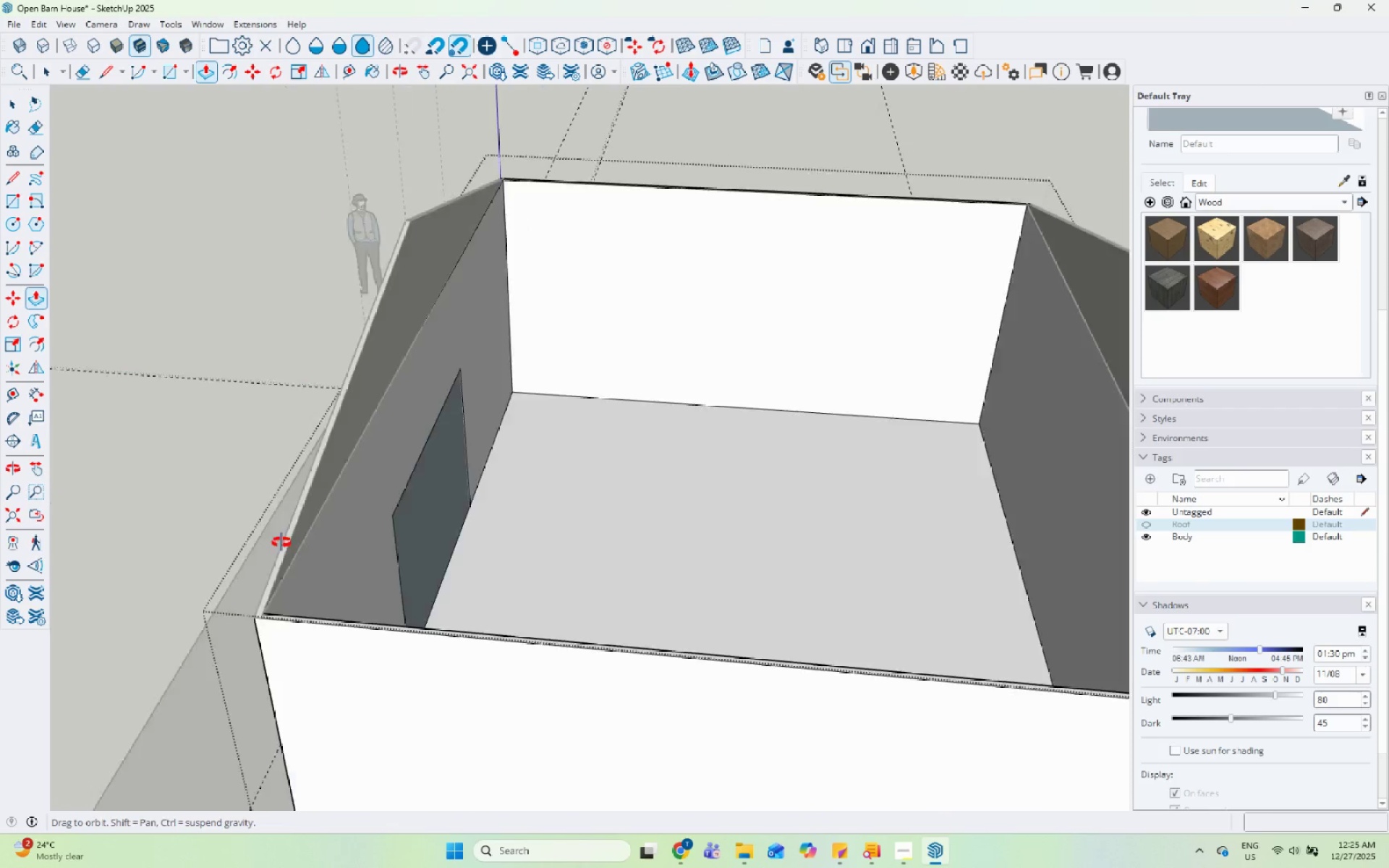 
key(Space)
 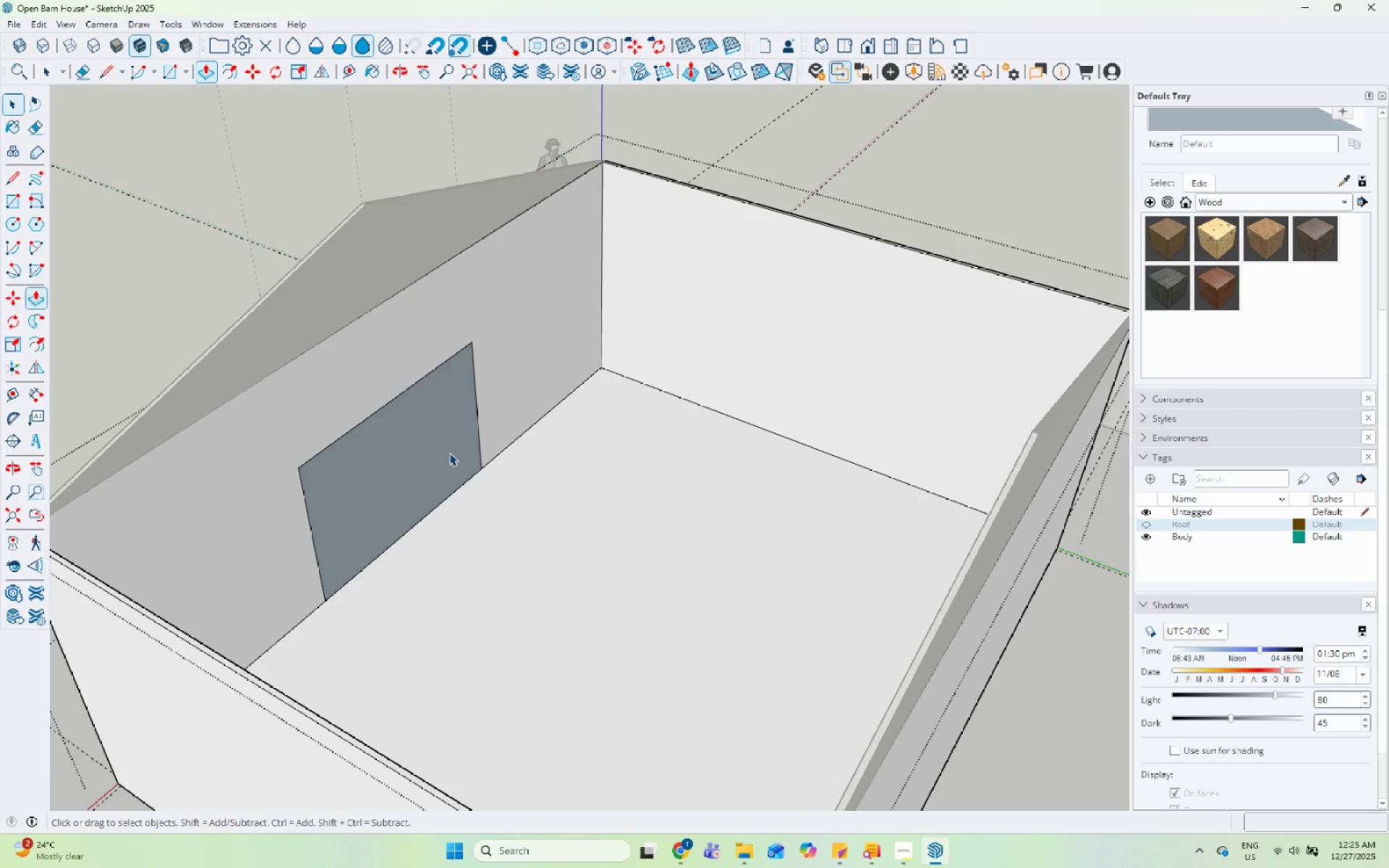 
left_click([451, 452])
 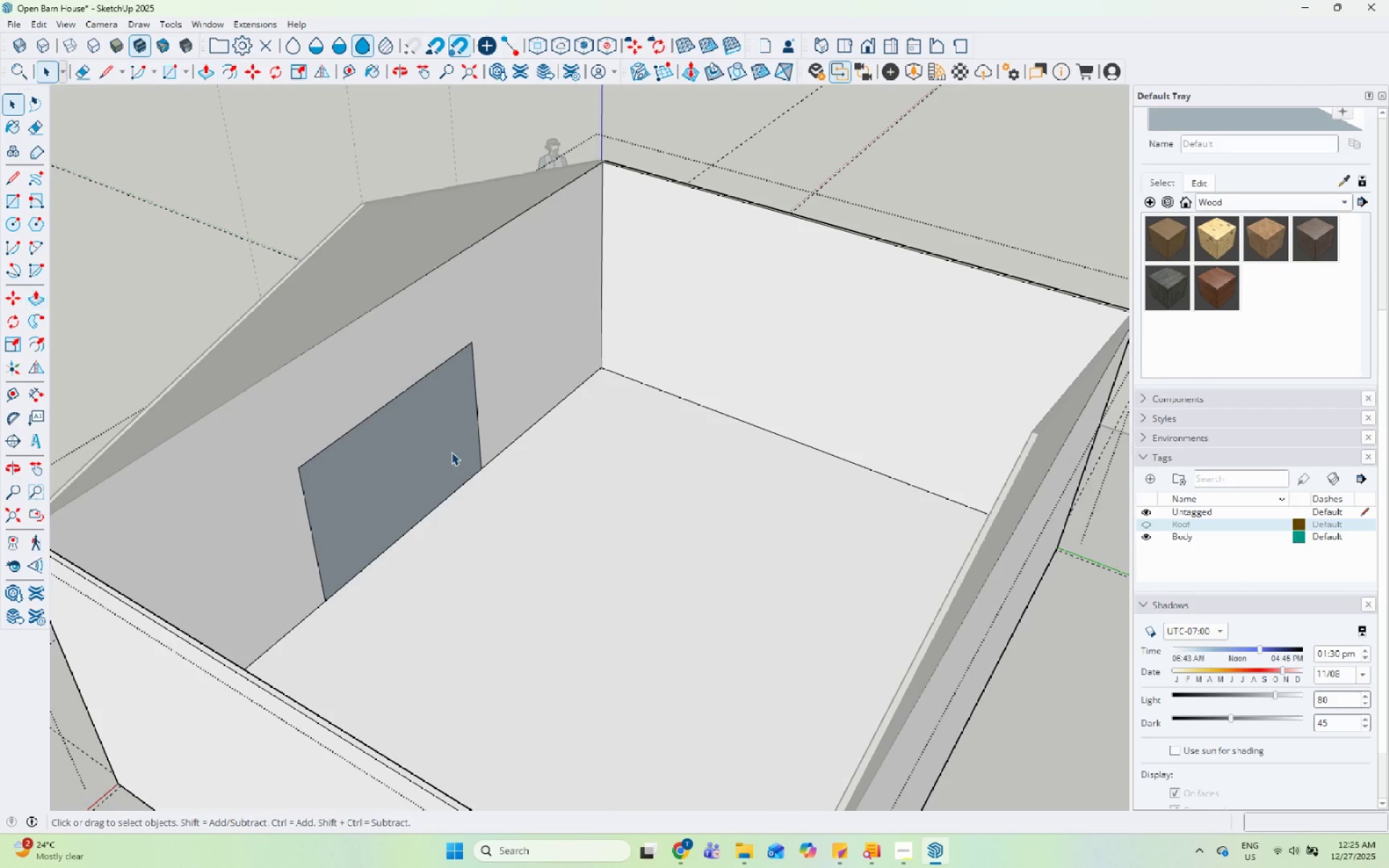 
right_click([451, 452])
 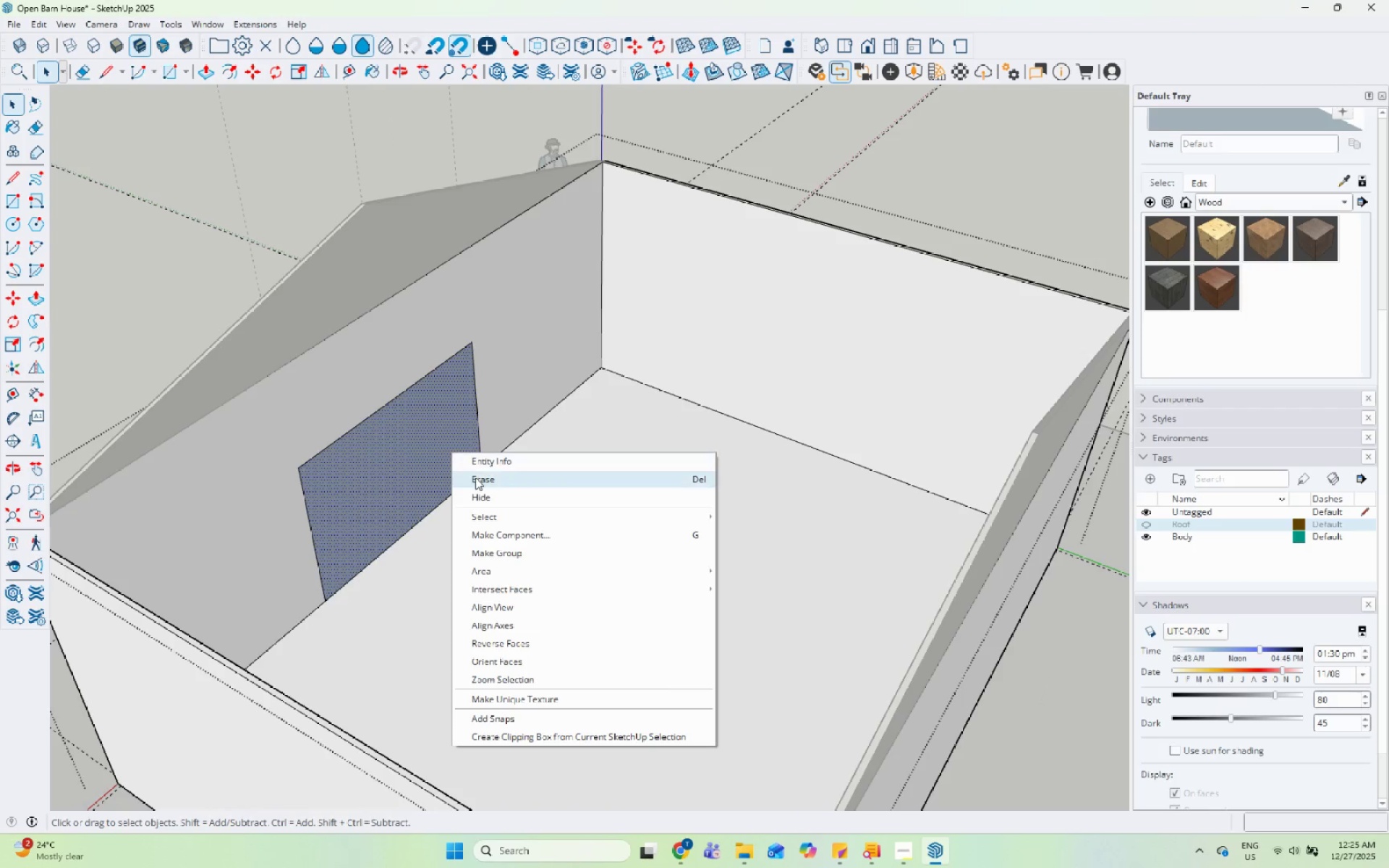 
left_click([475, 477])
 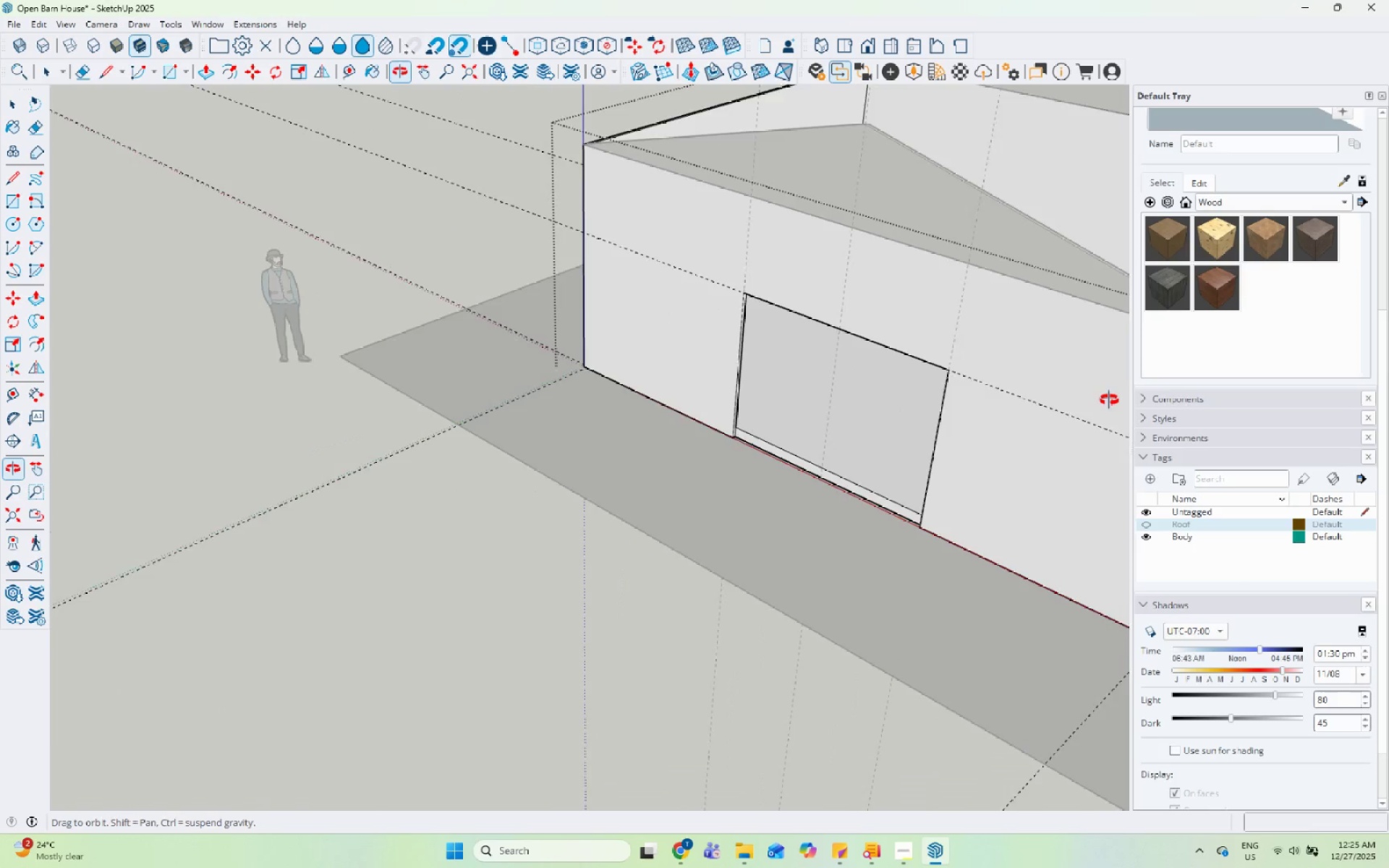 
scroll: coordinate [676, 456], scroll_direction: up, amount: 12.0
 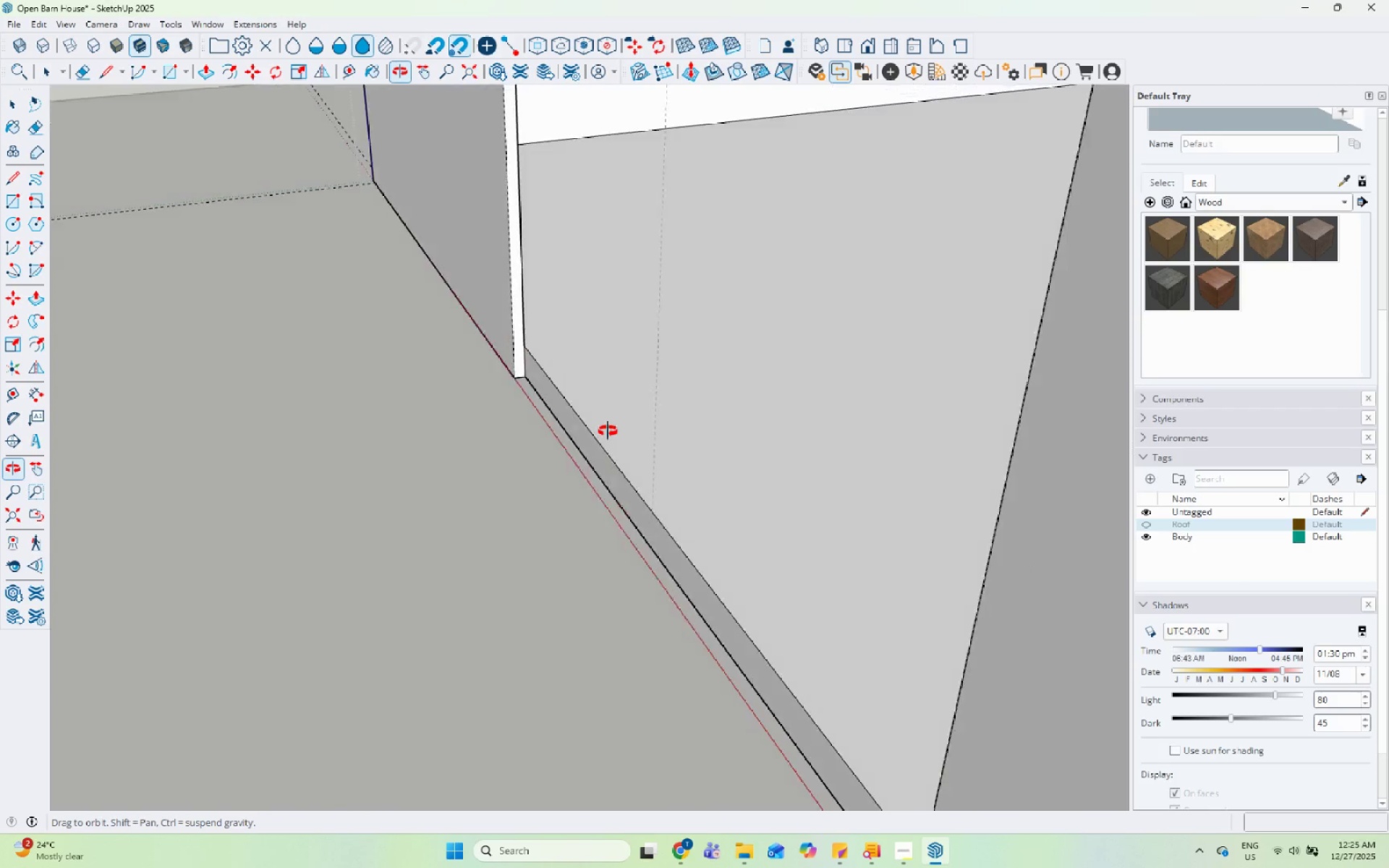 
left_click([592, 437])
 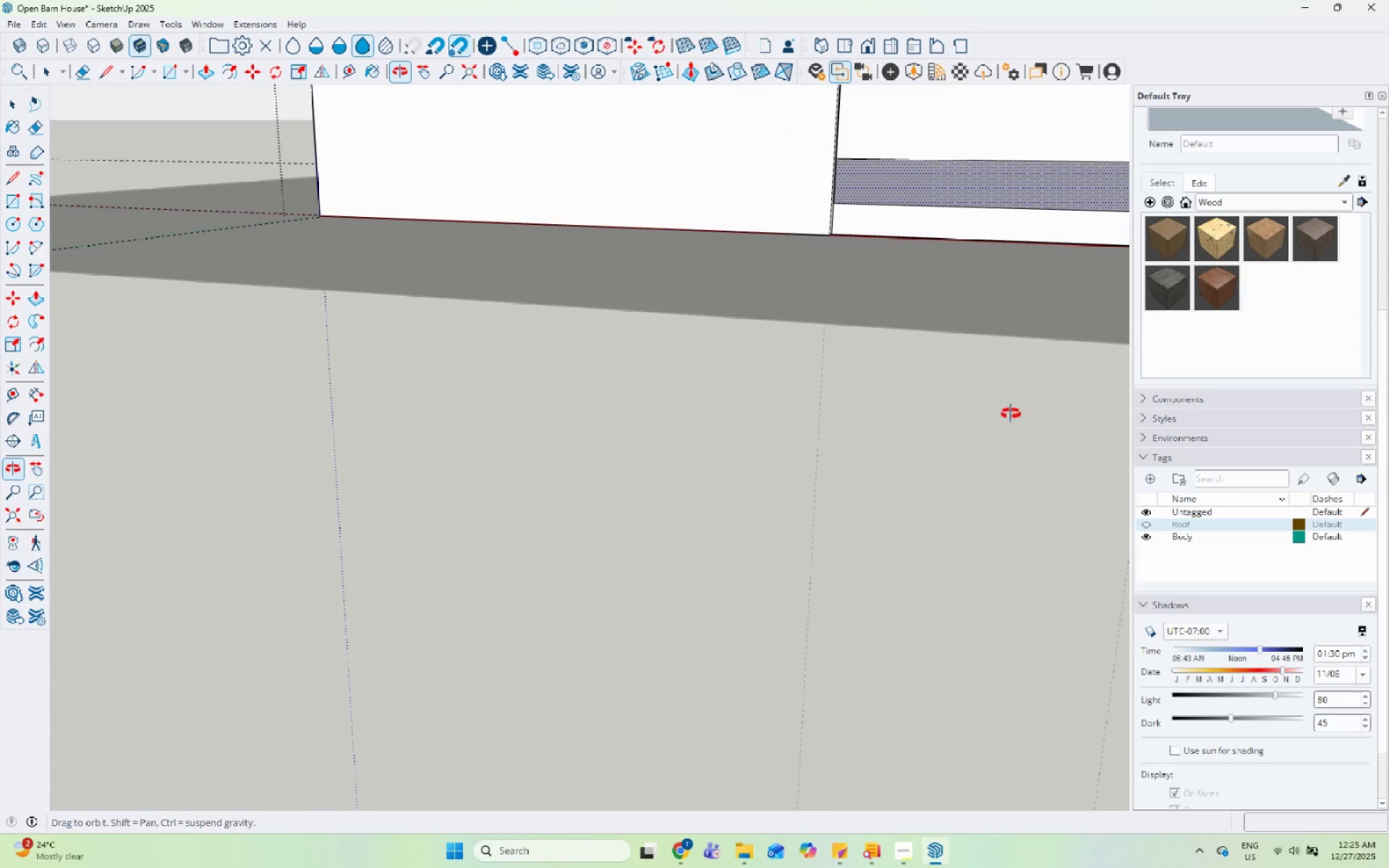 
left_click([694, 818])
 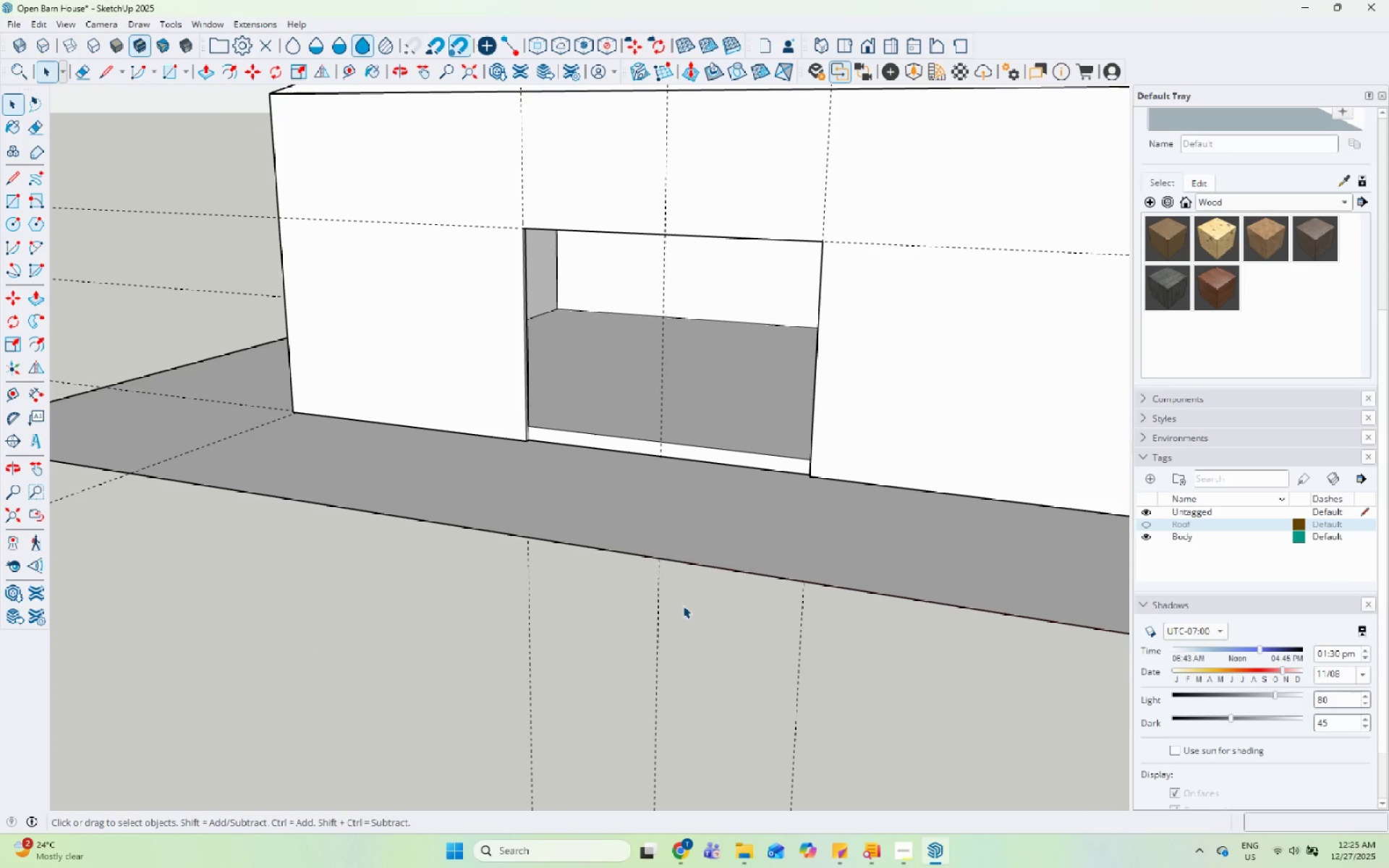 
scroll: coordinate [337, 624], scroll_direction: down, amount: 16.0
 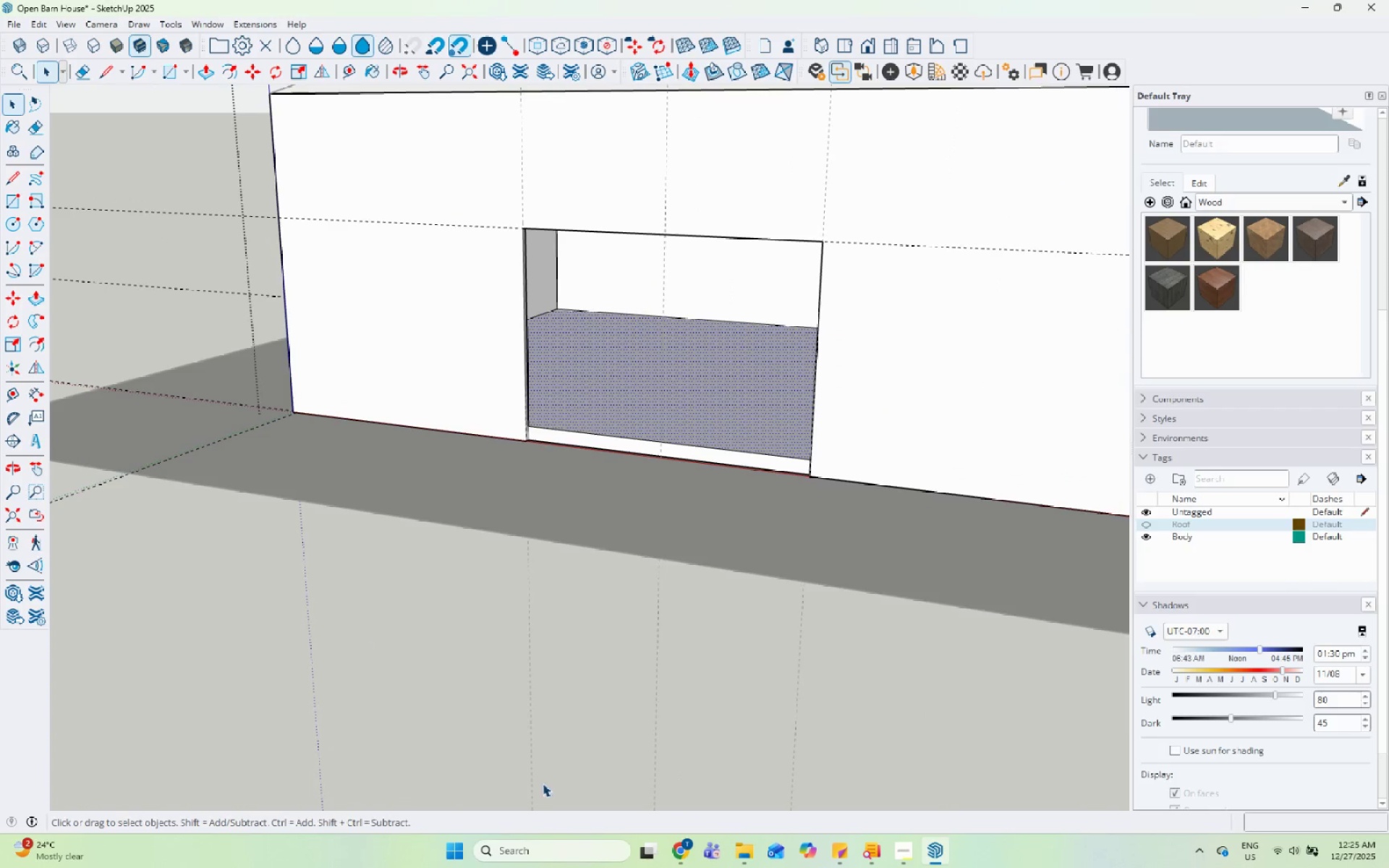 
triple_click([681, 601])
 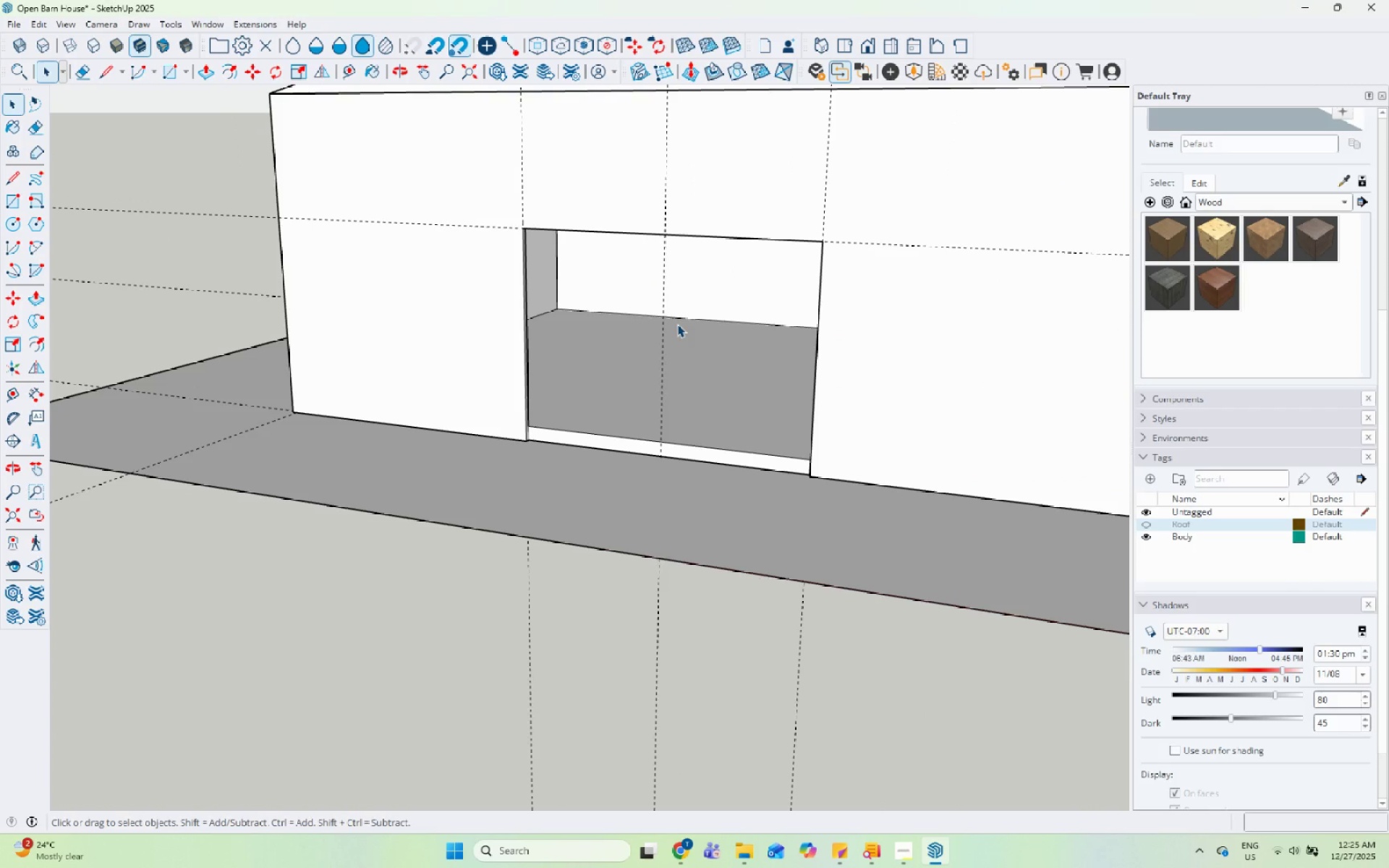 
scroll: coordinate [644, 133], scroll_direction: up, amount: 2.0
 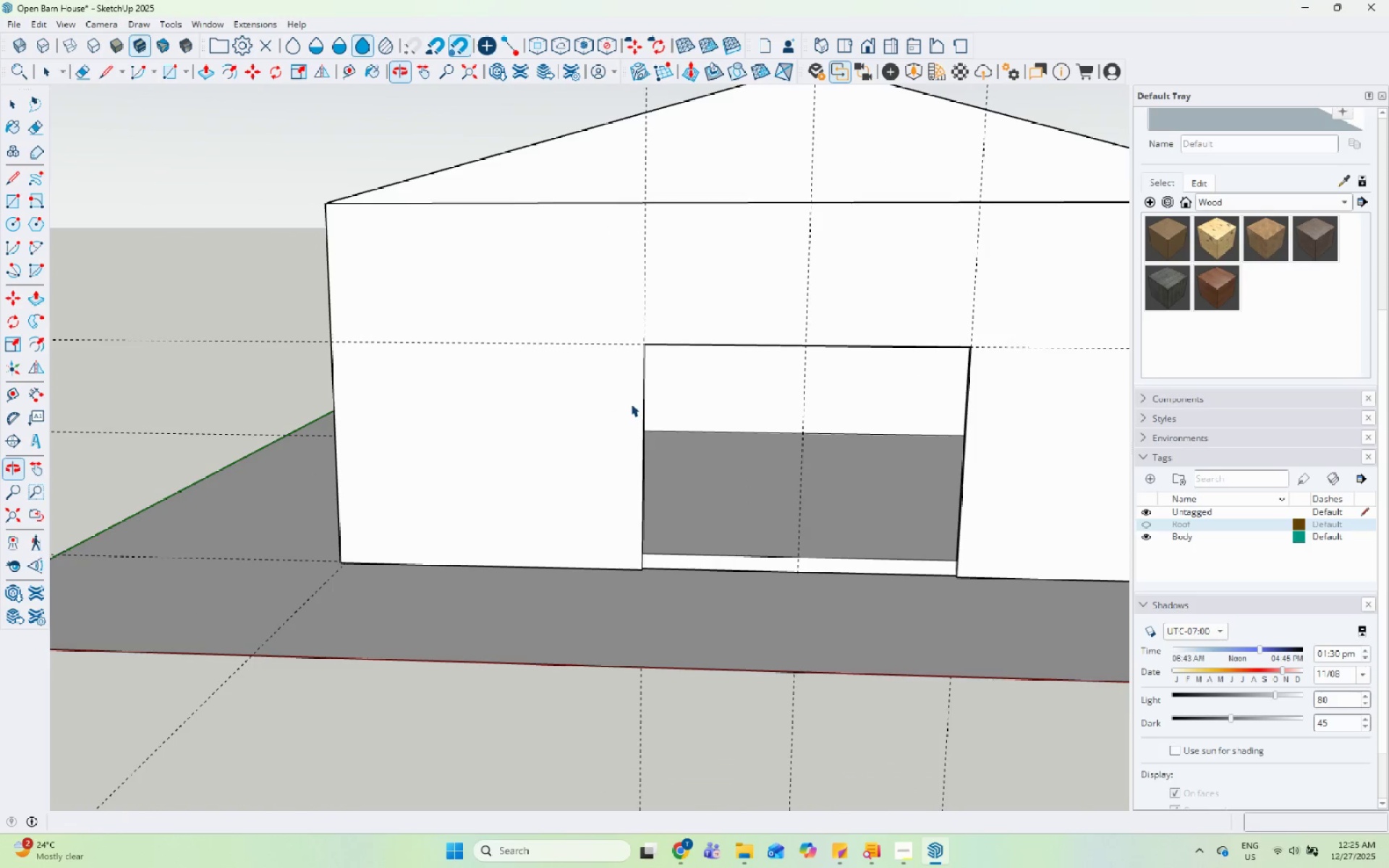 
left_click_drag(start_coordinate=[7, 208], to_coordinate=[22, 205])
 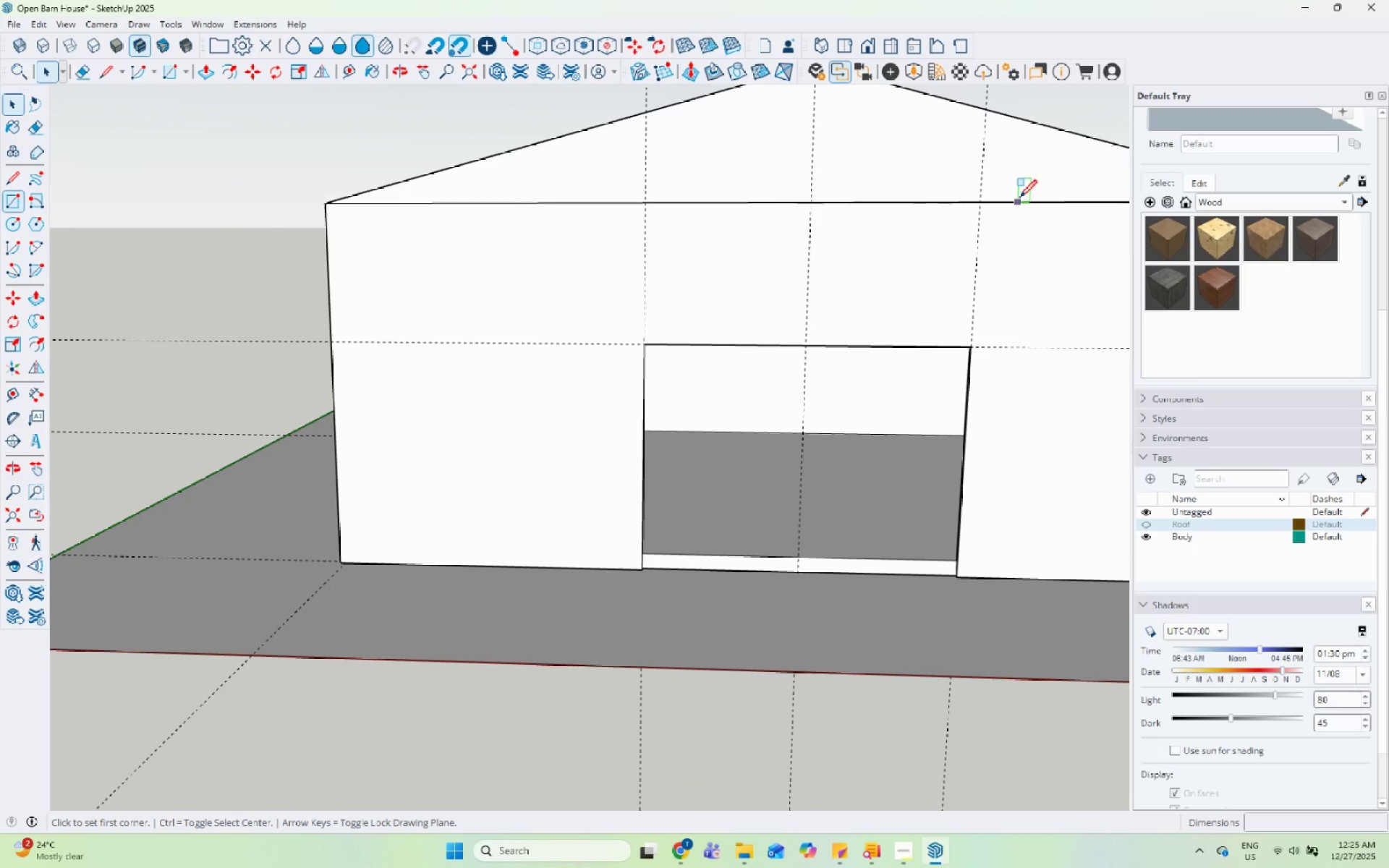 
scroll: coordinate [898, 245], scroll_direction: up, amount: 4.0
 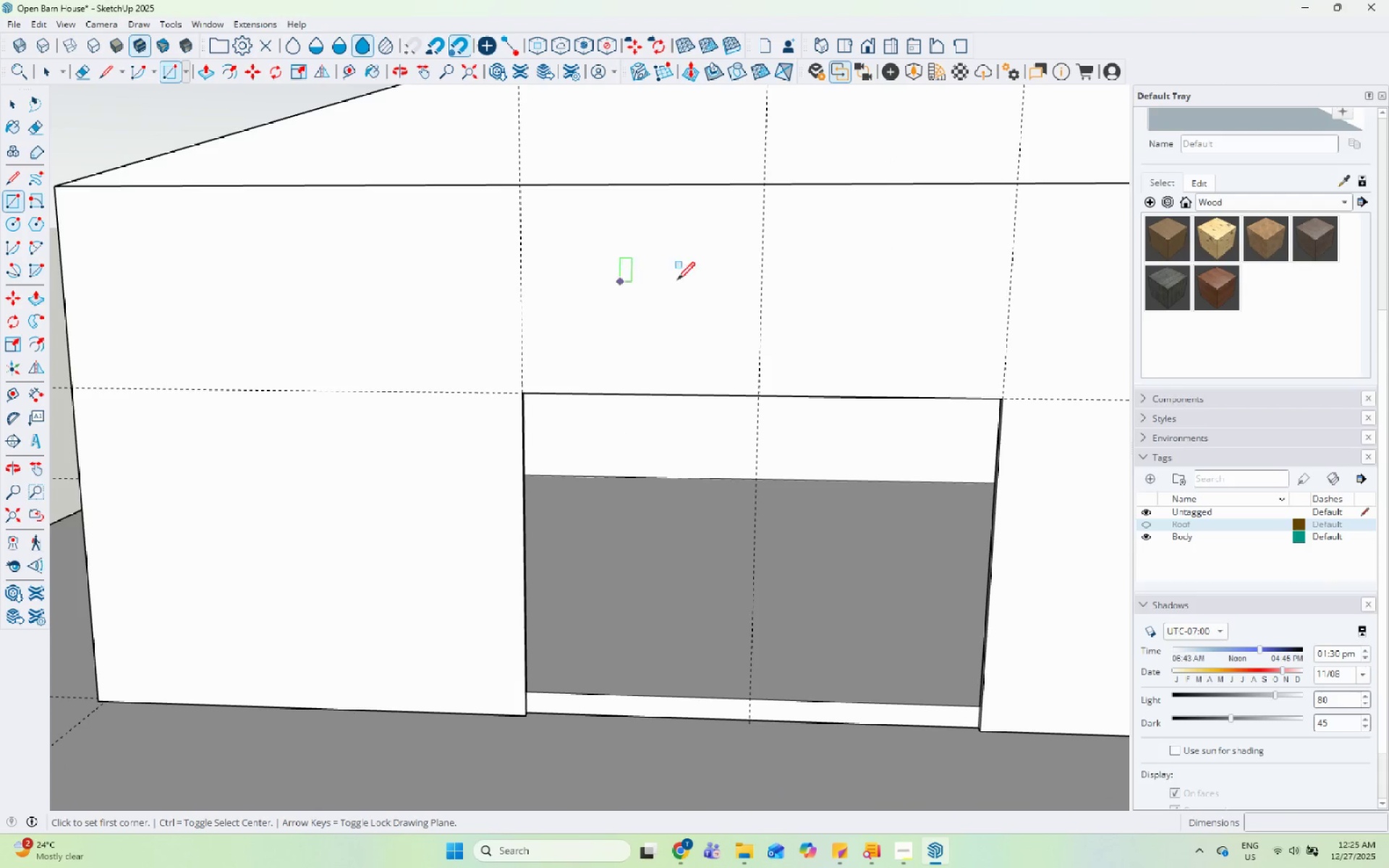 
key(Space)
 